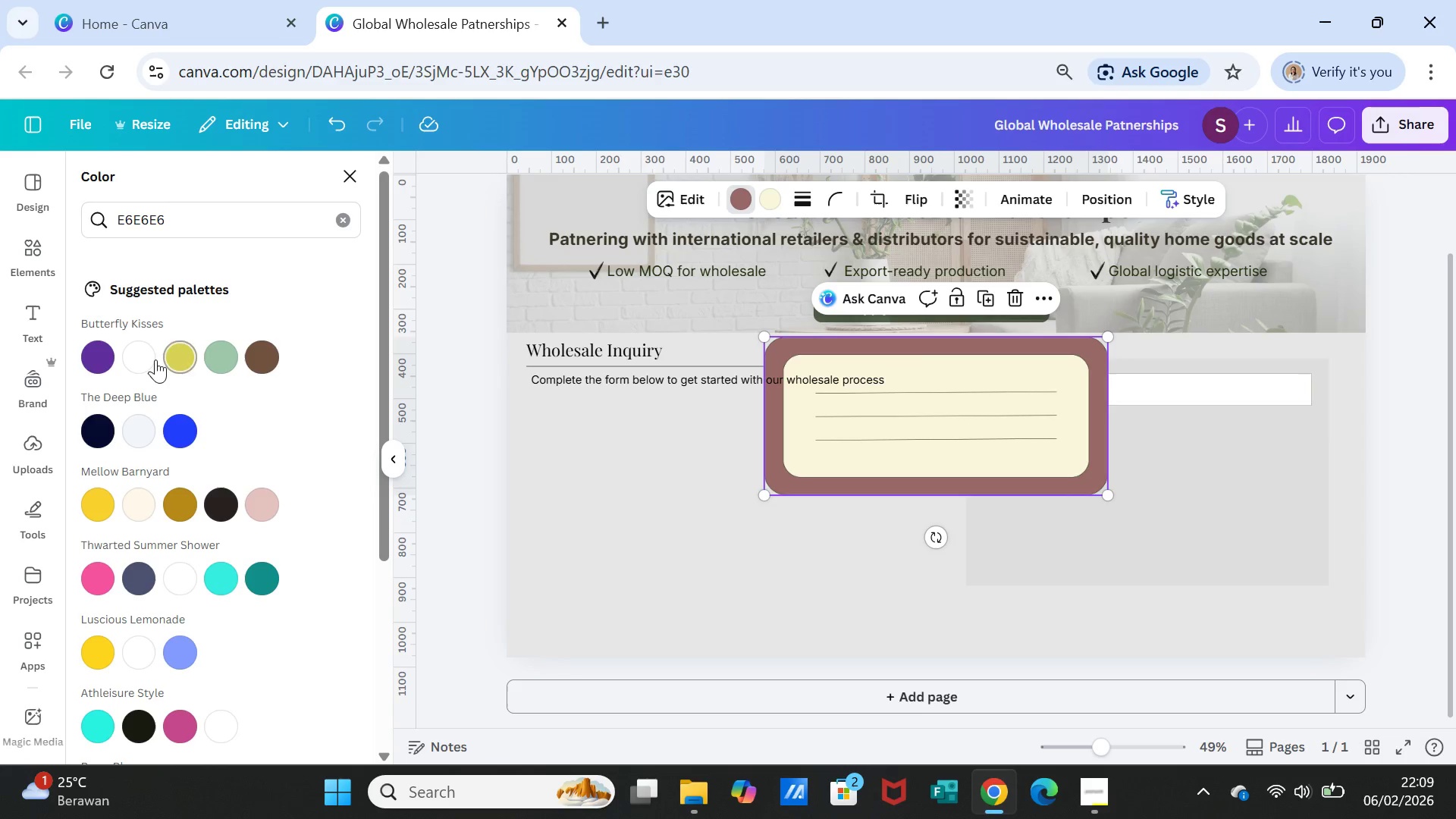 
left_click([149, 352])
 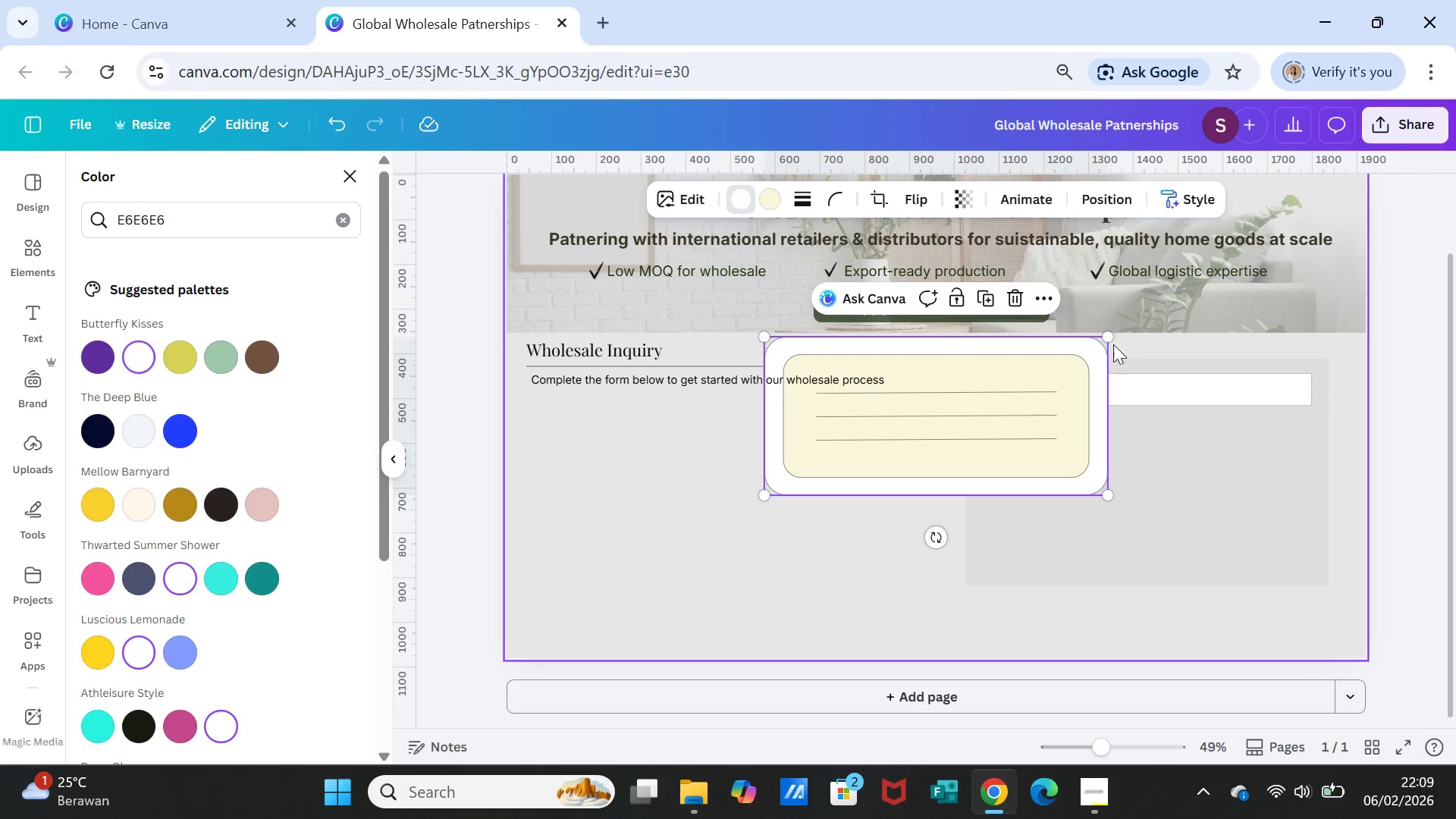 
left_click_drag(start_coordinate=[1106, 340], to_coordinate=[822, 472])
 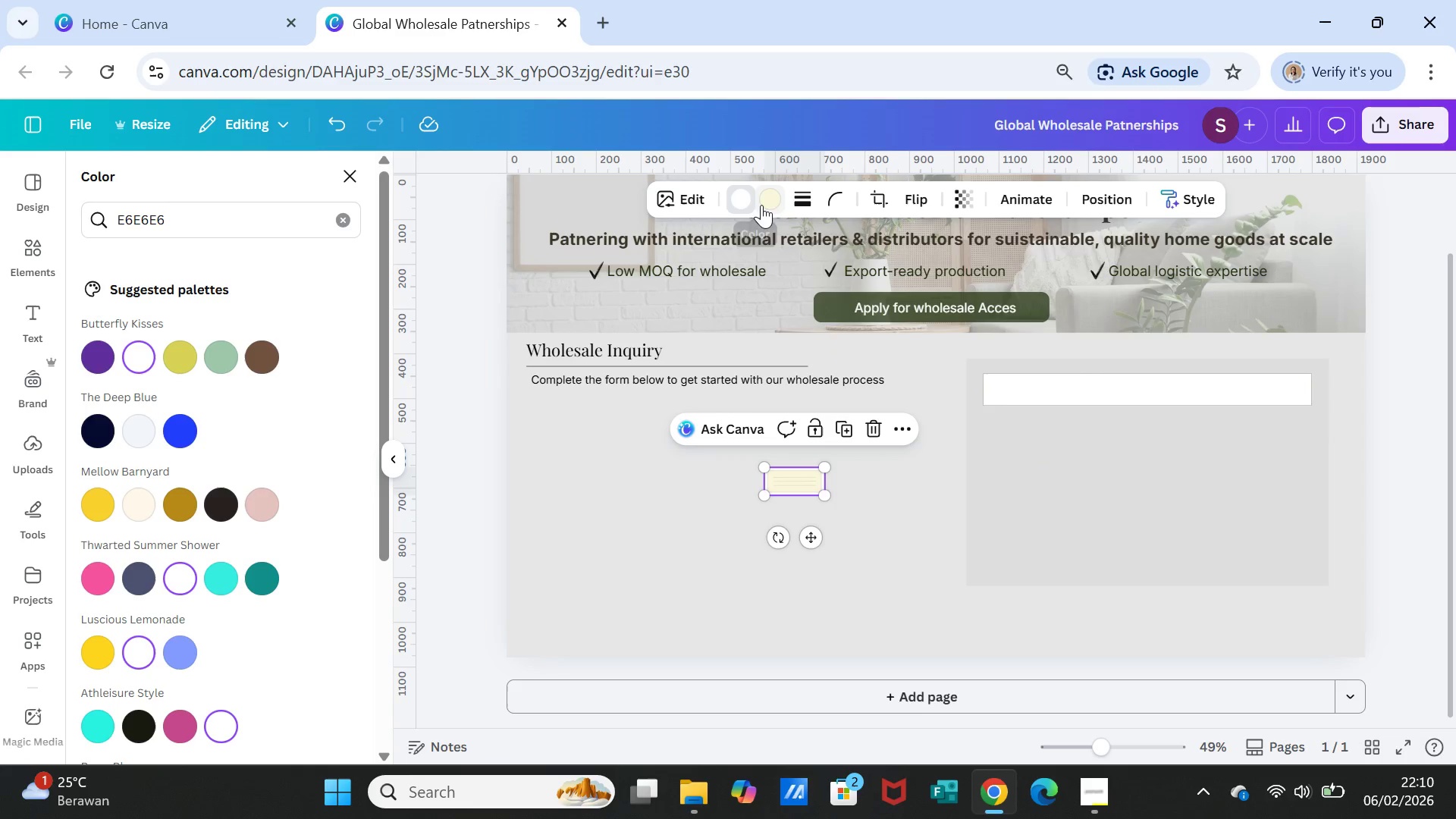 
left_click([764, 199])
 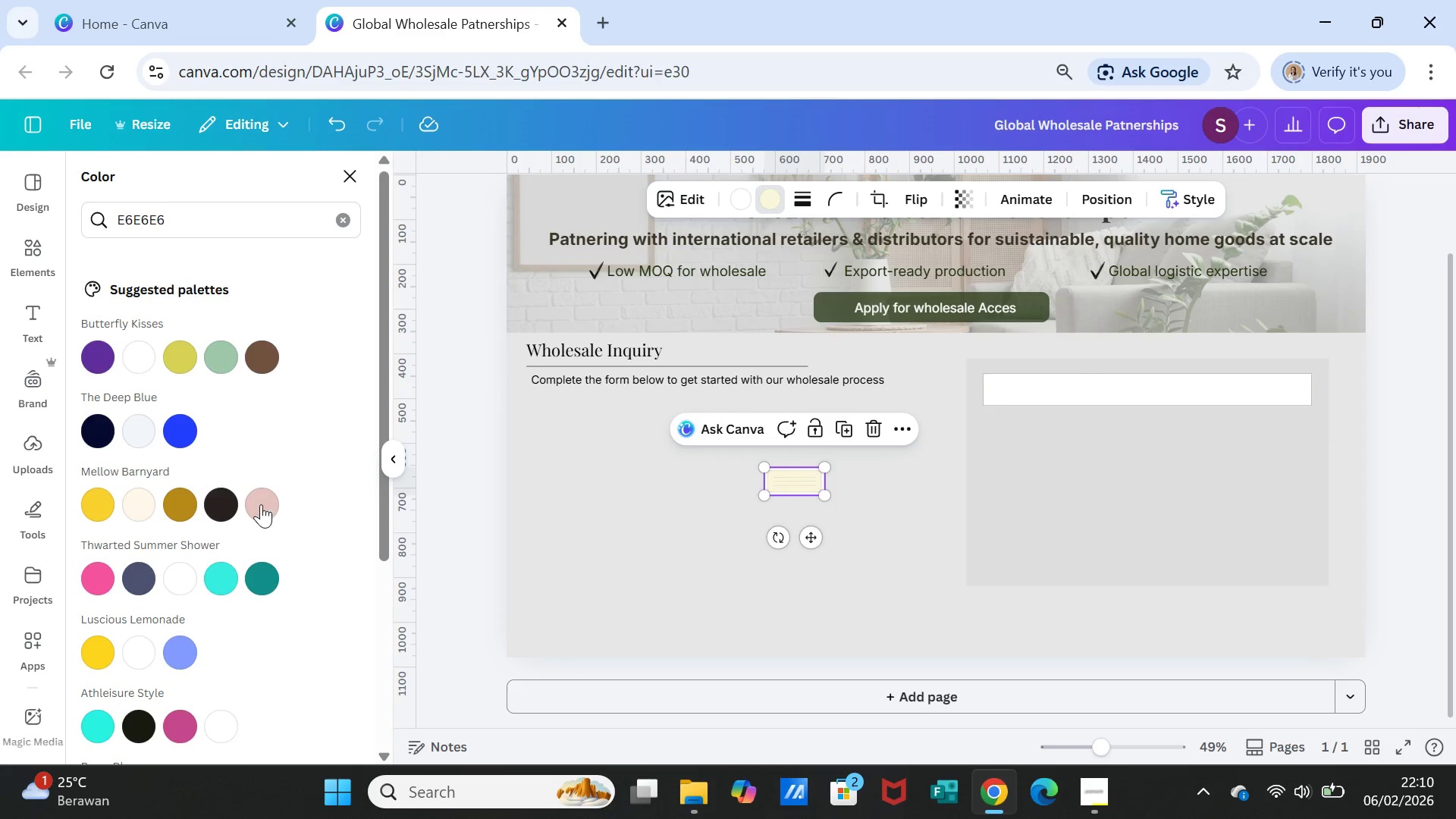 
left_click([223, 494])
 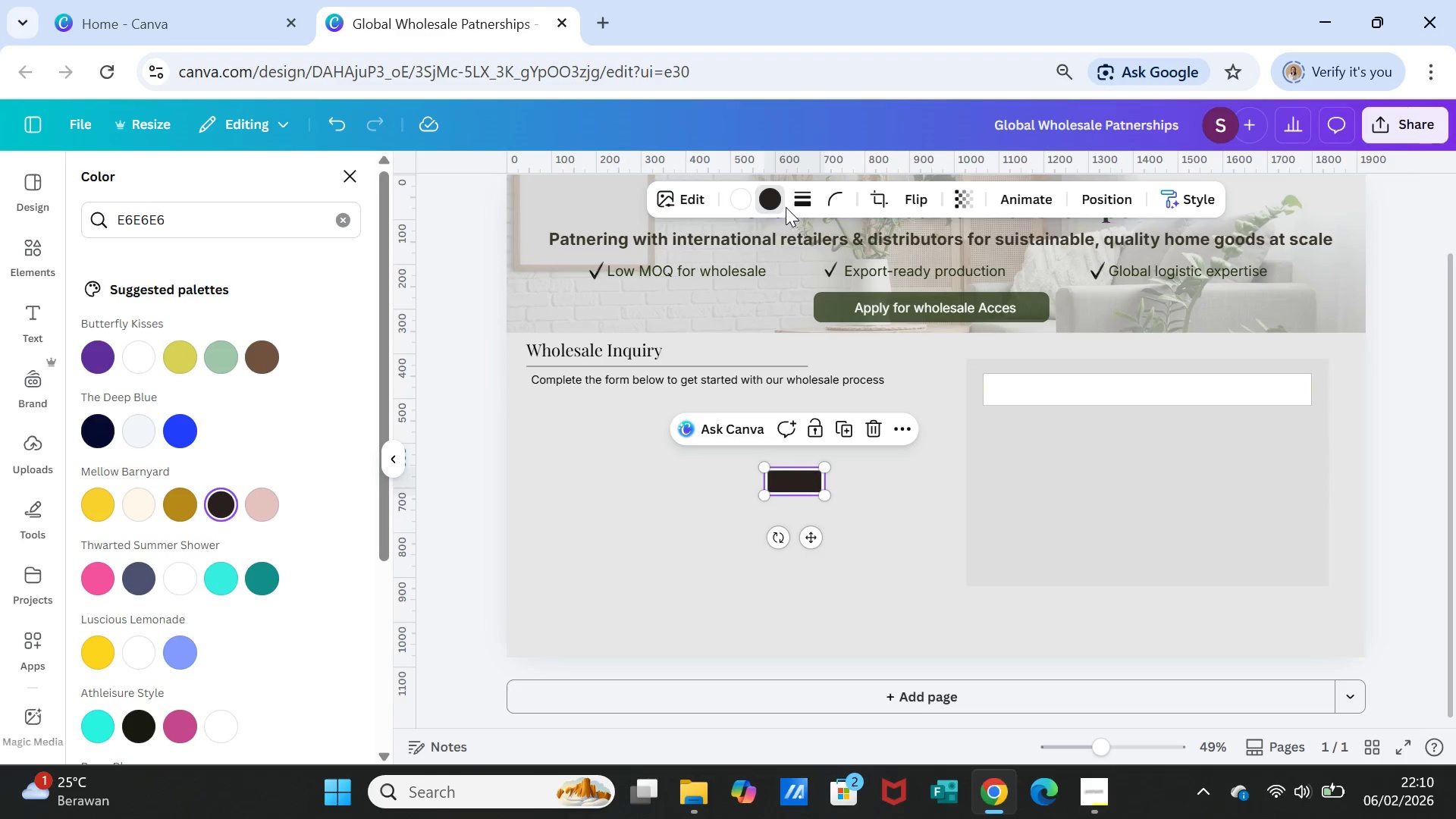 
left_click([773, 200])
 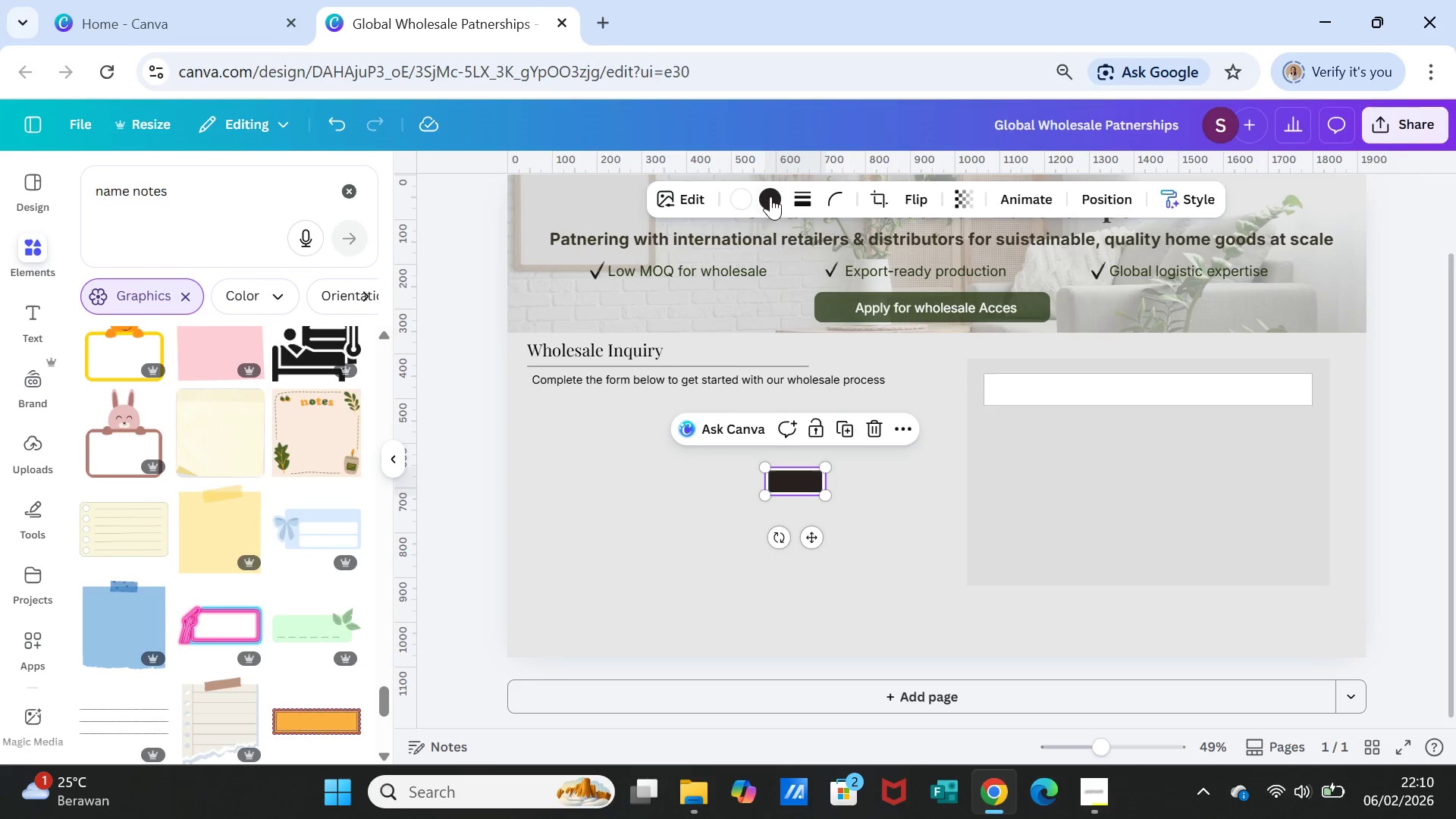 
left_click([777, 192])
 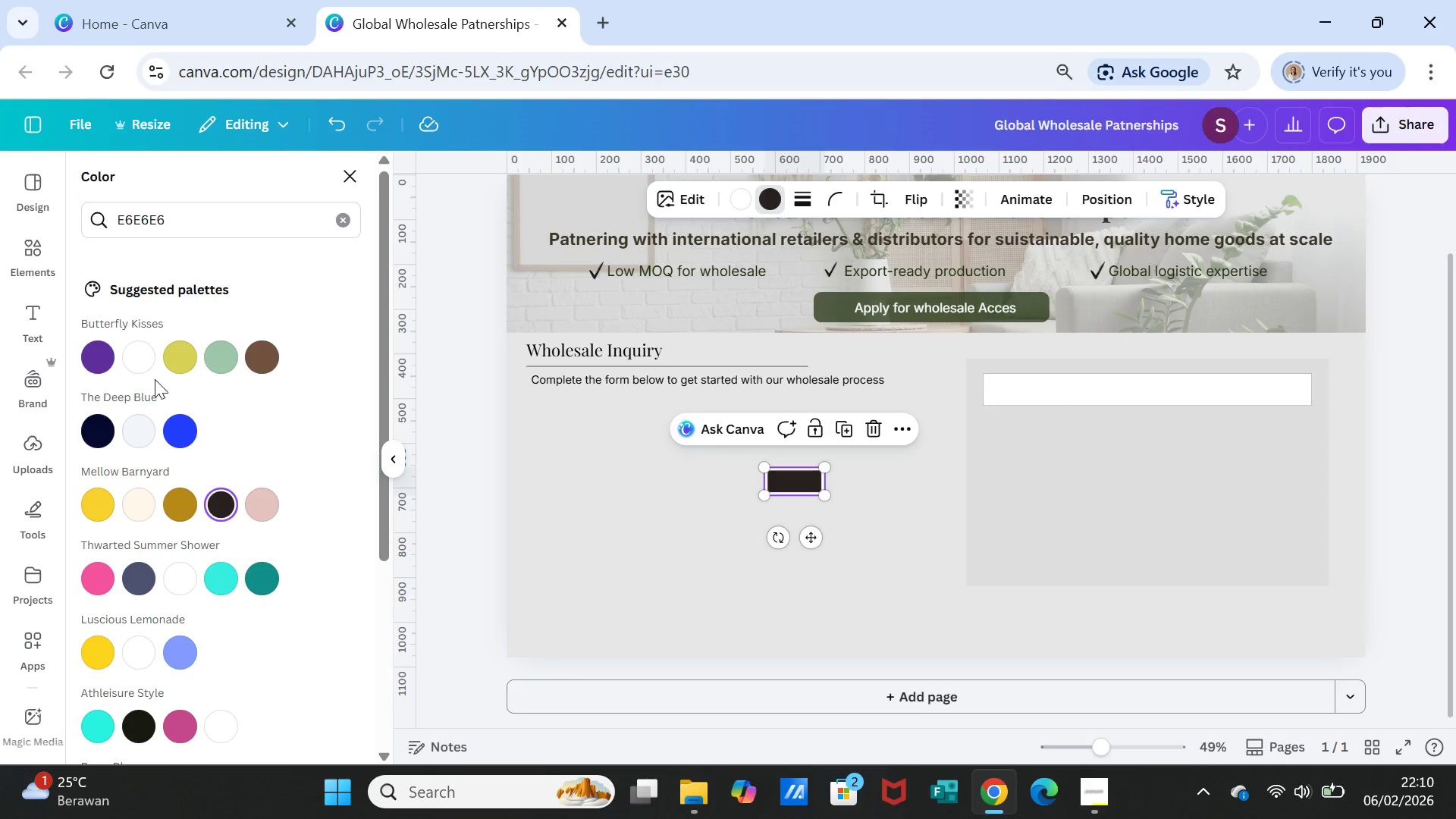 
left_click([143, 358])
 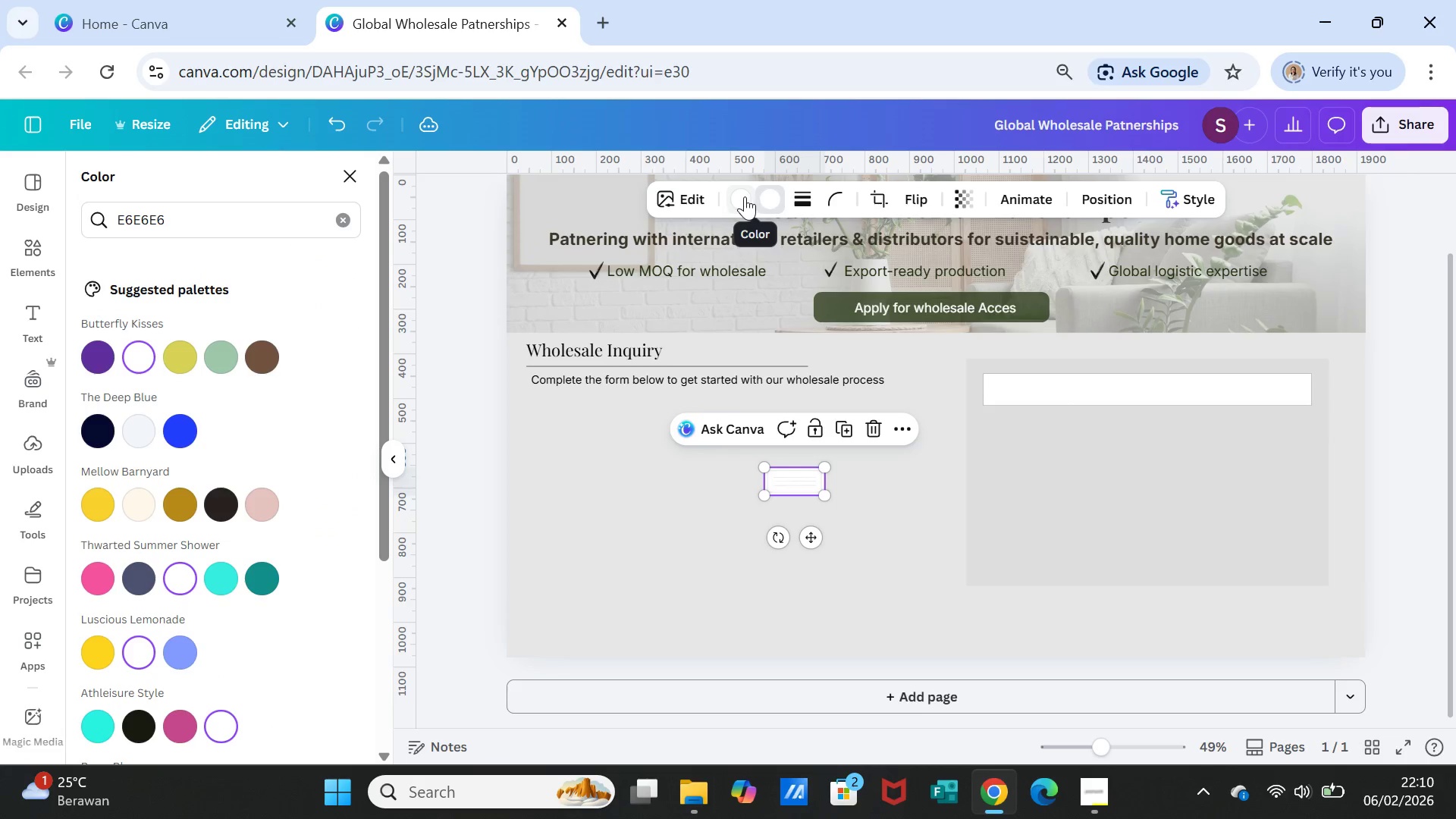 
left_click([741, 196])
 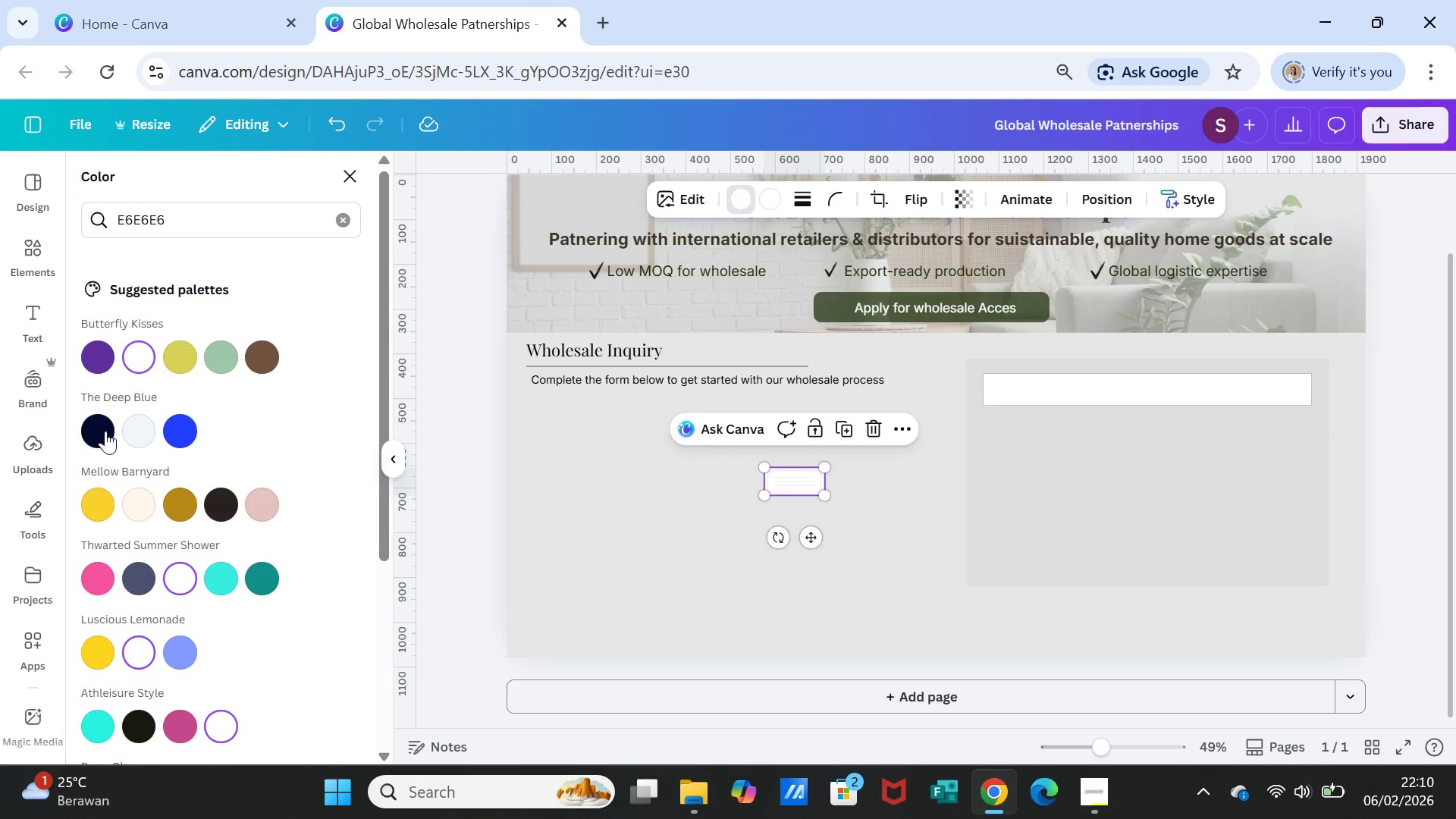 
left_click([101, 428])
 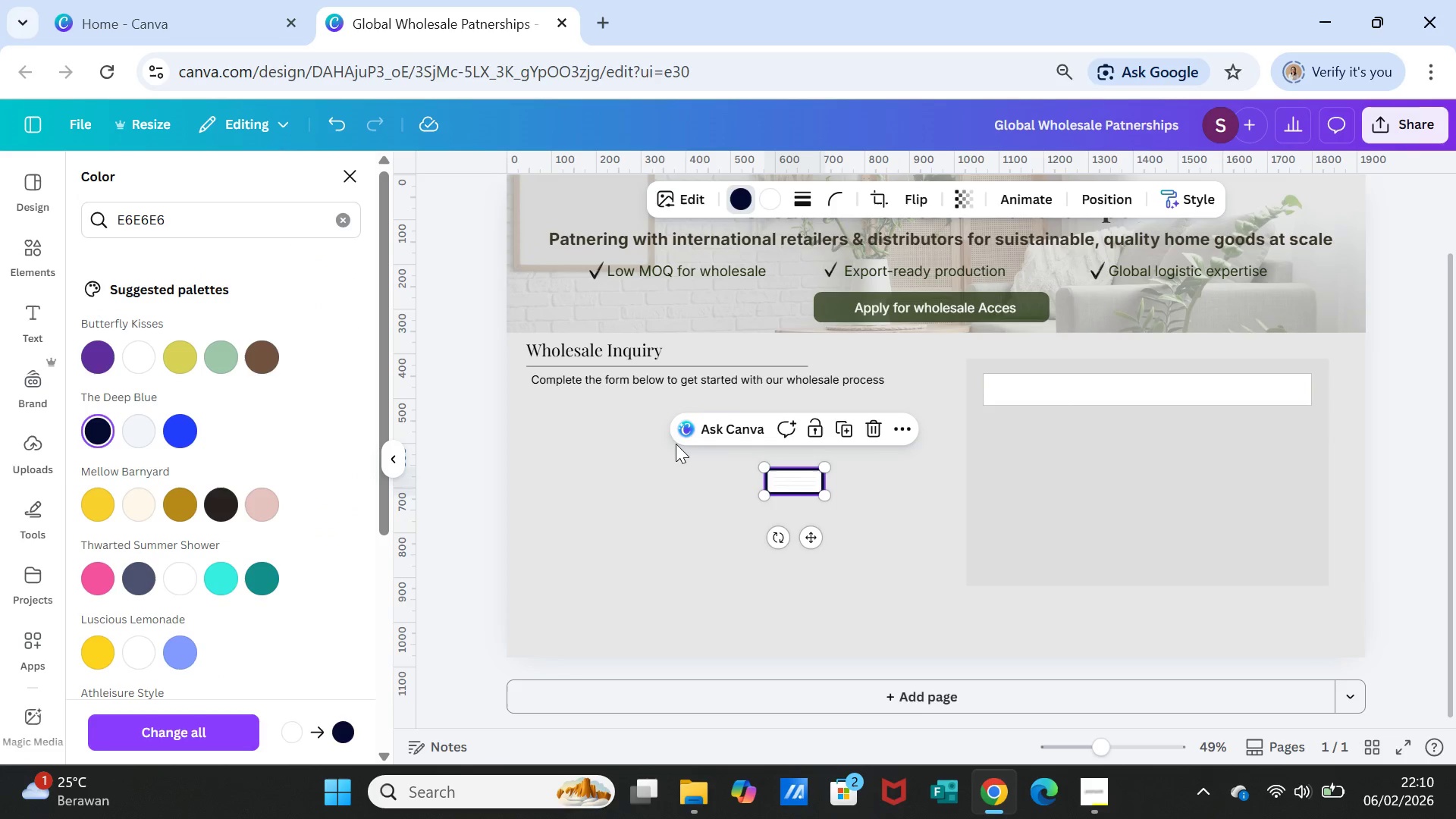 
key(Delete)
 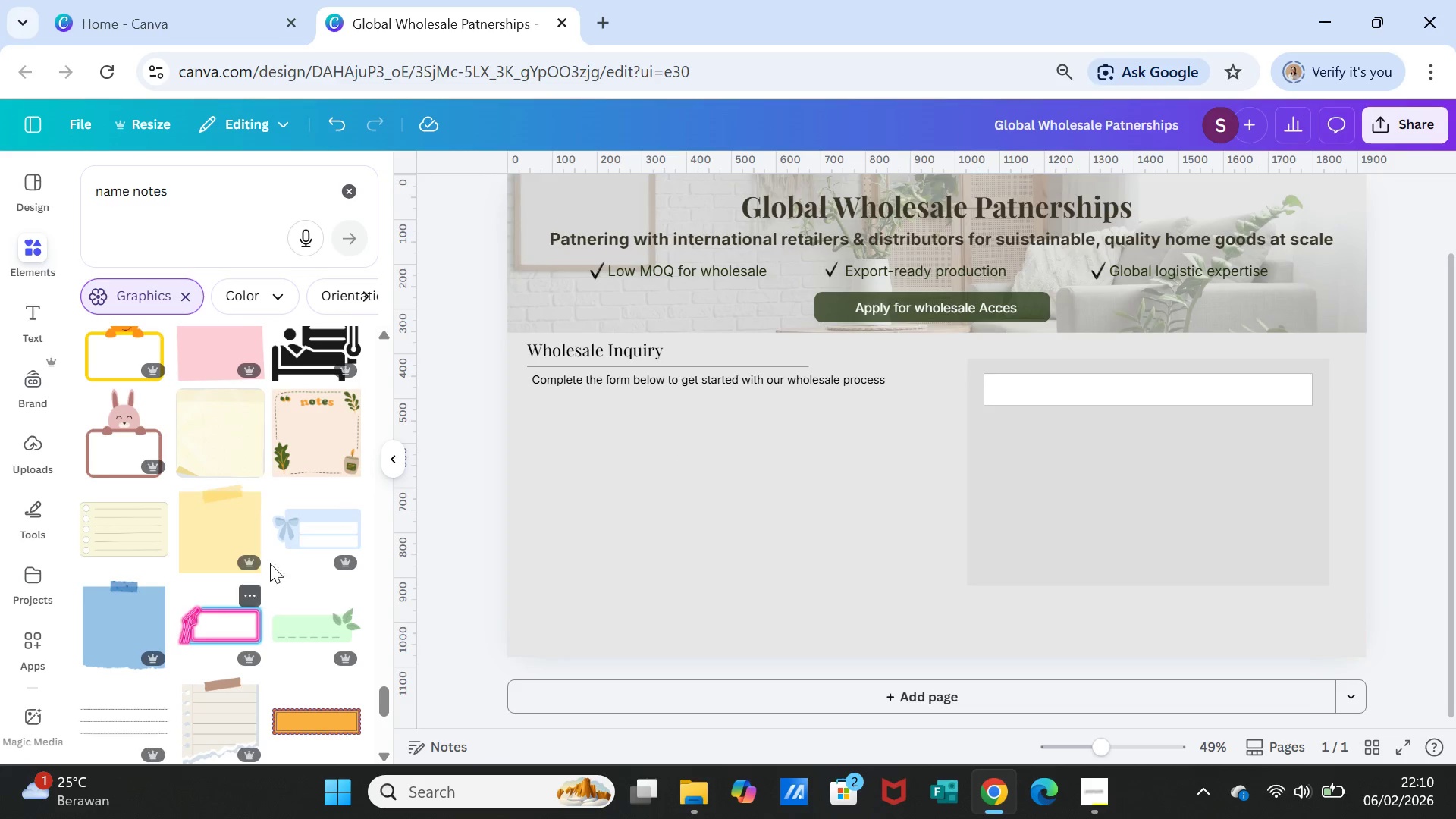 
scroll: coordinate [284, 576], scroll_direction: down, amount: 1.0
 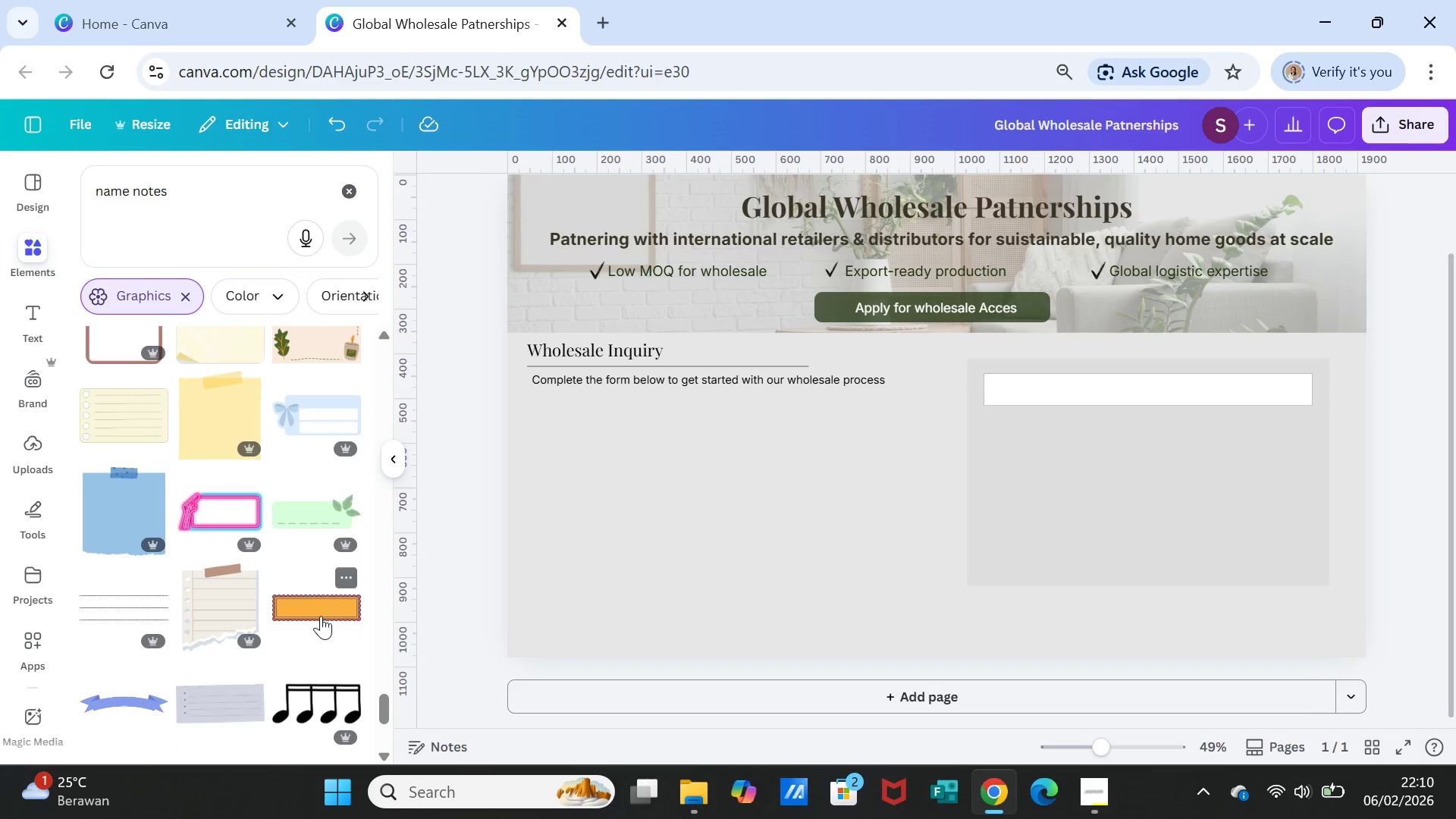 
mouse_move([159, 607])
 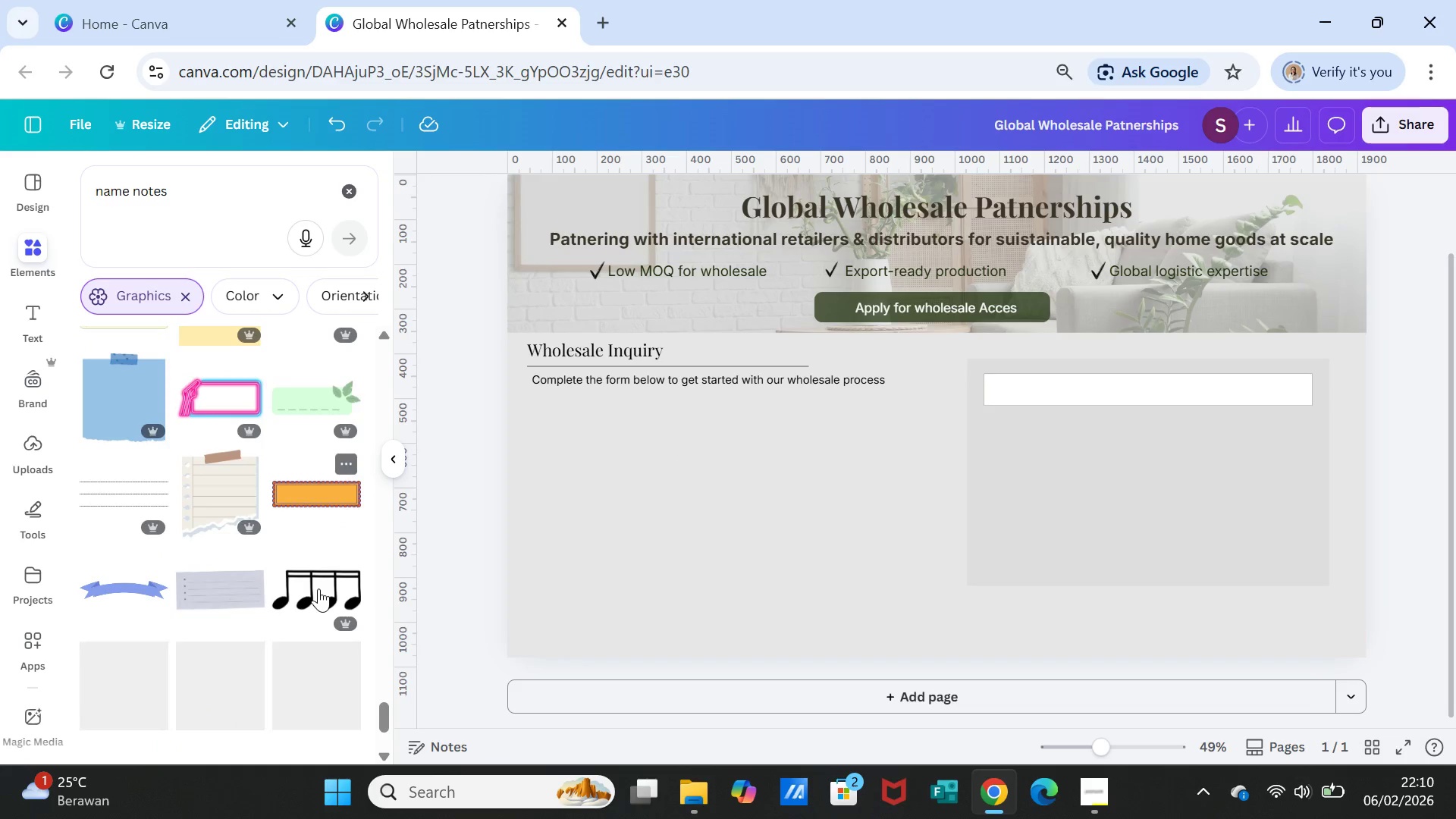 
scroll: coordinate [319, 587], scroll_direction: down, amount: 4.0
 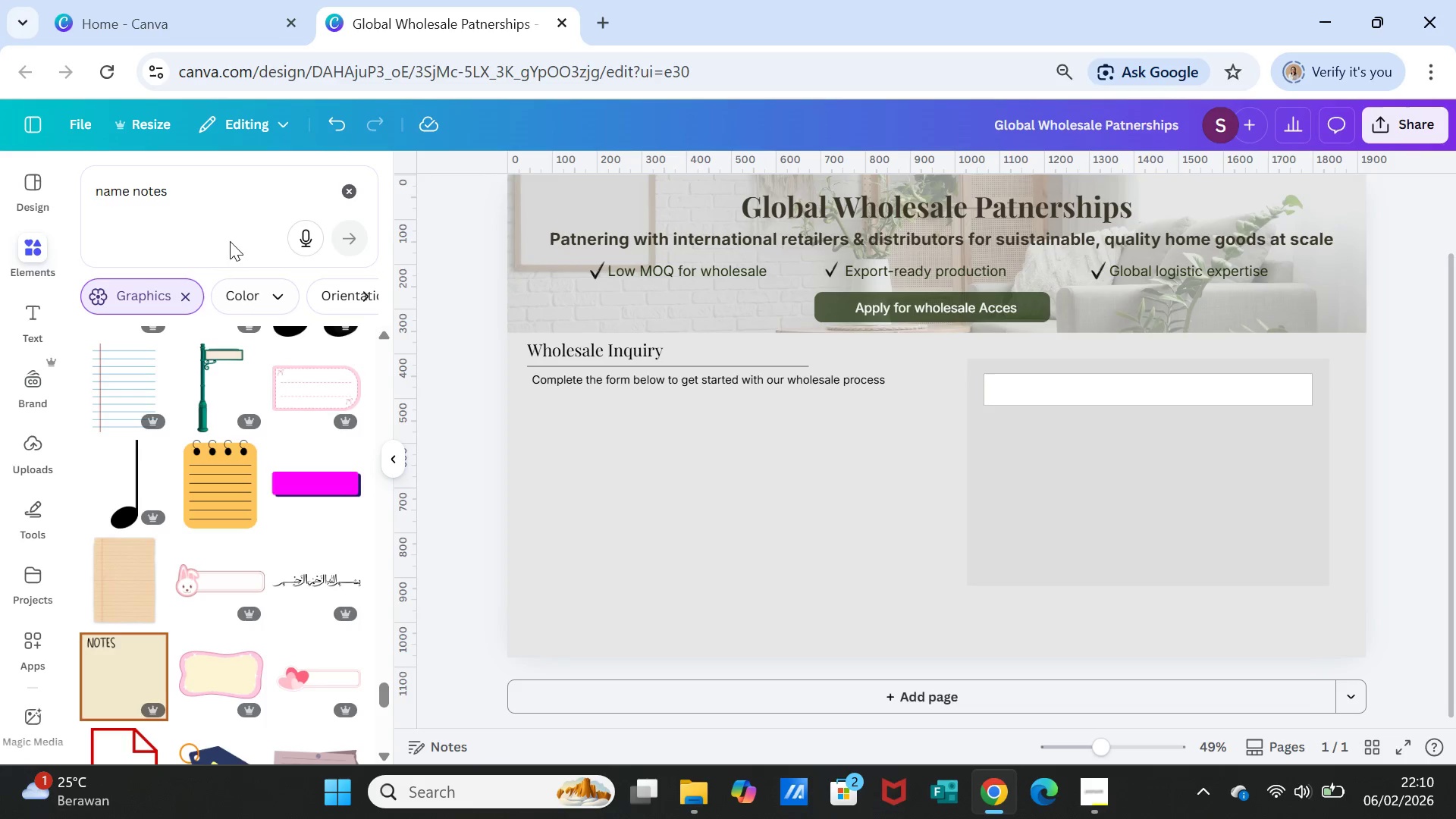 
double_click([193, 194])
 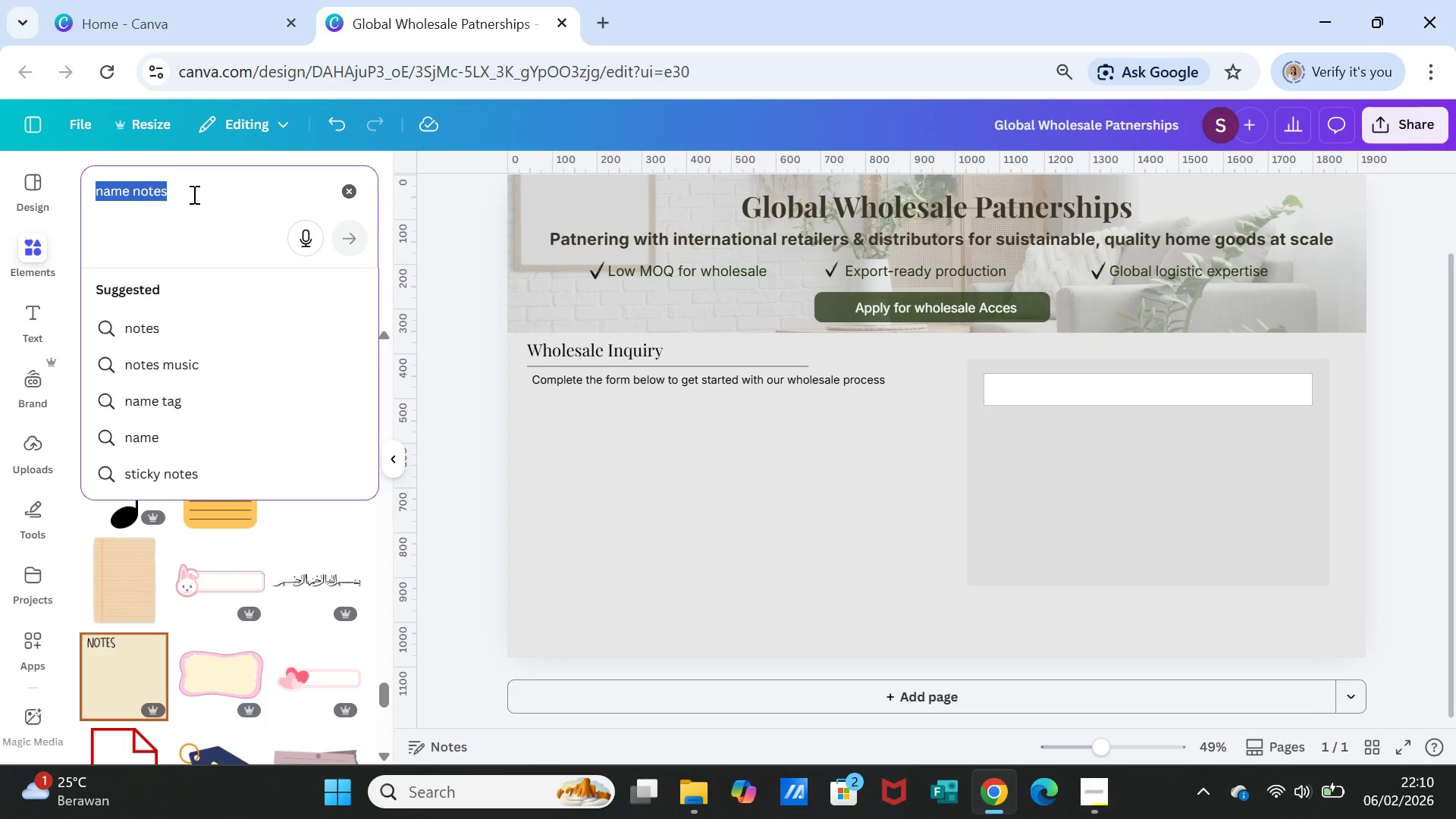 
triple_click([193, 194])
 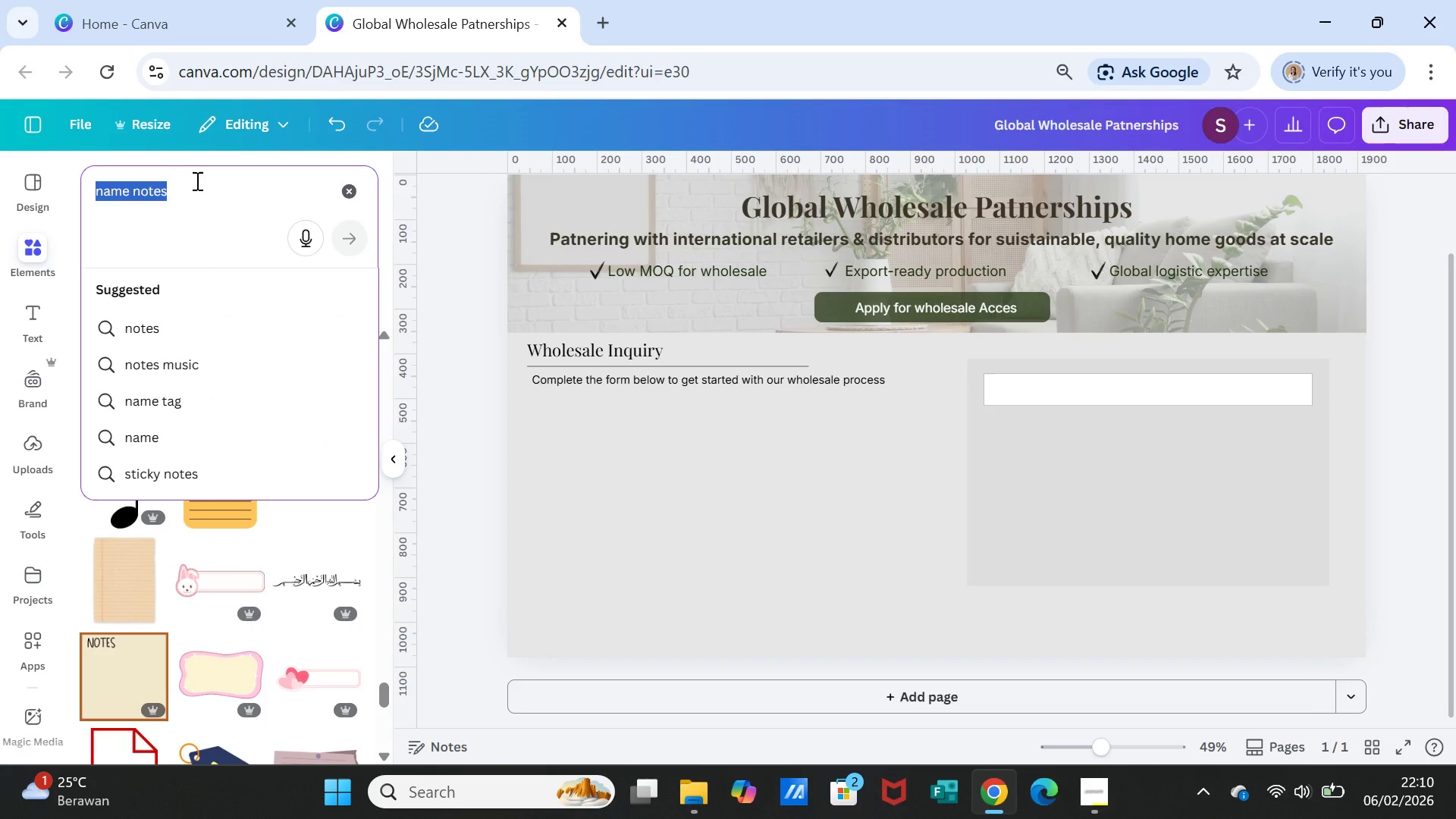 
type(name card)
 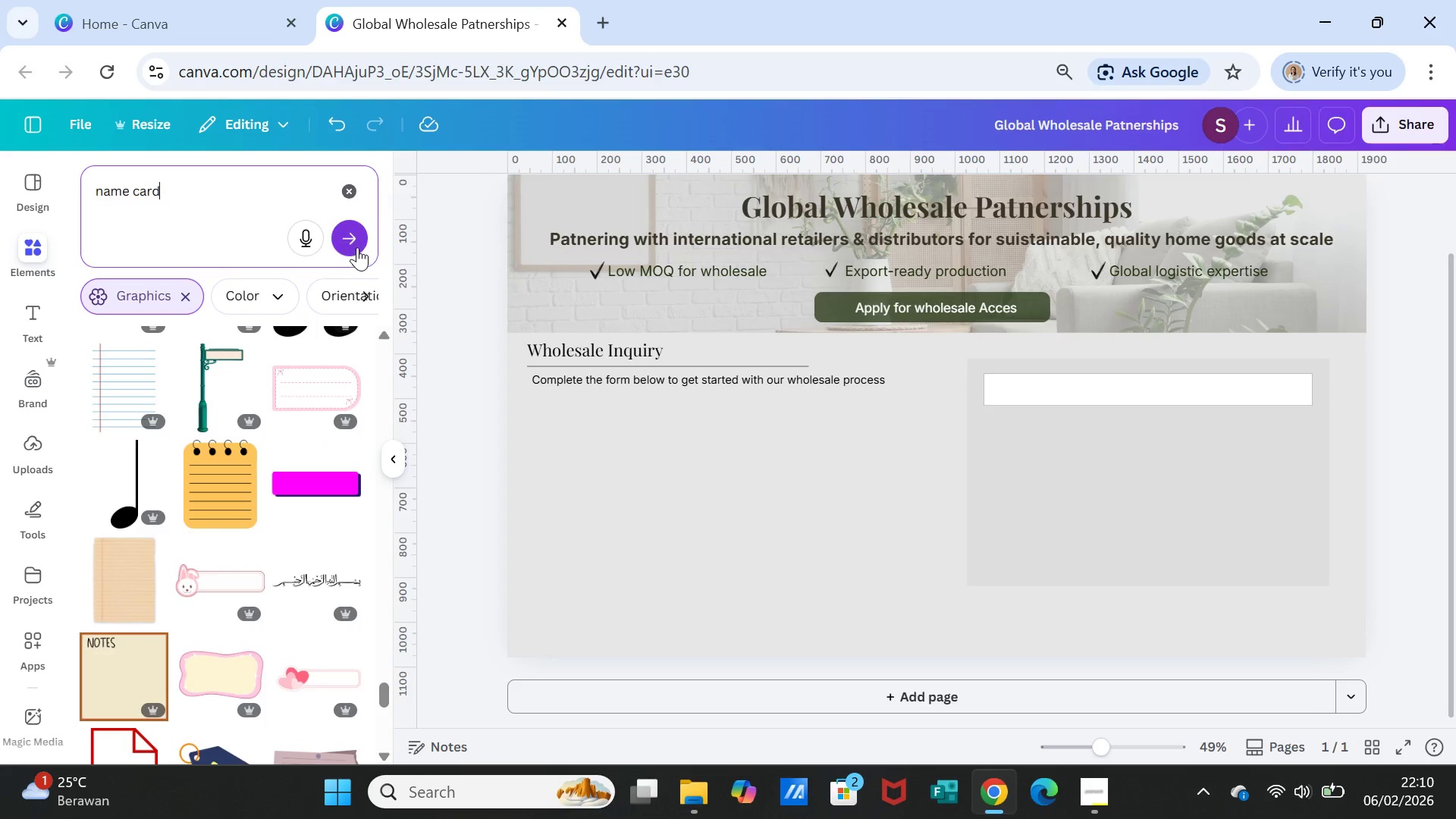 
left_click([347, 241])
 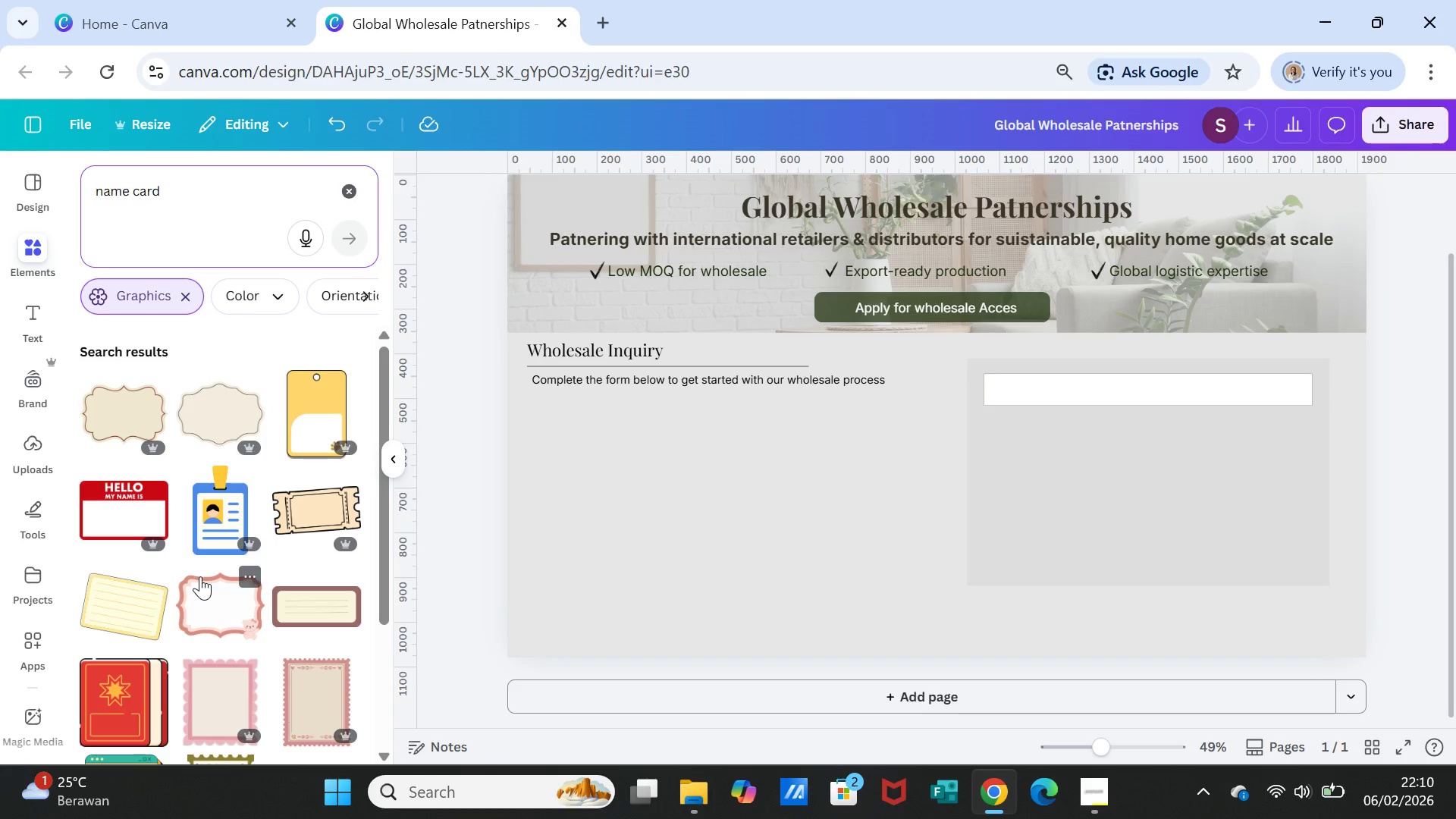 
wait(5.94)
 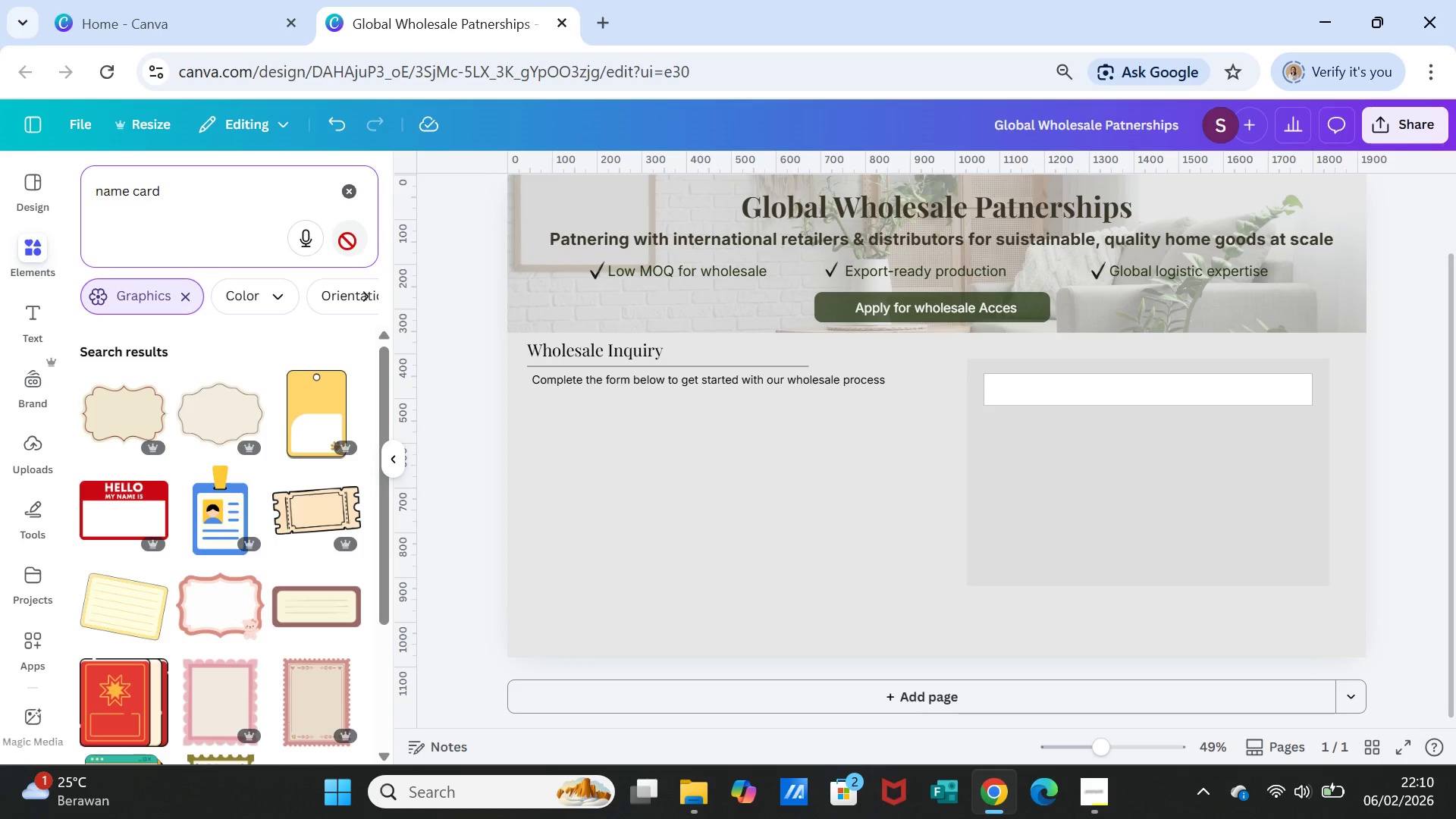 
scroll: coordinate [215, 613], scroll_direction: down, amount: 6.0
 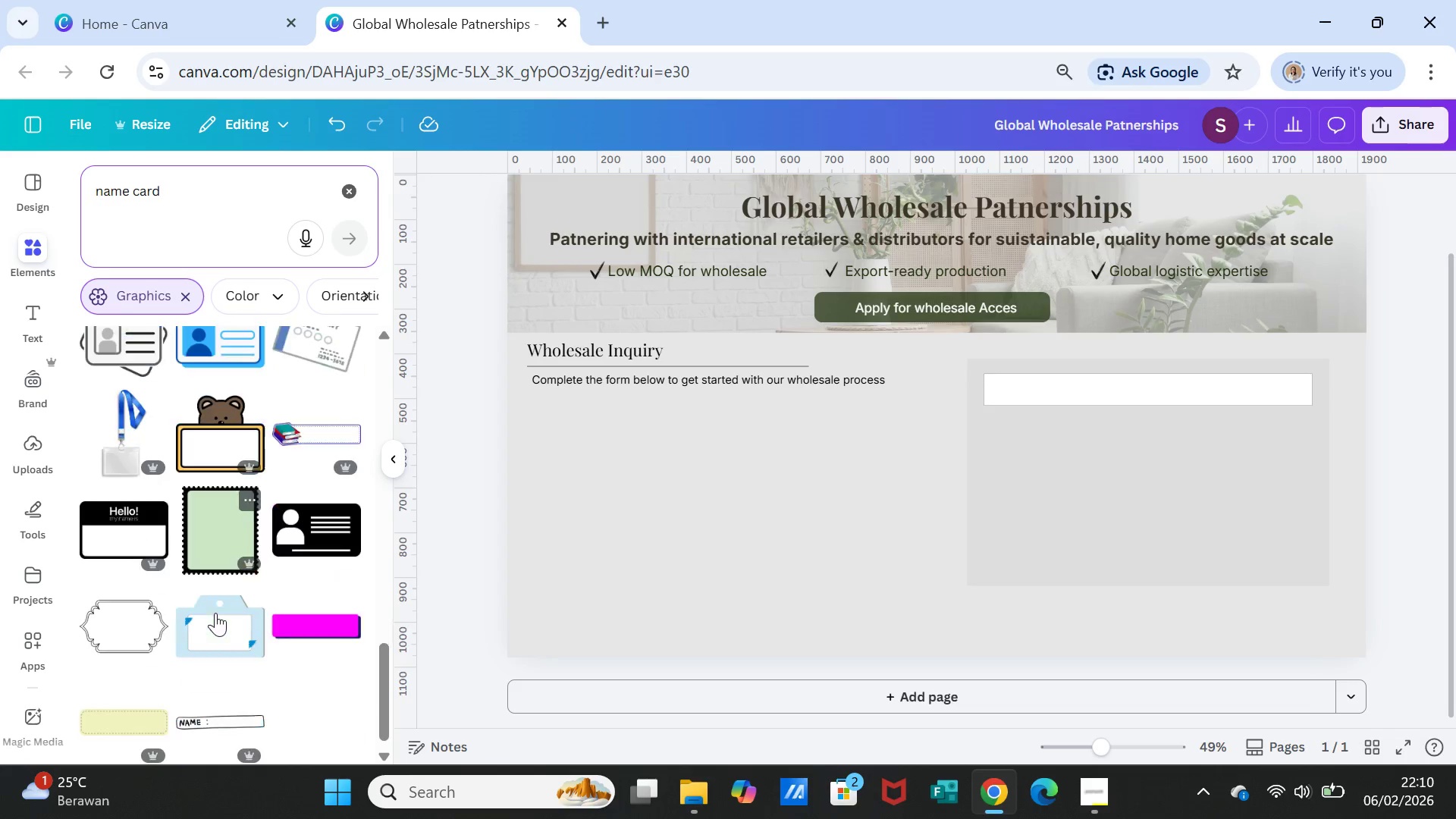 
scroll: coordinate [218, 610], scroll_direction: down, amount: 7.0
 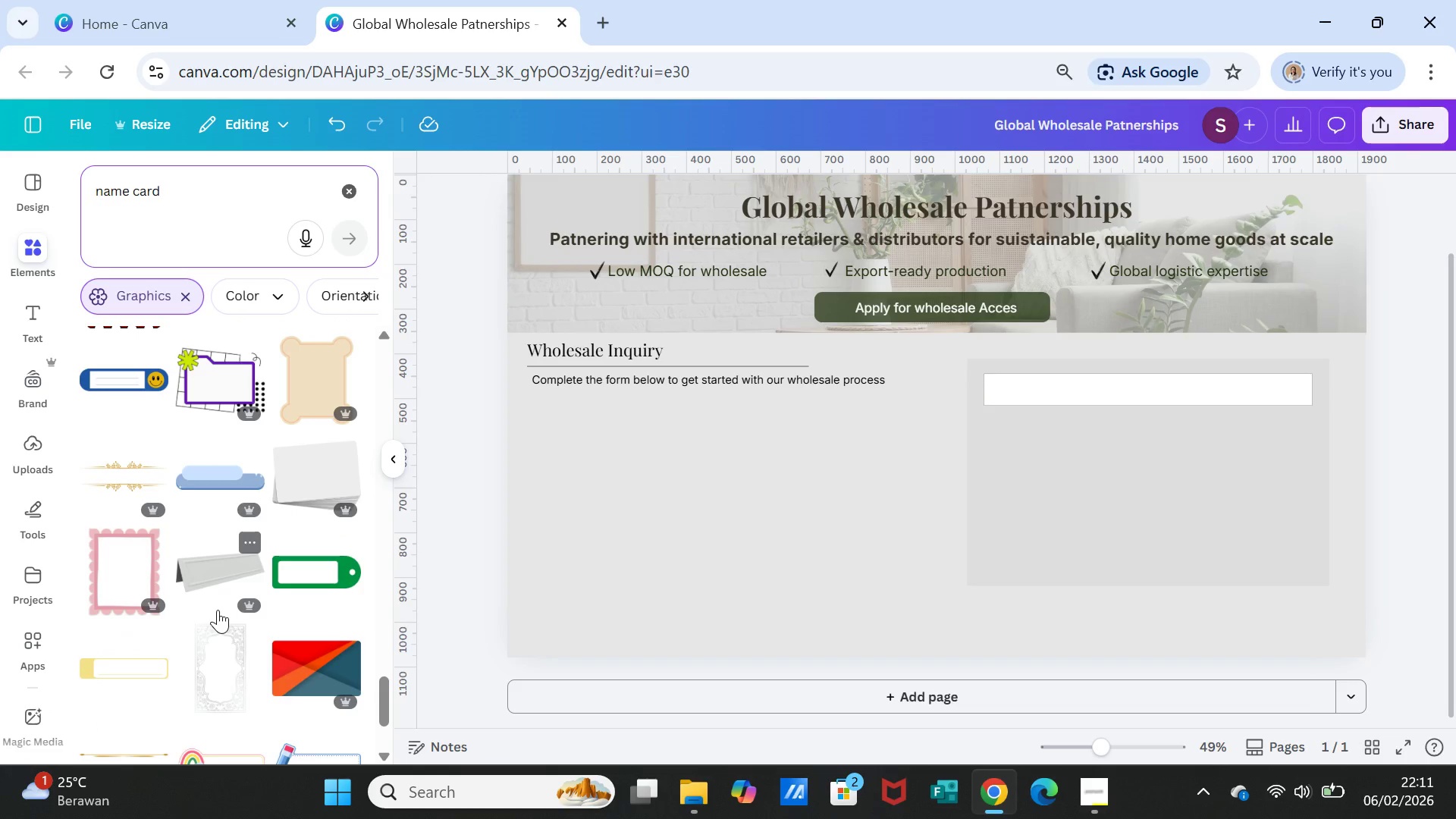 
scroll: coordinate [223, 608], scroll_direction: down, amount: 6.0
 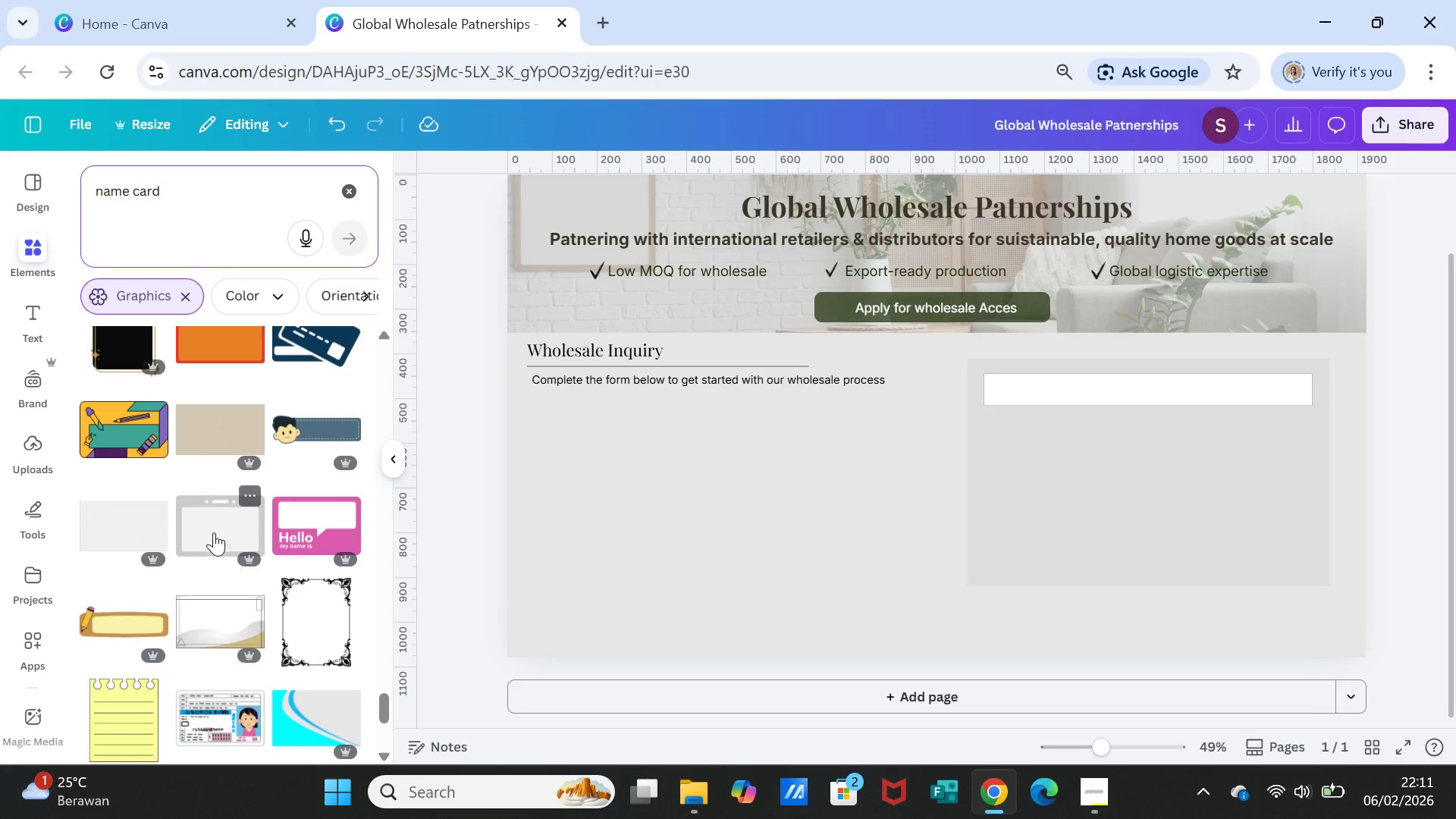 
left_click([214, 522])
 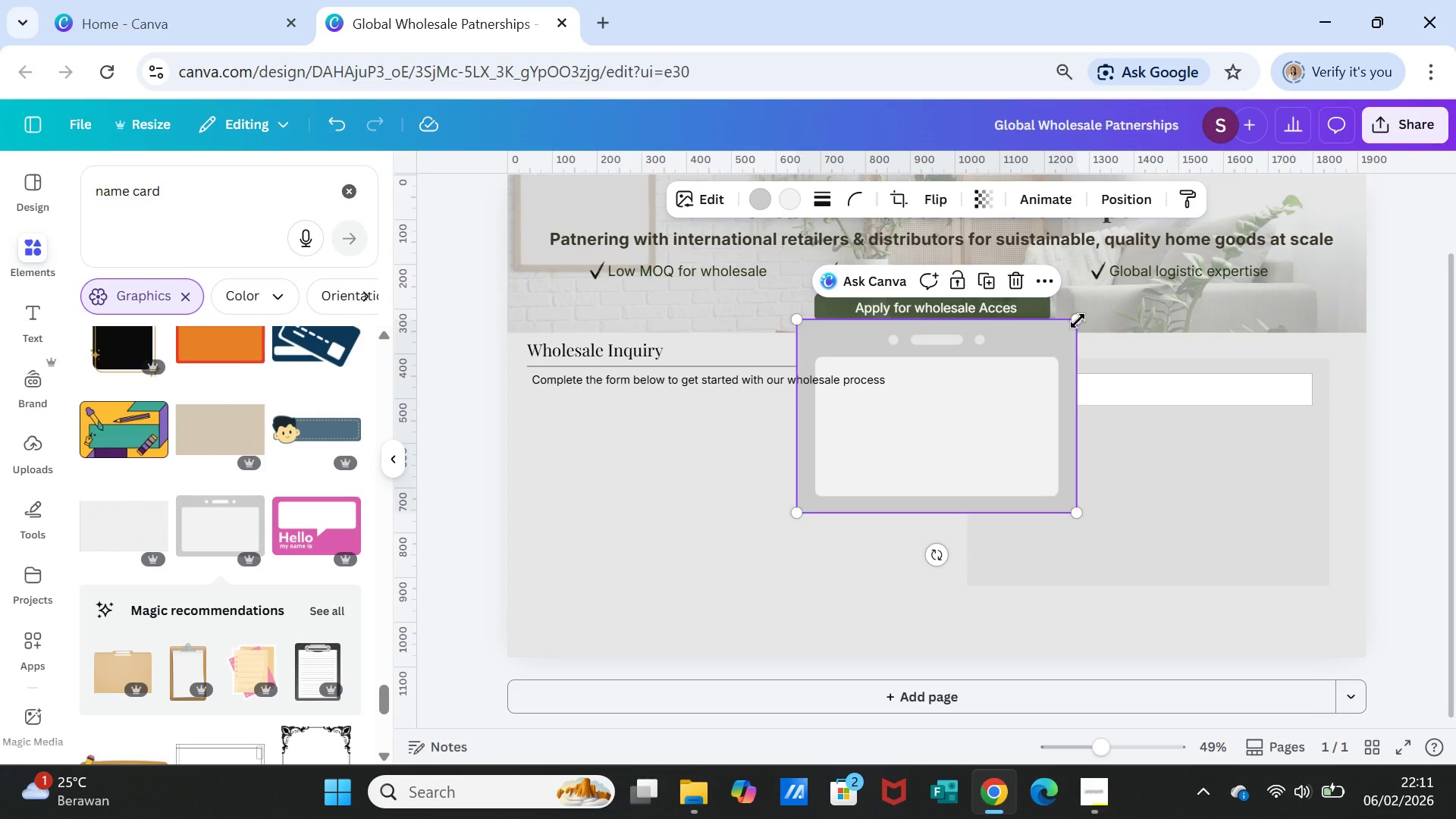 
left_click_drag(start_coordinate=[1077, 318], to_coordinate=[876, 476])
 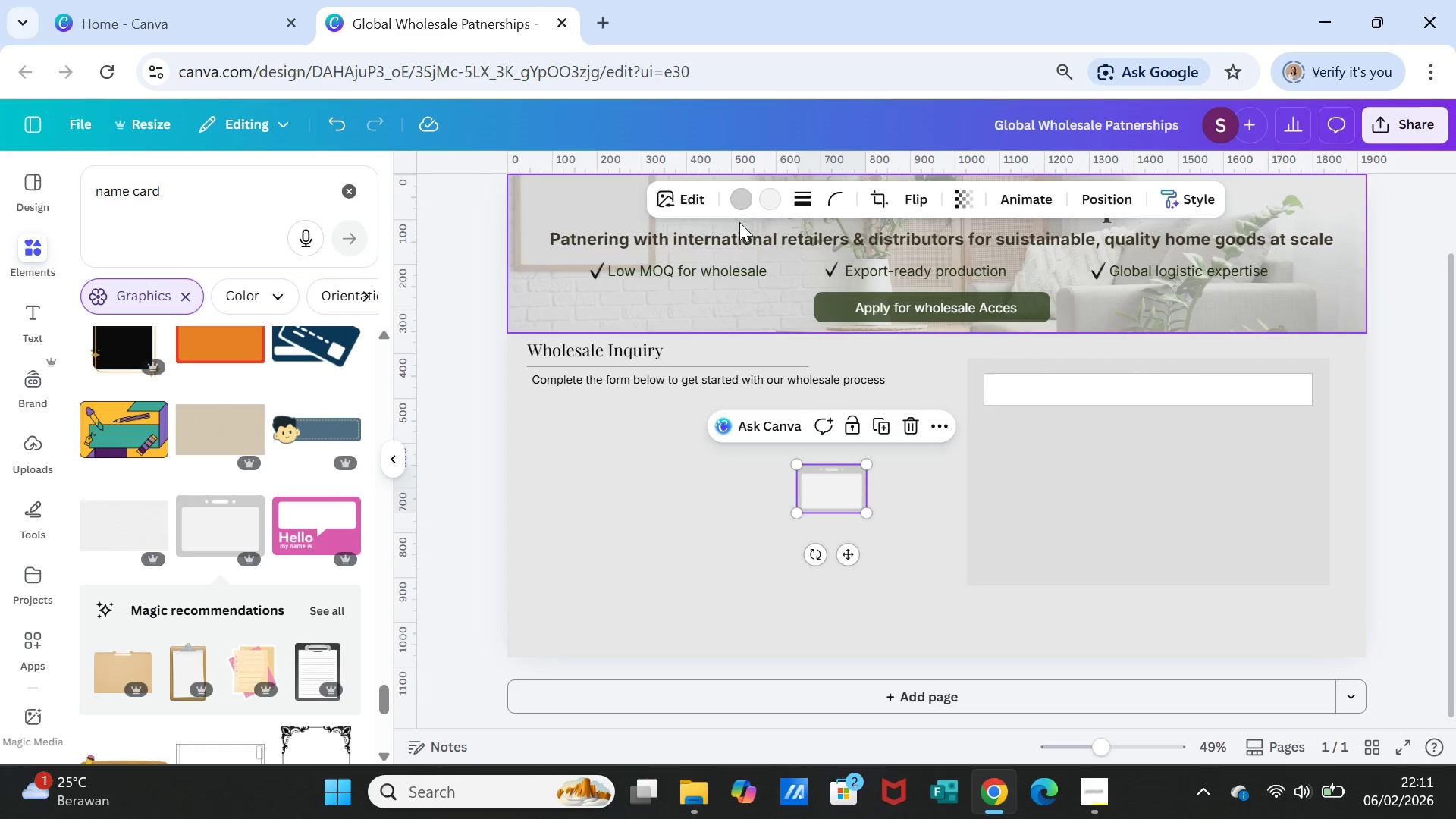 
left_click([743, 201])
 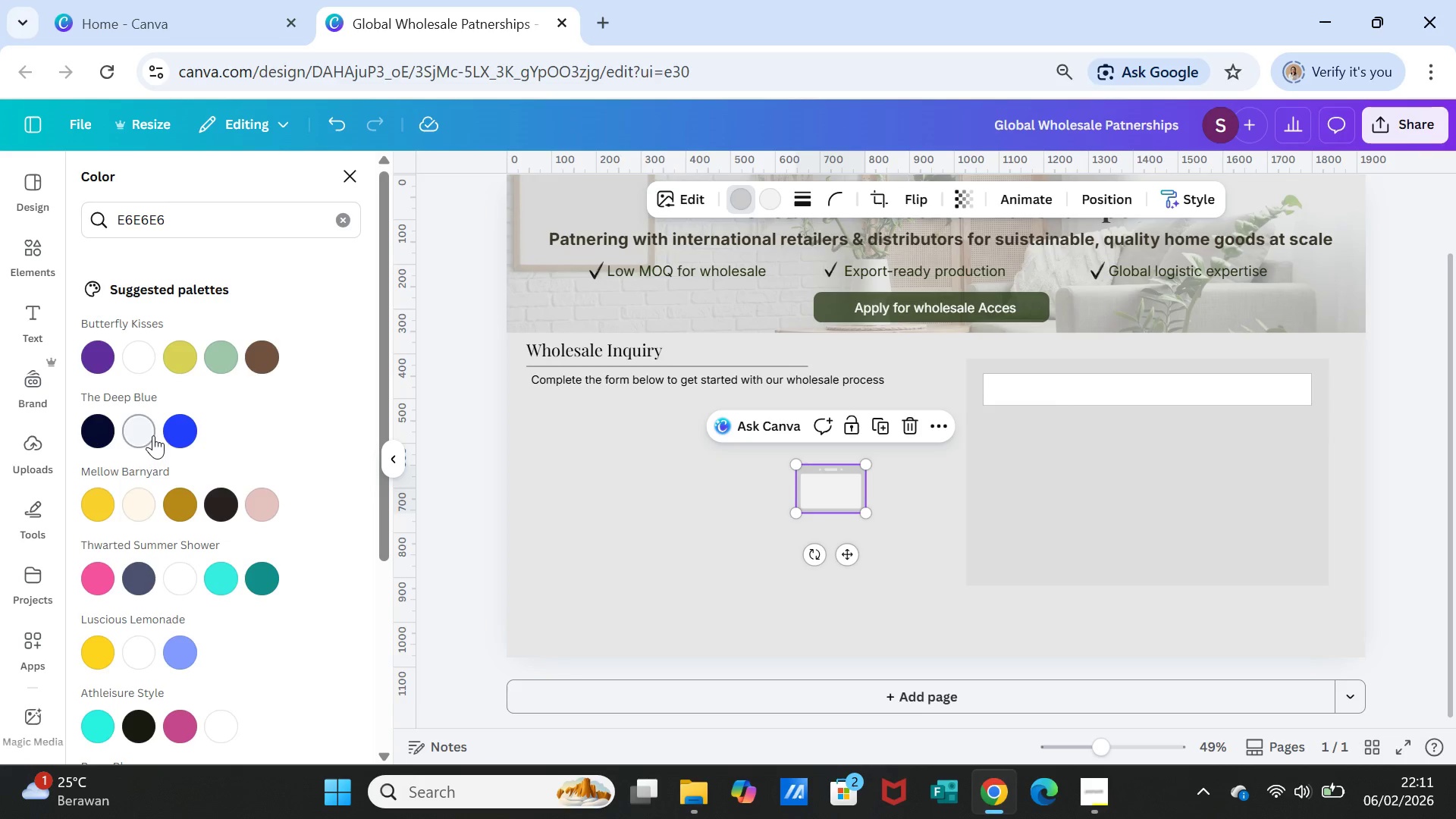 
scroll: coordinate [211, 553], scroll_direction: down, amount: 3.0
 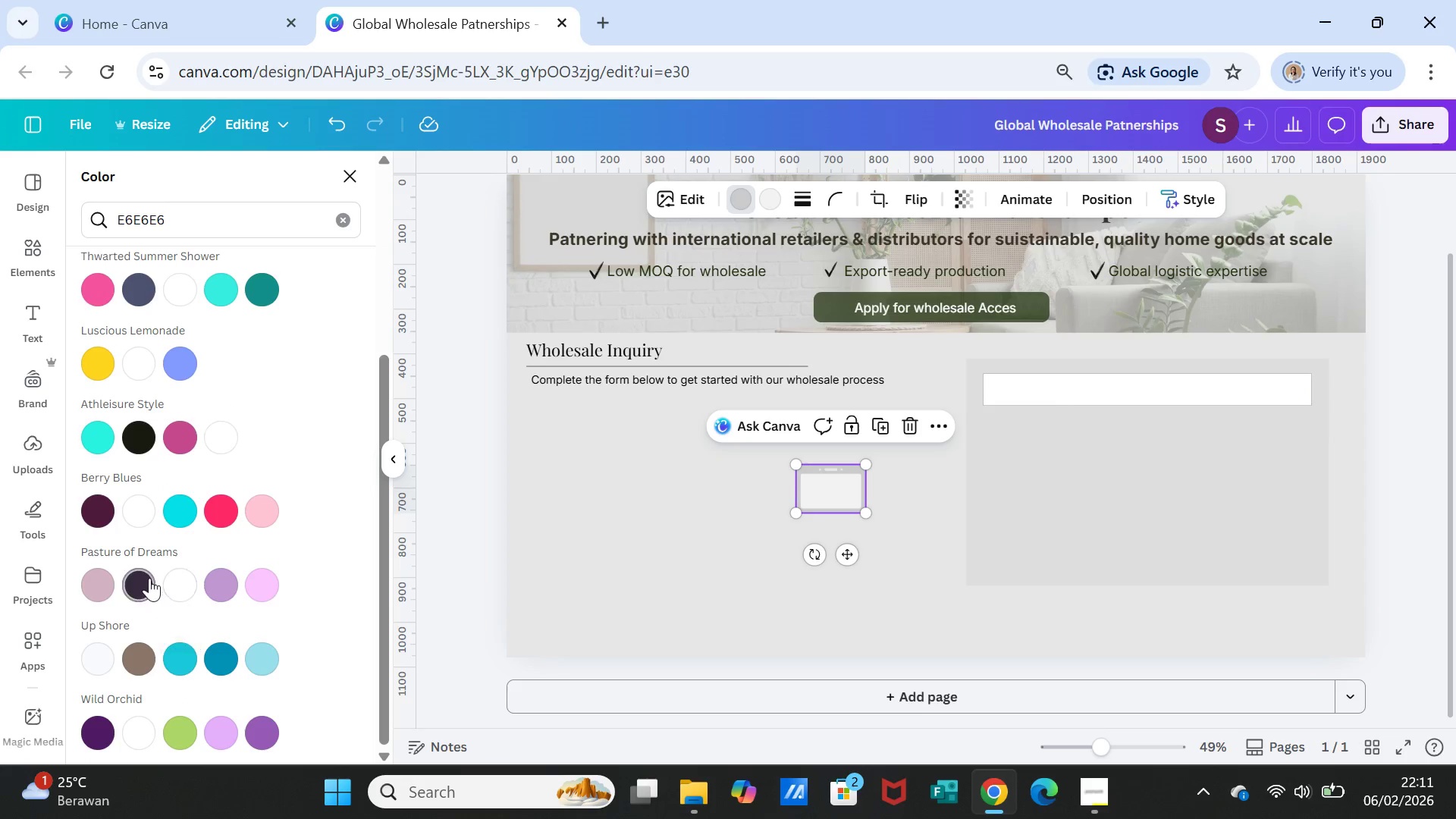 
left_click([149, 578])
 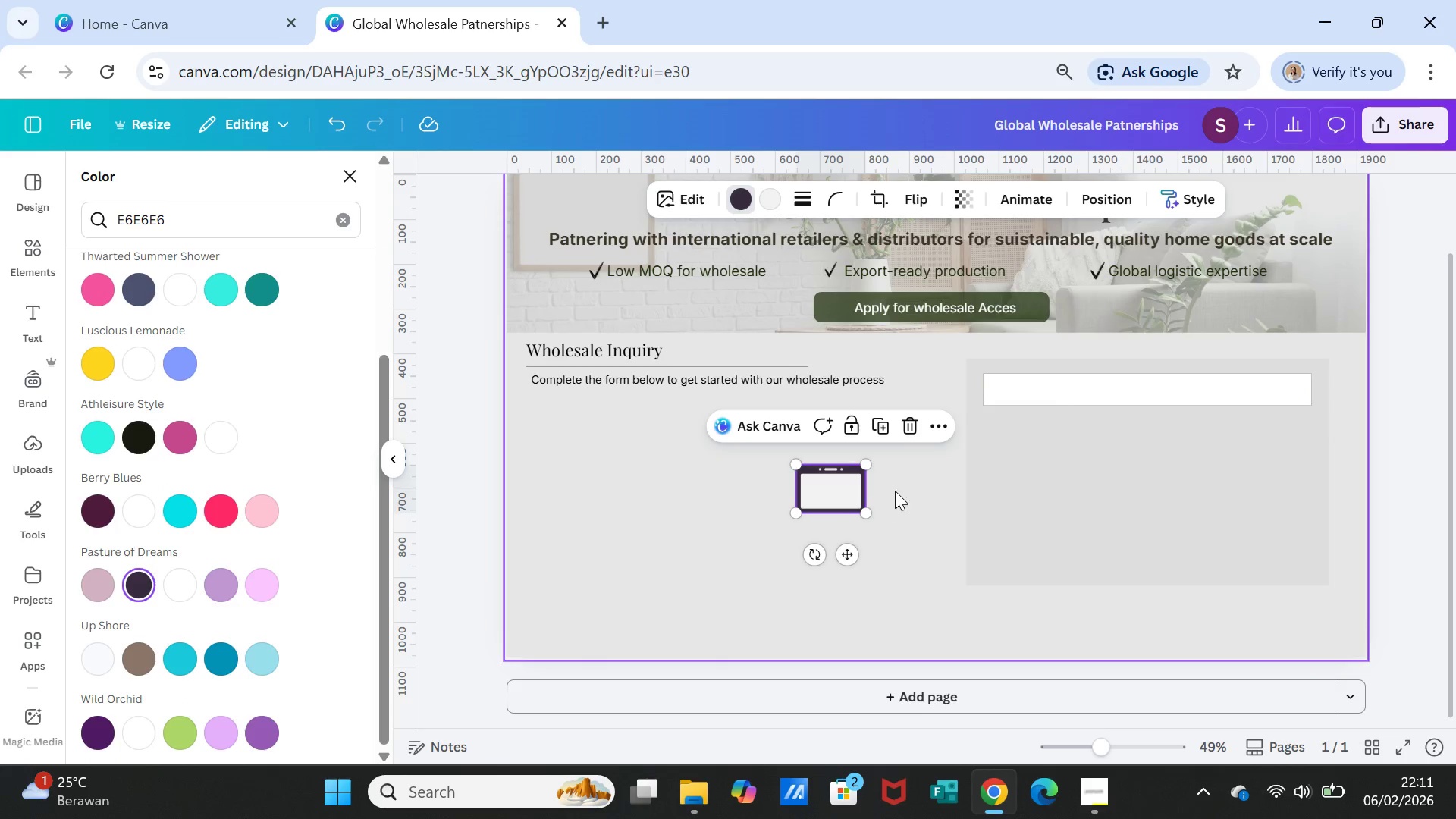 
left_click_drag(start_coordinate=[866, 469], to_coordinate=[842, 487])
 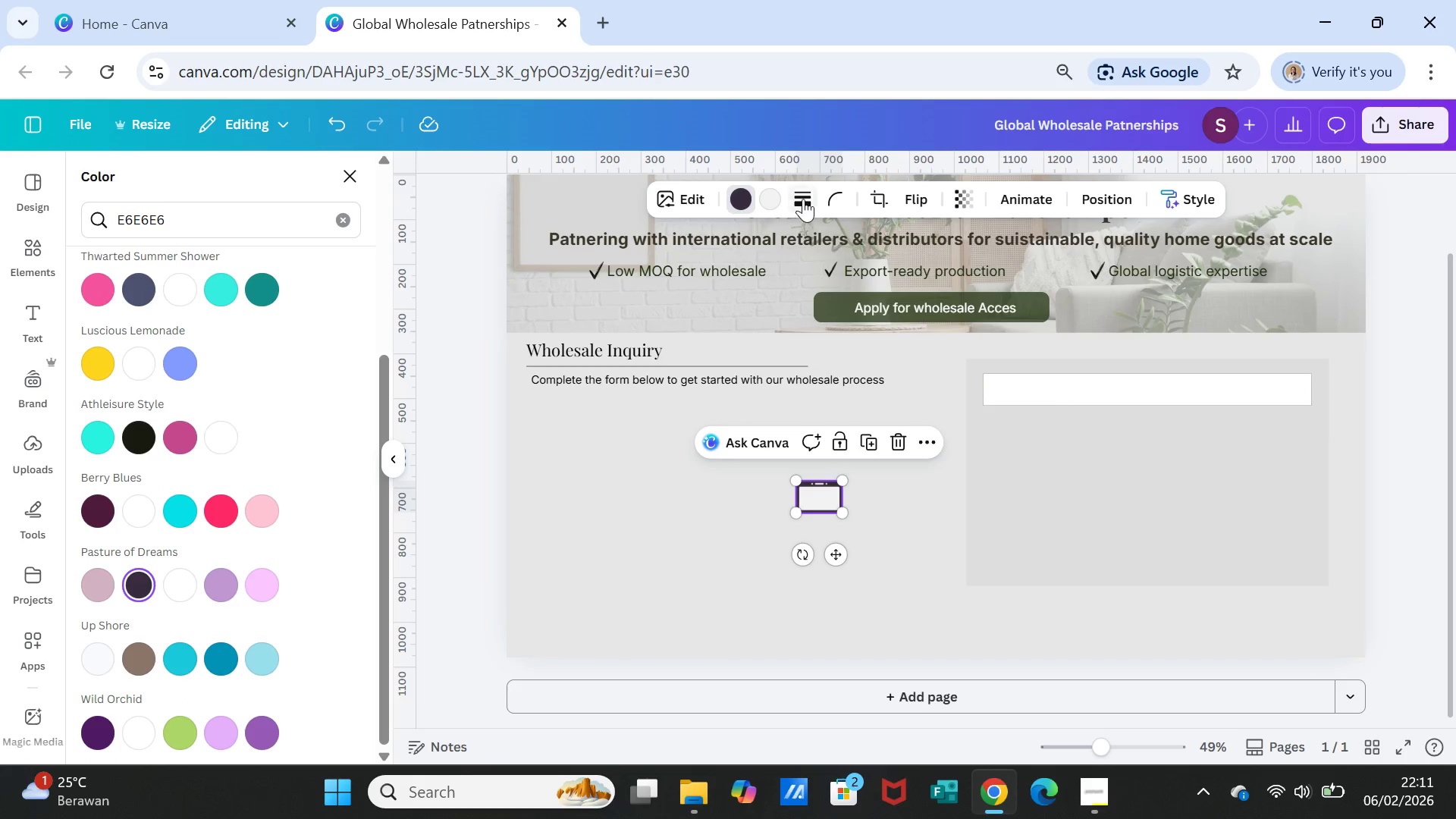 
left_click([804, 196])
 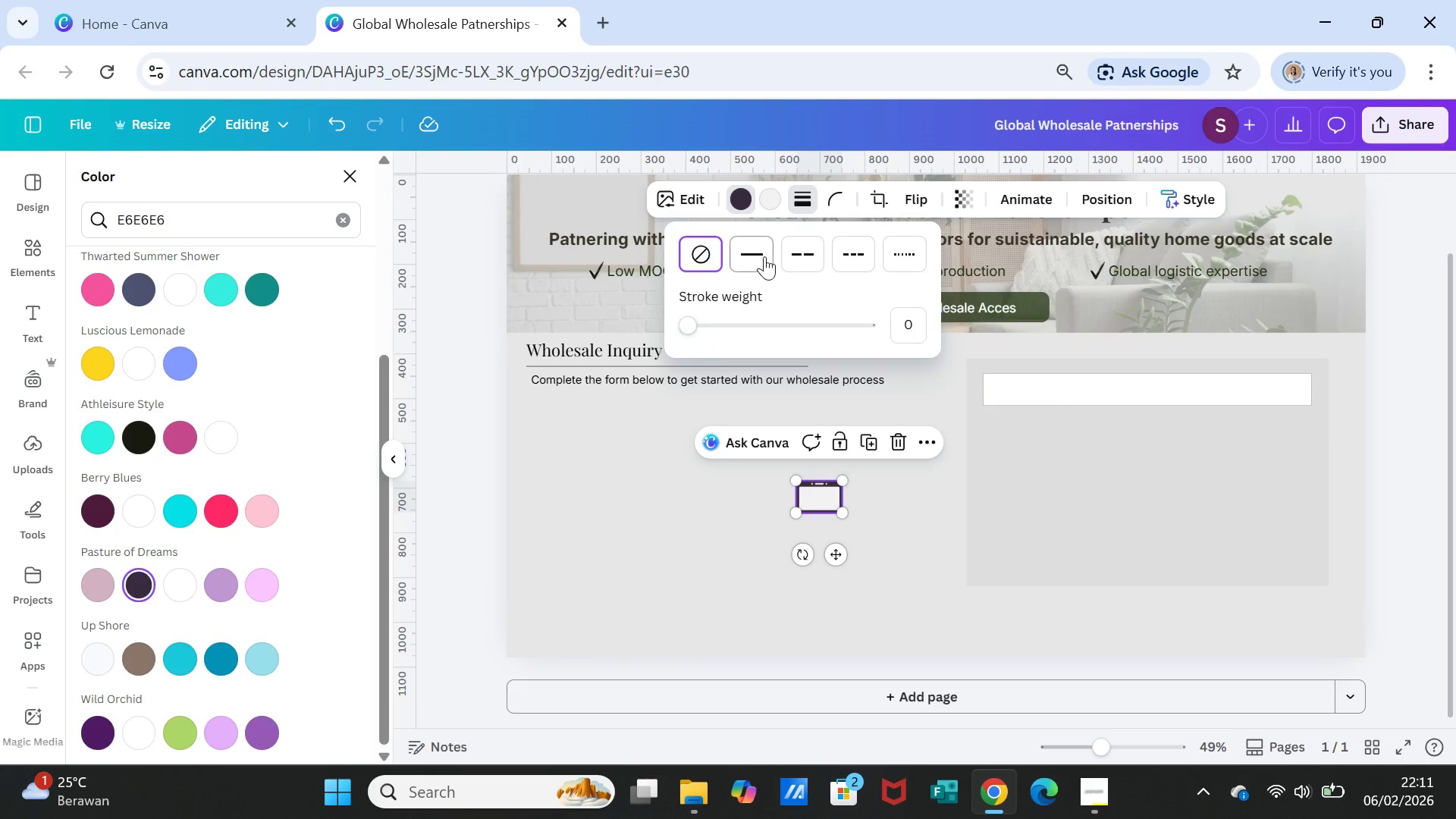 
left_click([764, 256])
 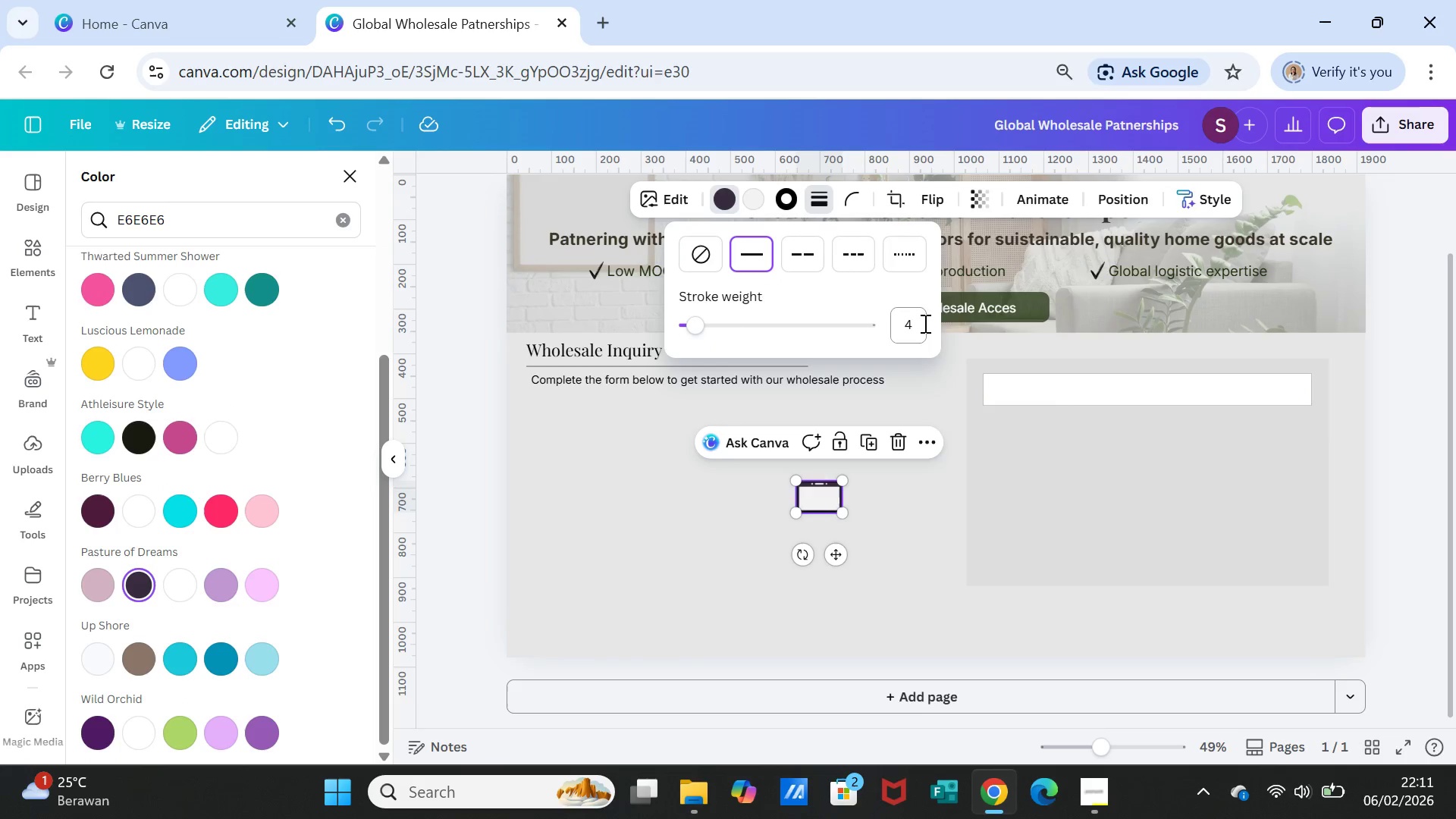 
left_click([924, 323])
 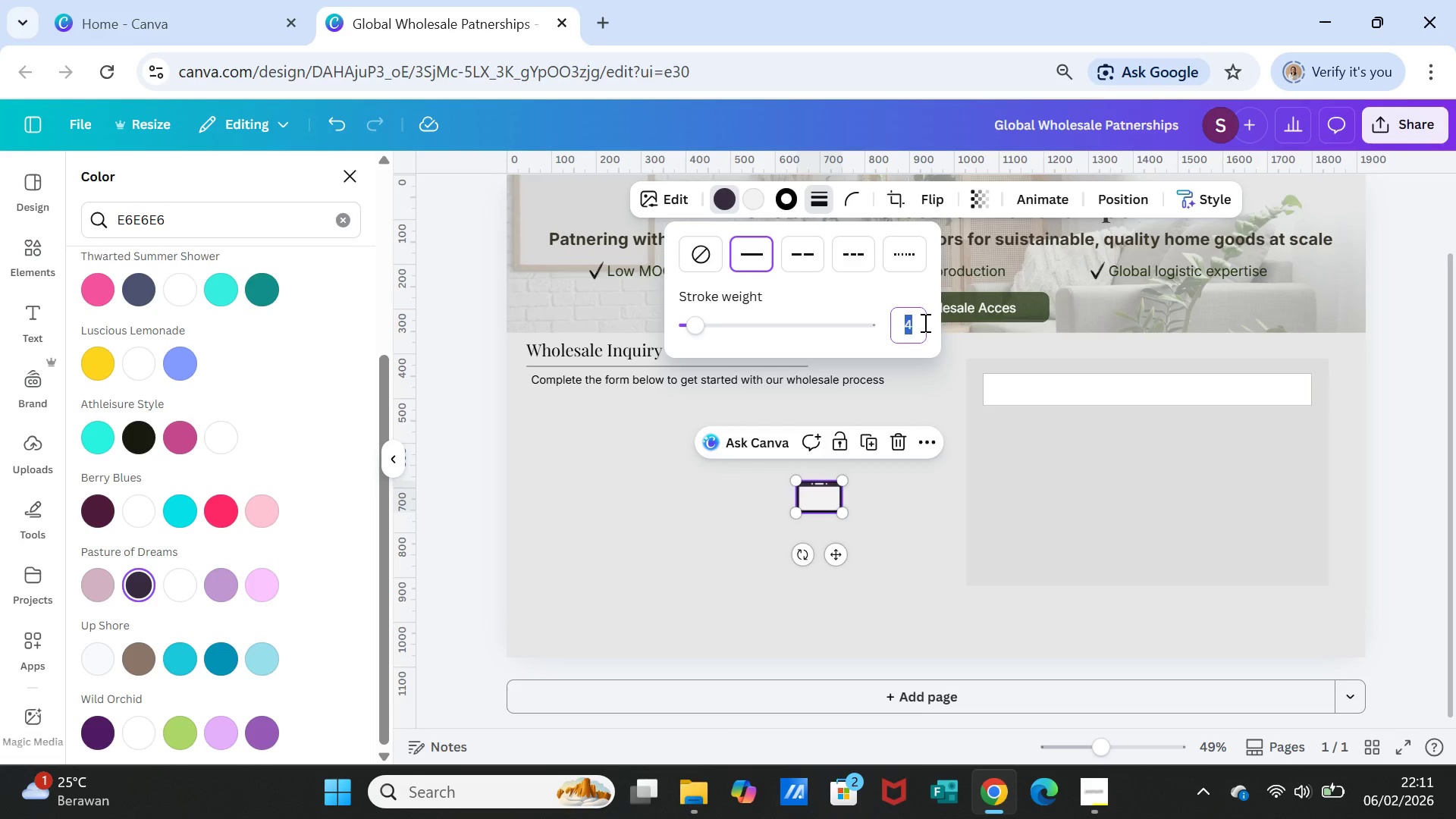 
key(2)
 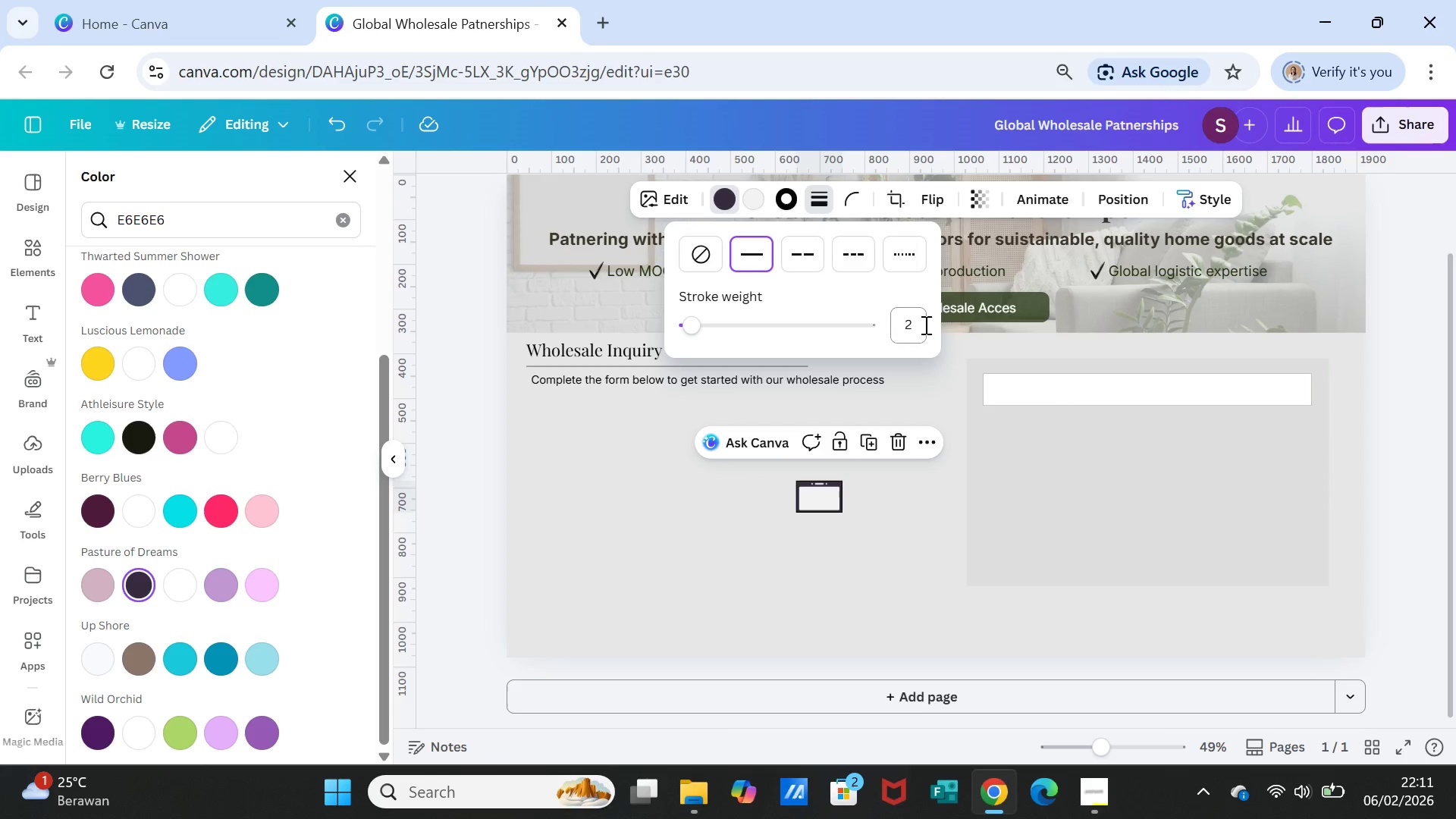 
key(Enter)
 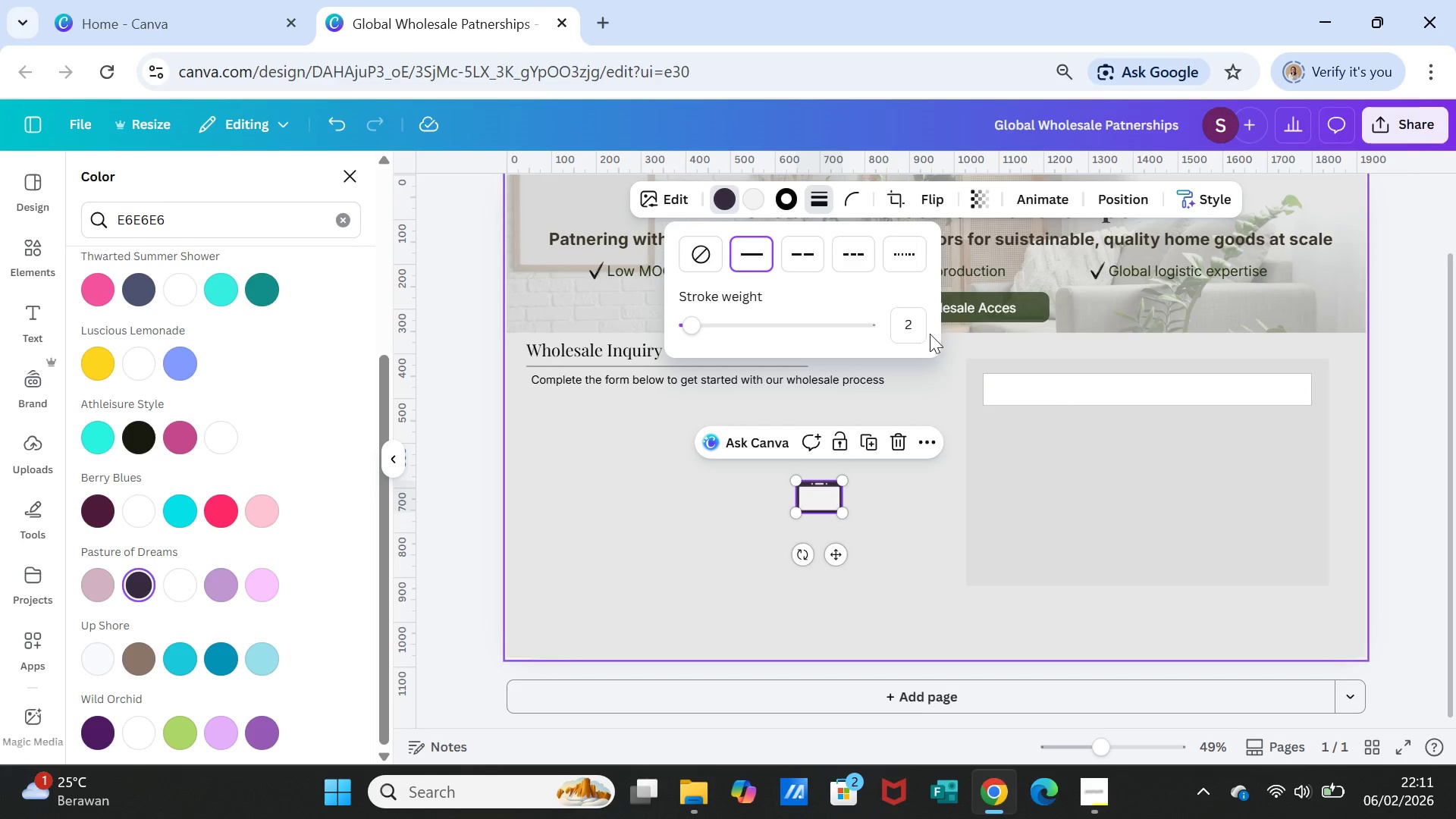 
left_click([920, 328])
 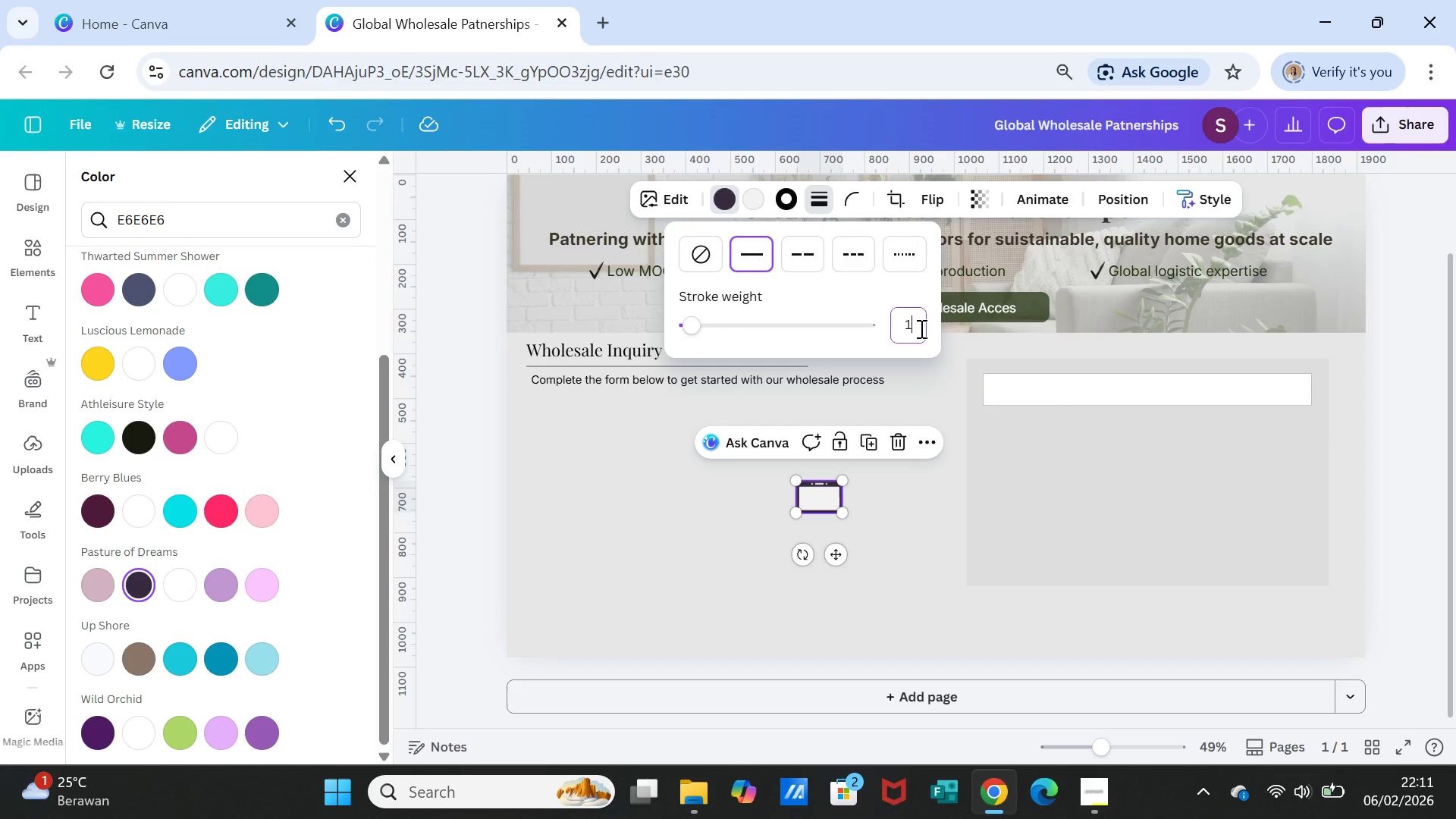 
key(1)
 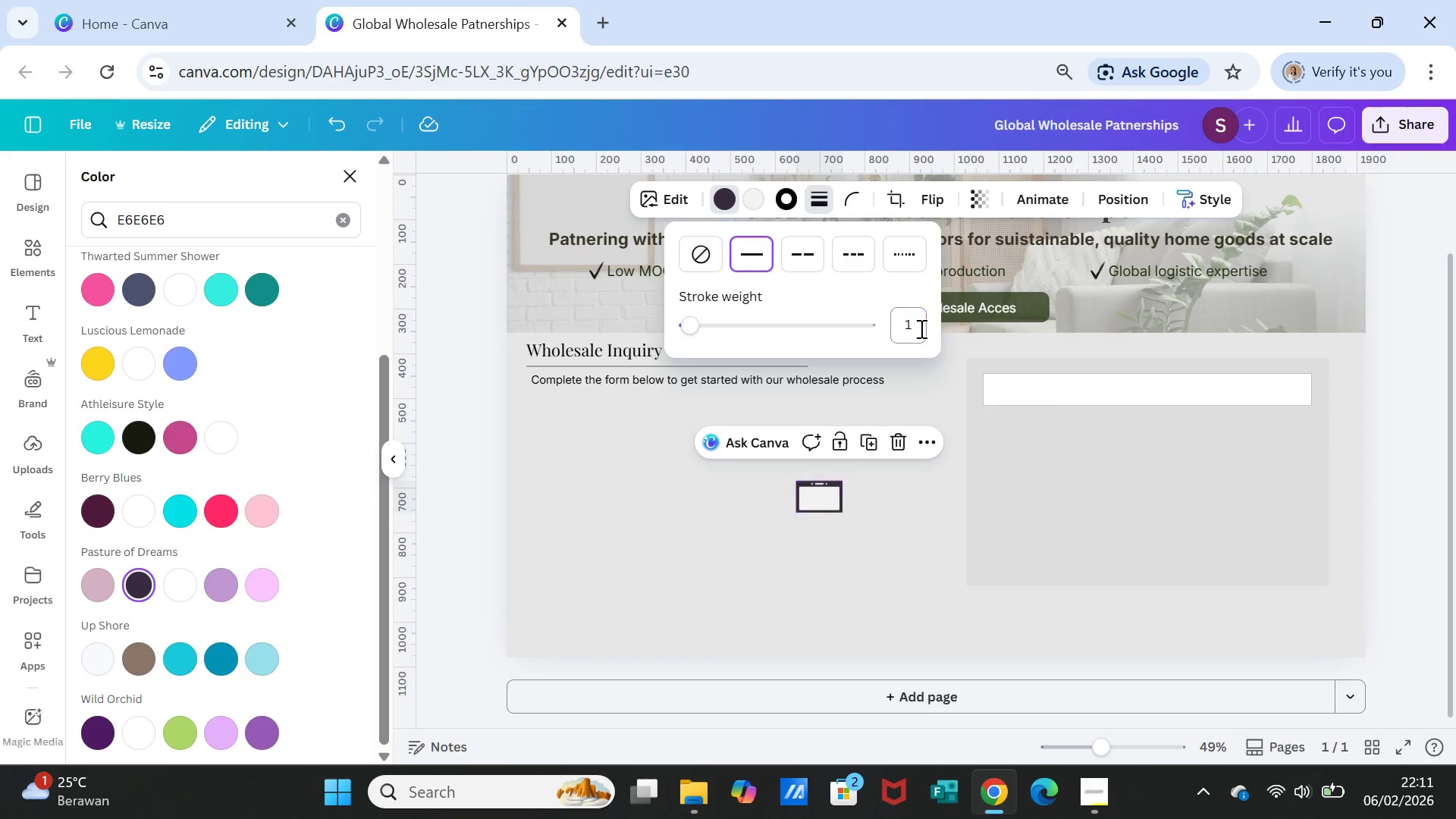 
key(Enter)
 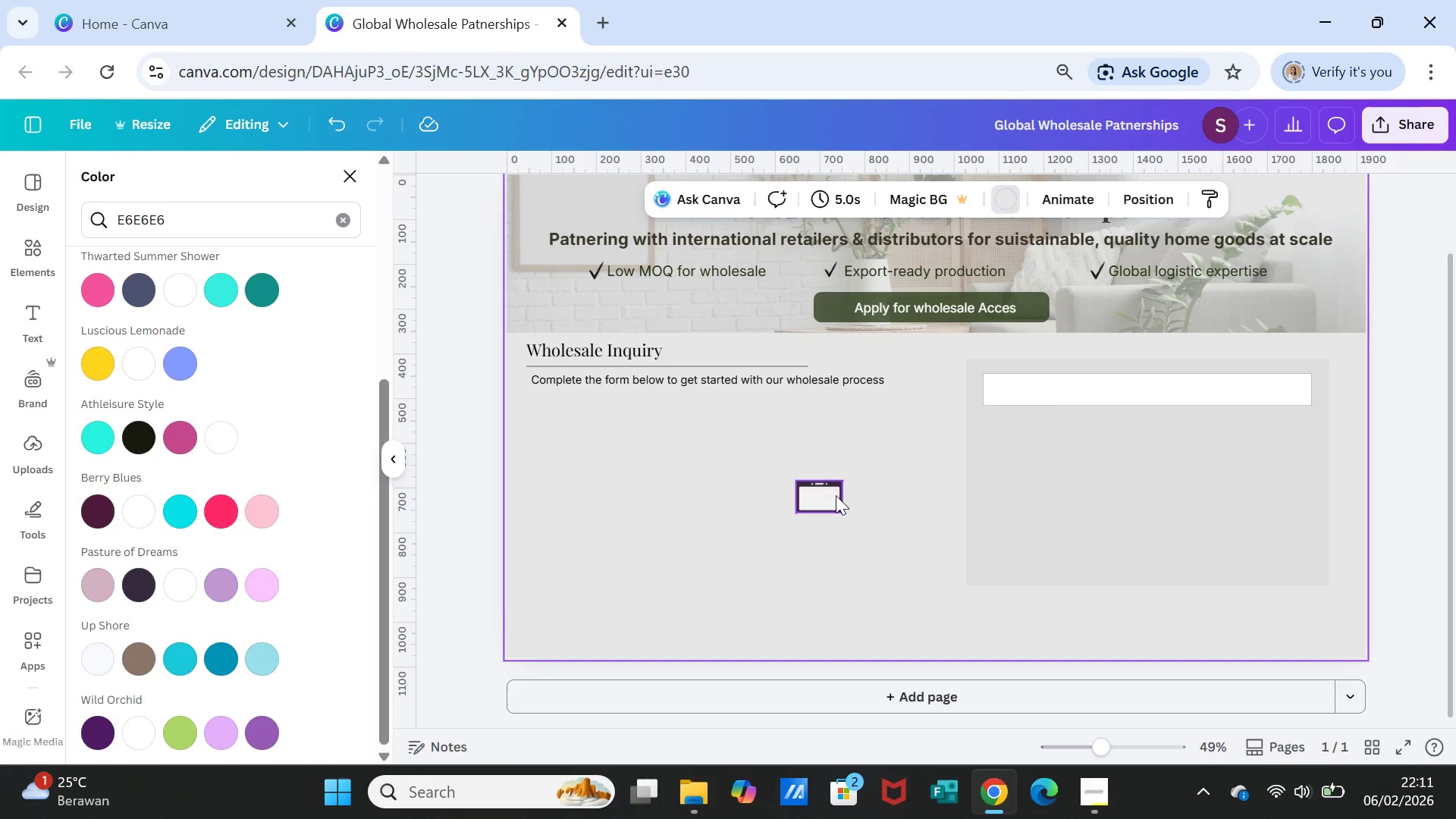 
left_click([827, 492])
 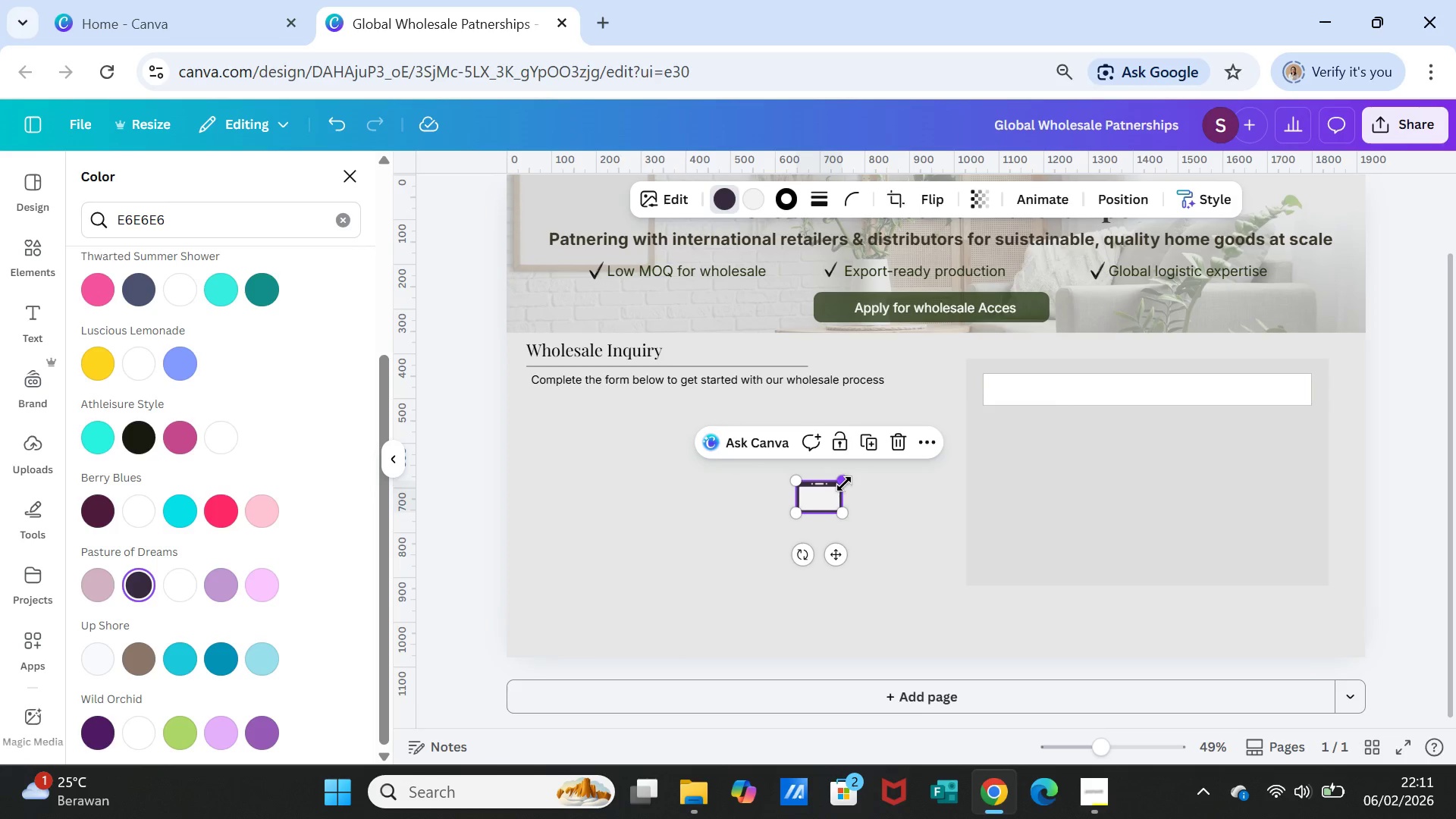 
left_click_drag(start_coordinate=[844, 484], to_coordinate=[828, 496])
 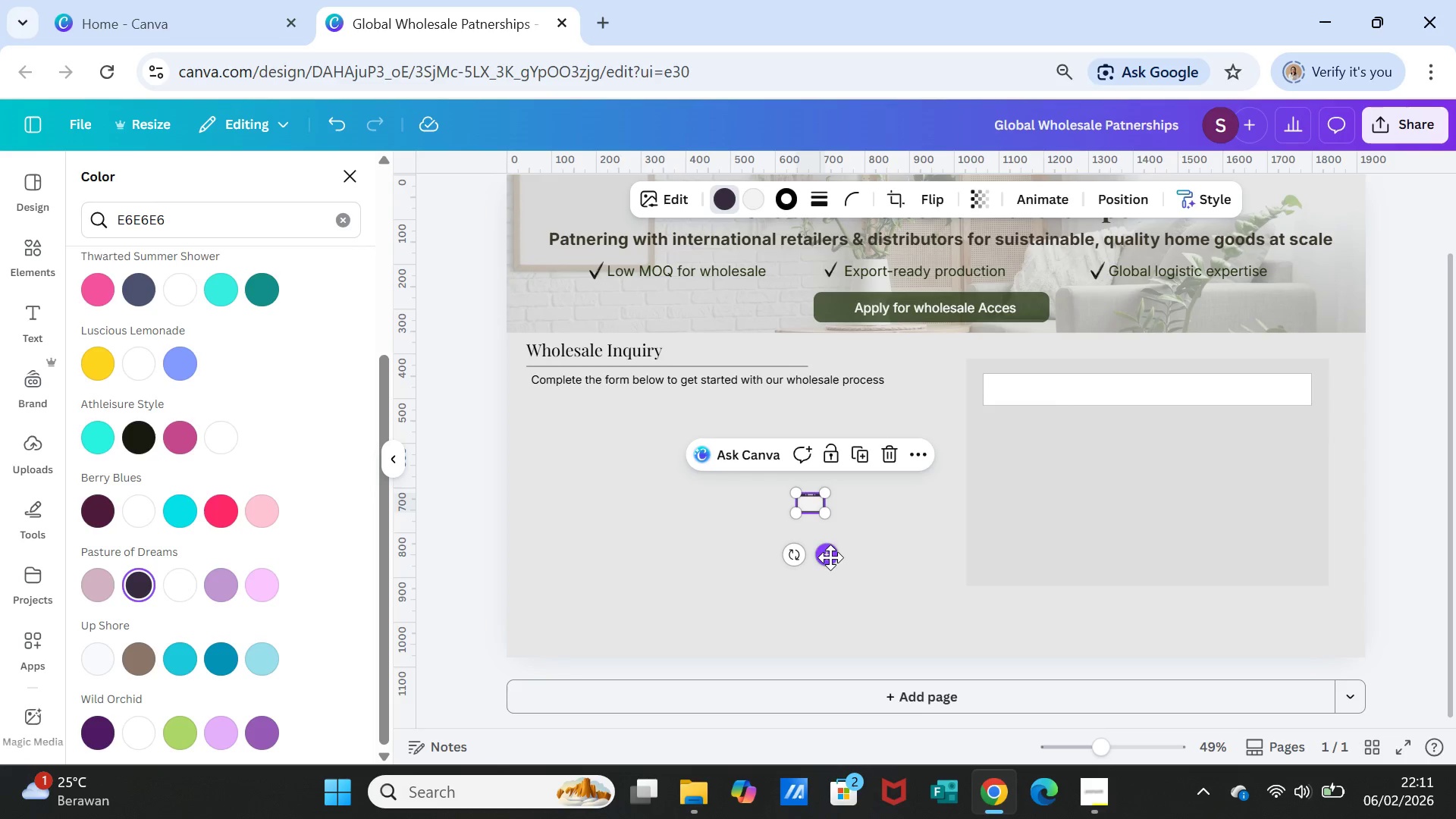 
left_click_drag(start_coordinate=[830, 557], to_coordinate=[1032, 447])
 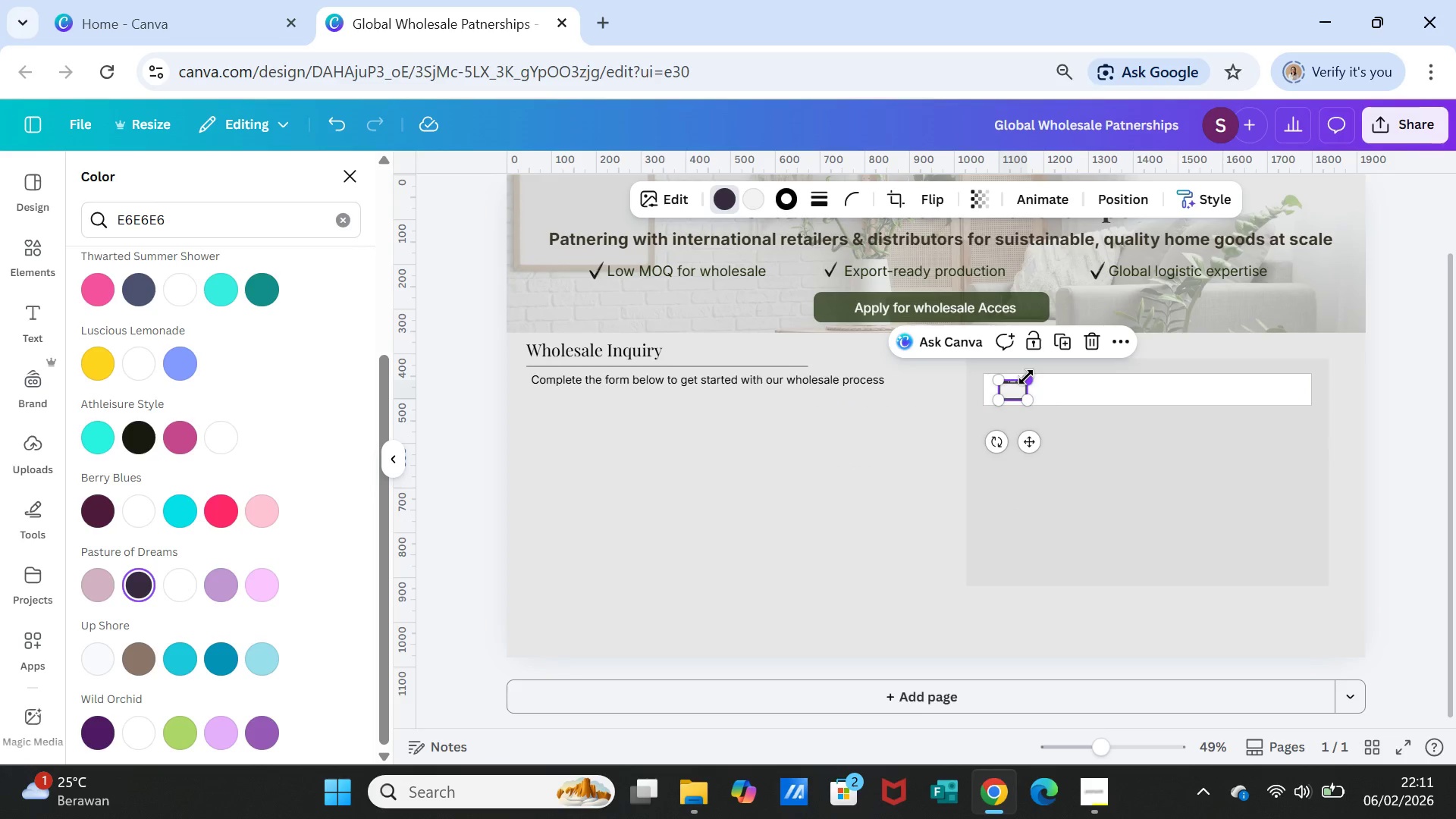 
left_click_drag(start_coordinate=[1026, 377], to_coordinate=[1021, 378])
 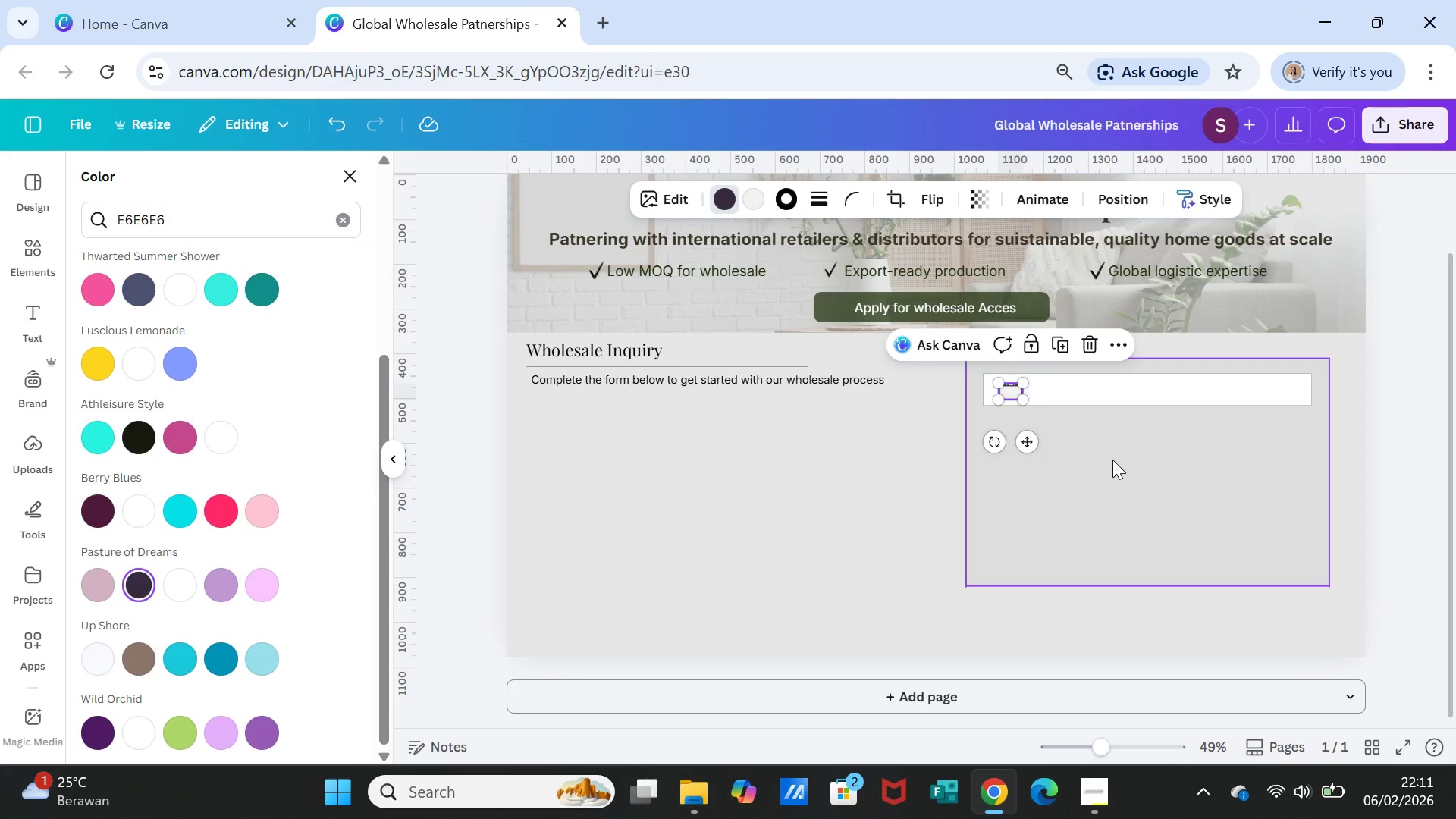 
left_click([1112, 460])
 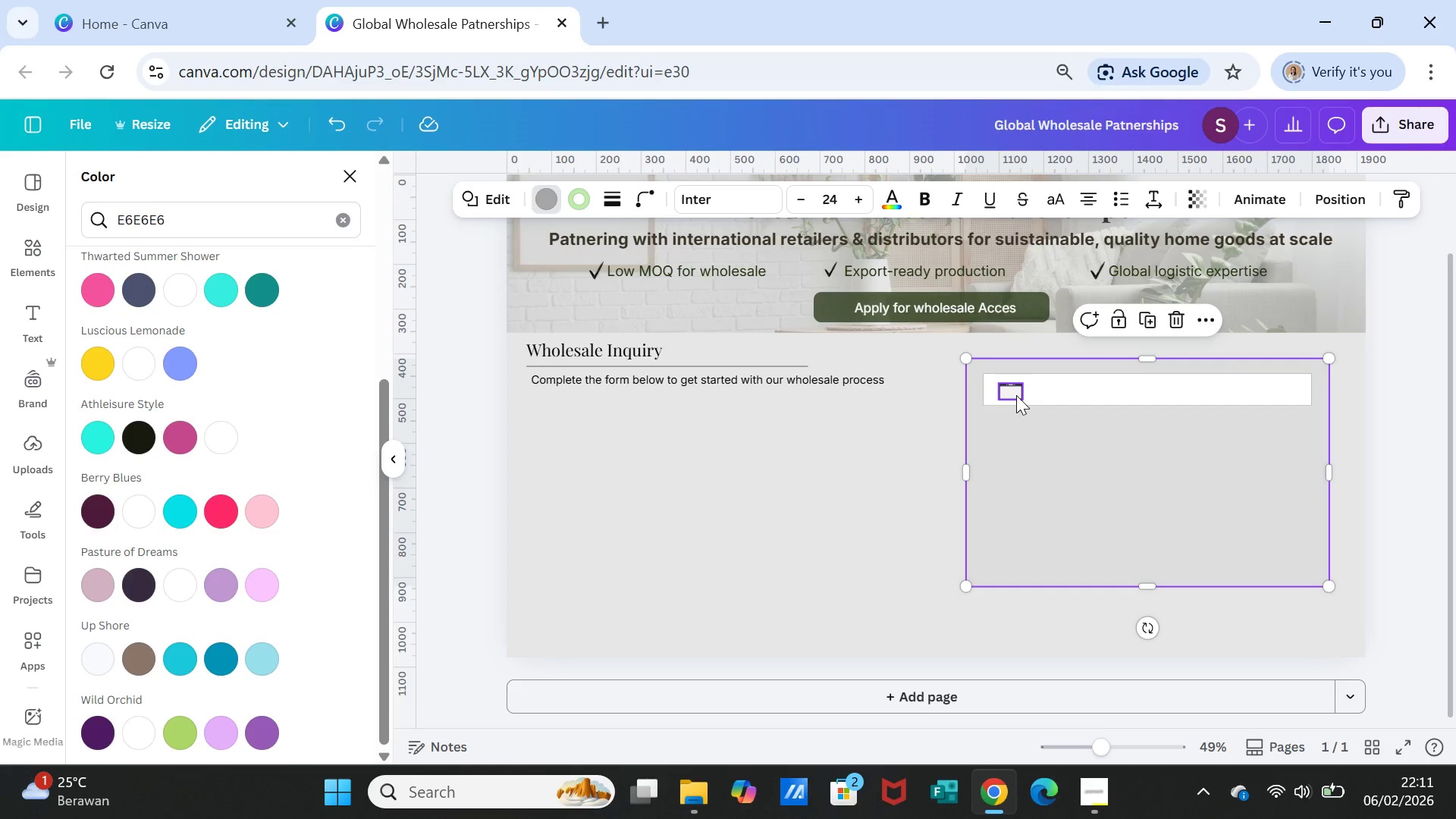 
left_click([1016, 395])
 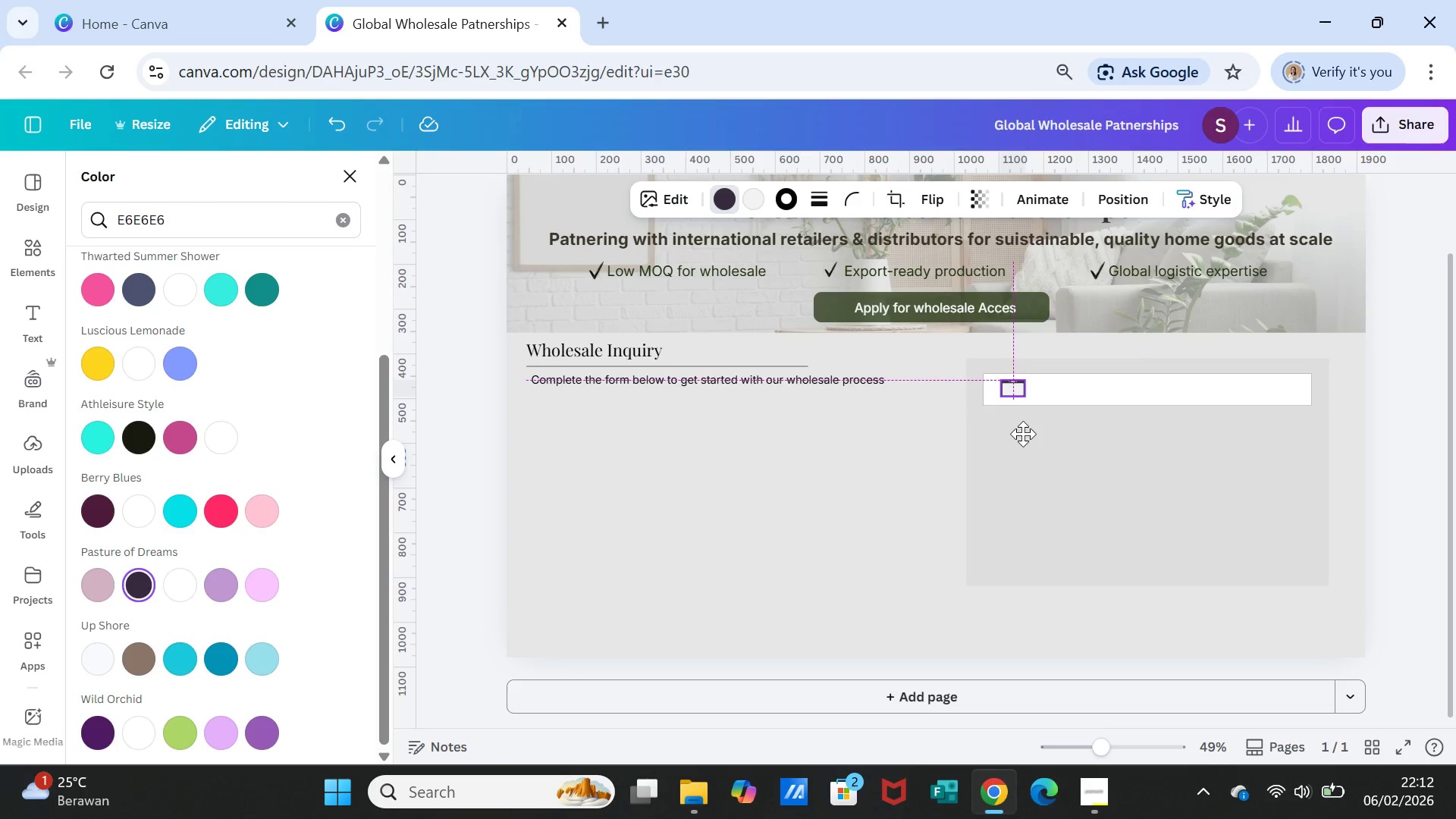 
wait(5.81)
 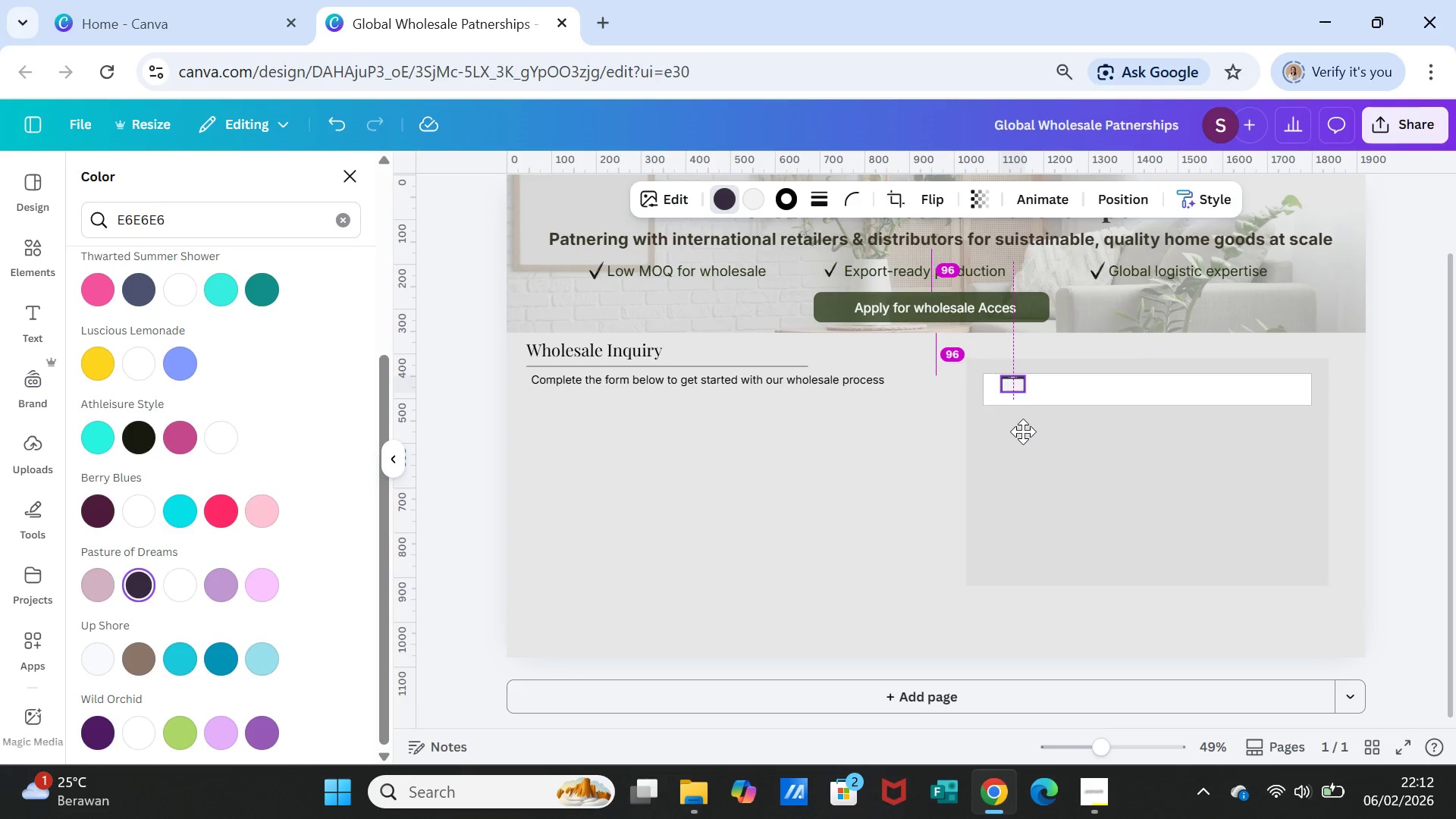 
left_click([1094, 452])
 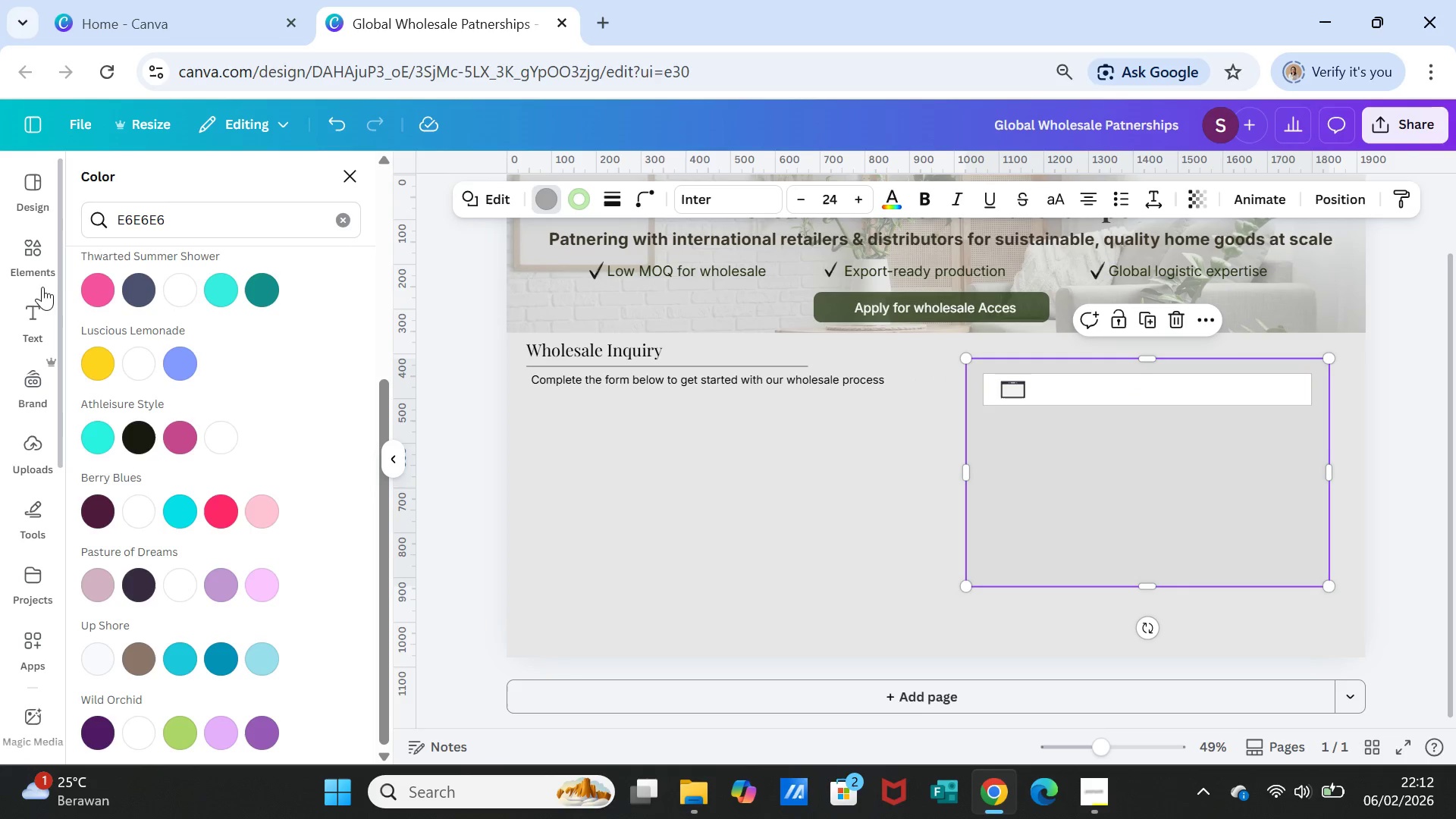 
left_click([36, 305])
 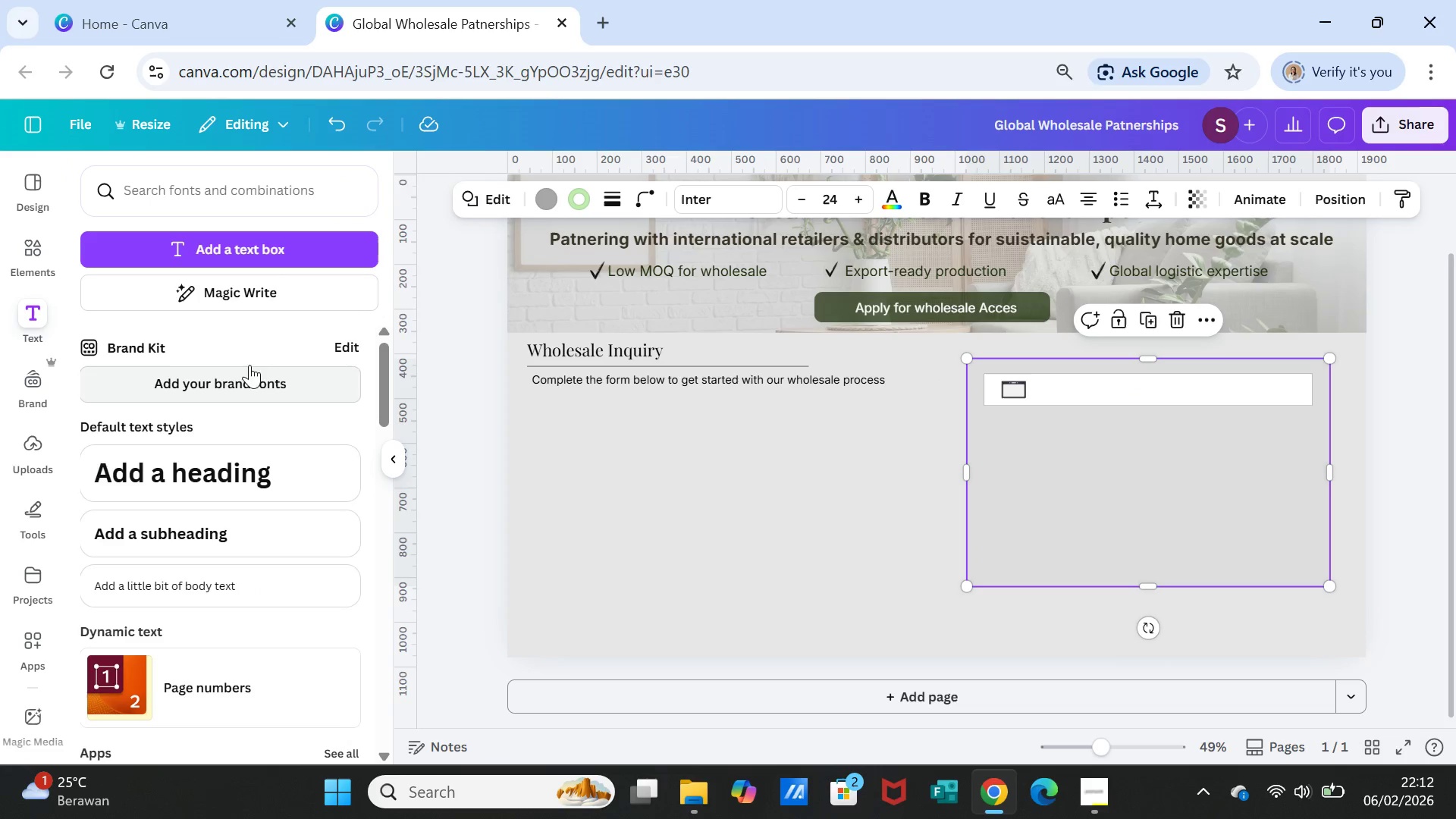 
left_click([246, 246])
 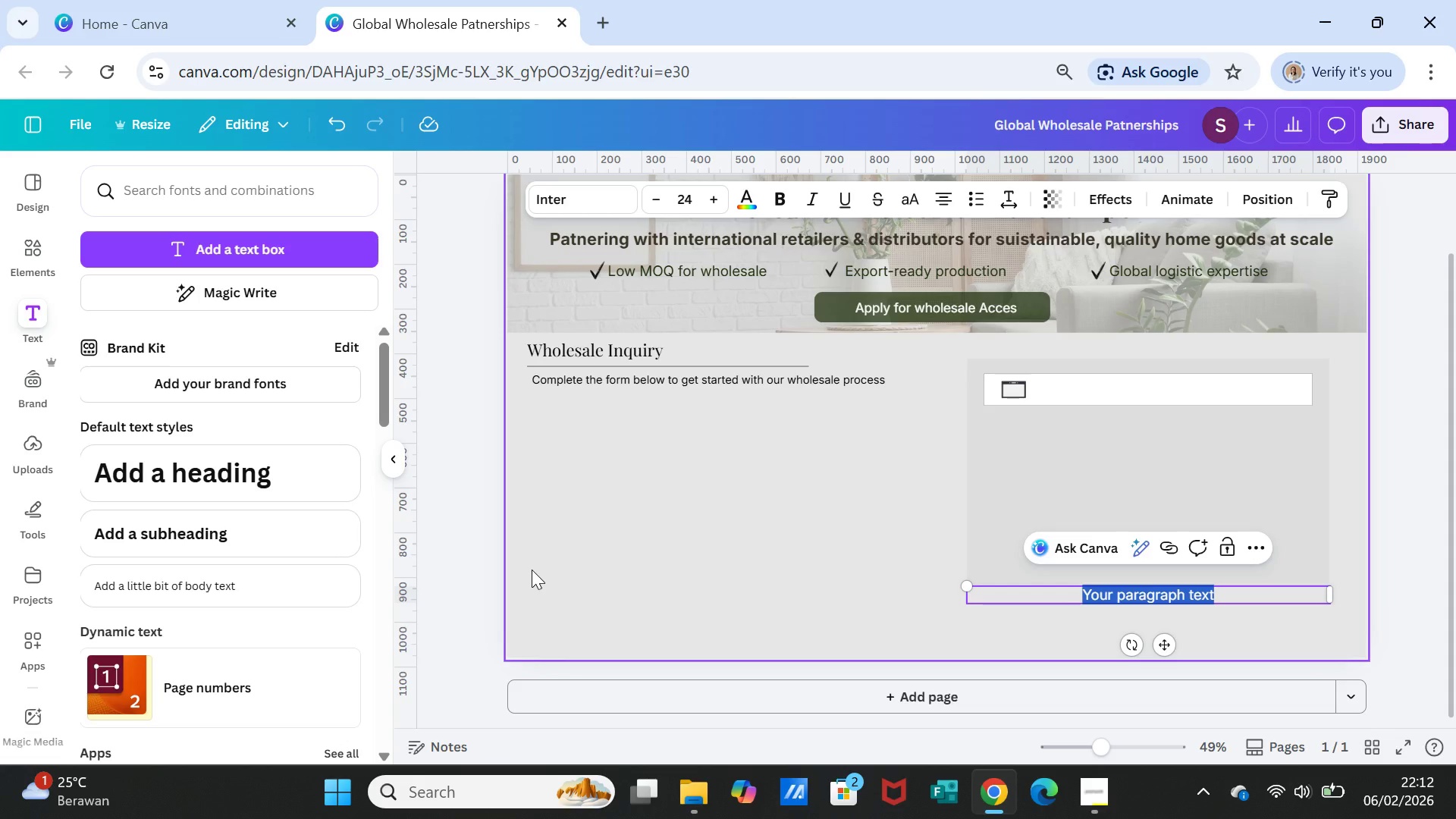 
type(Company Name)
 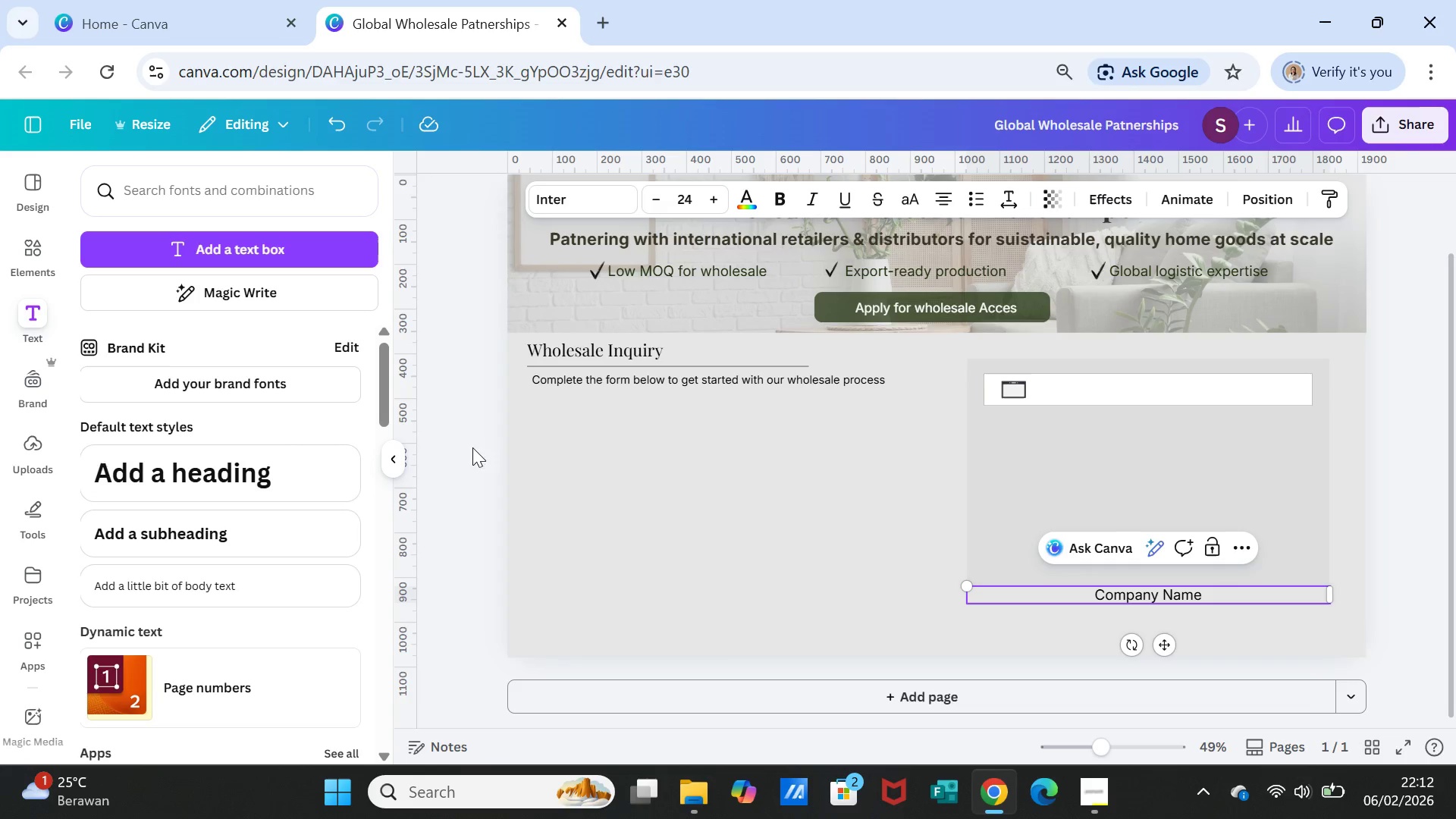 
left_click([683, 416])
 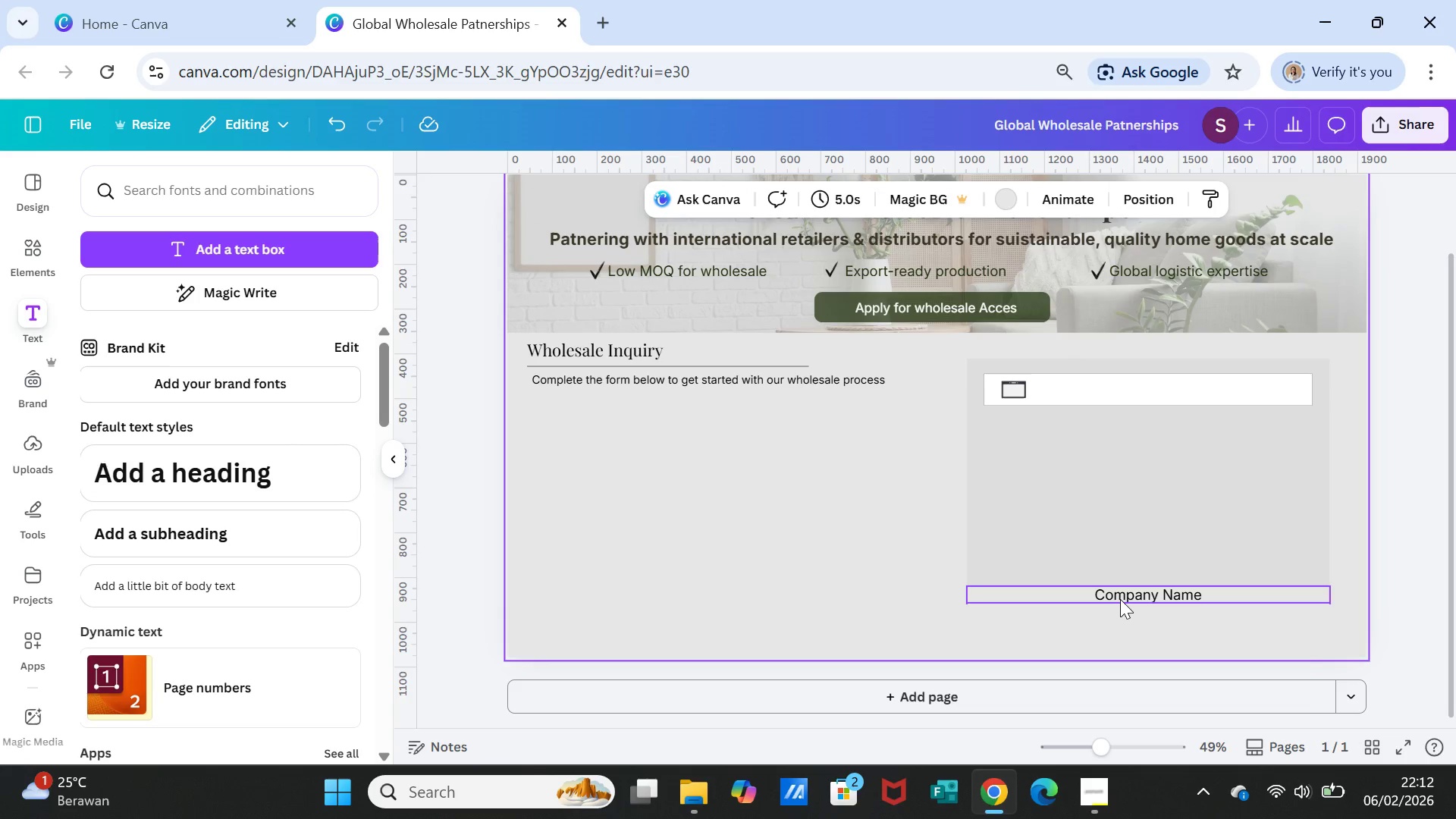 
left_click([1120, 599])
 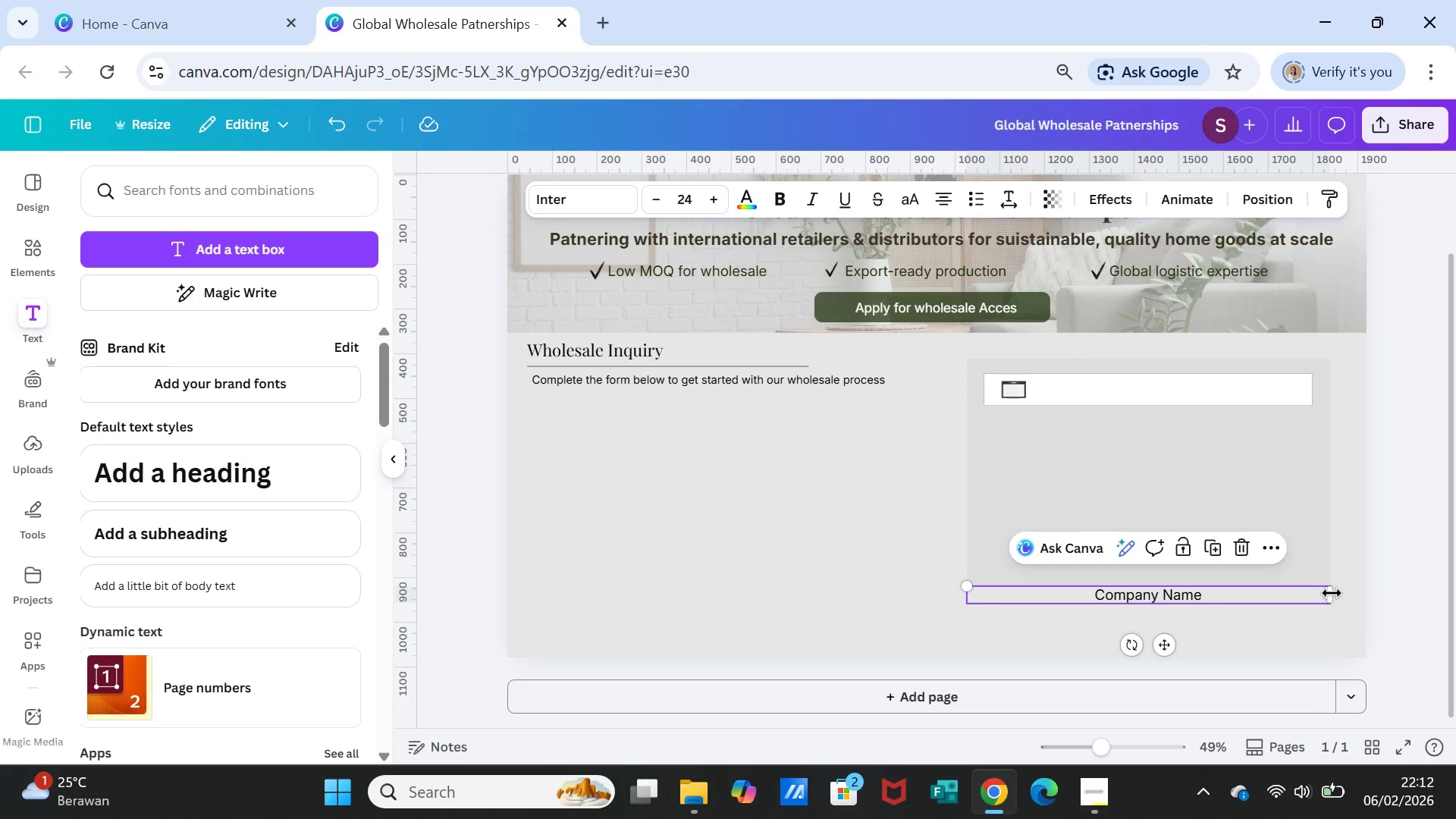 
left_click_drag(start_coordinate=[1333, 592], to_coordinate=[1094, 588])
 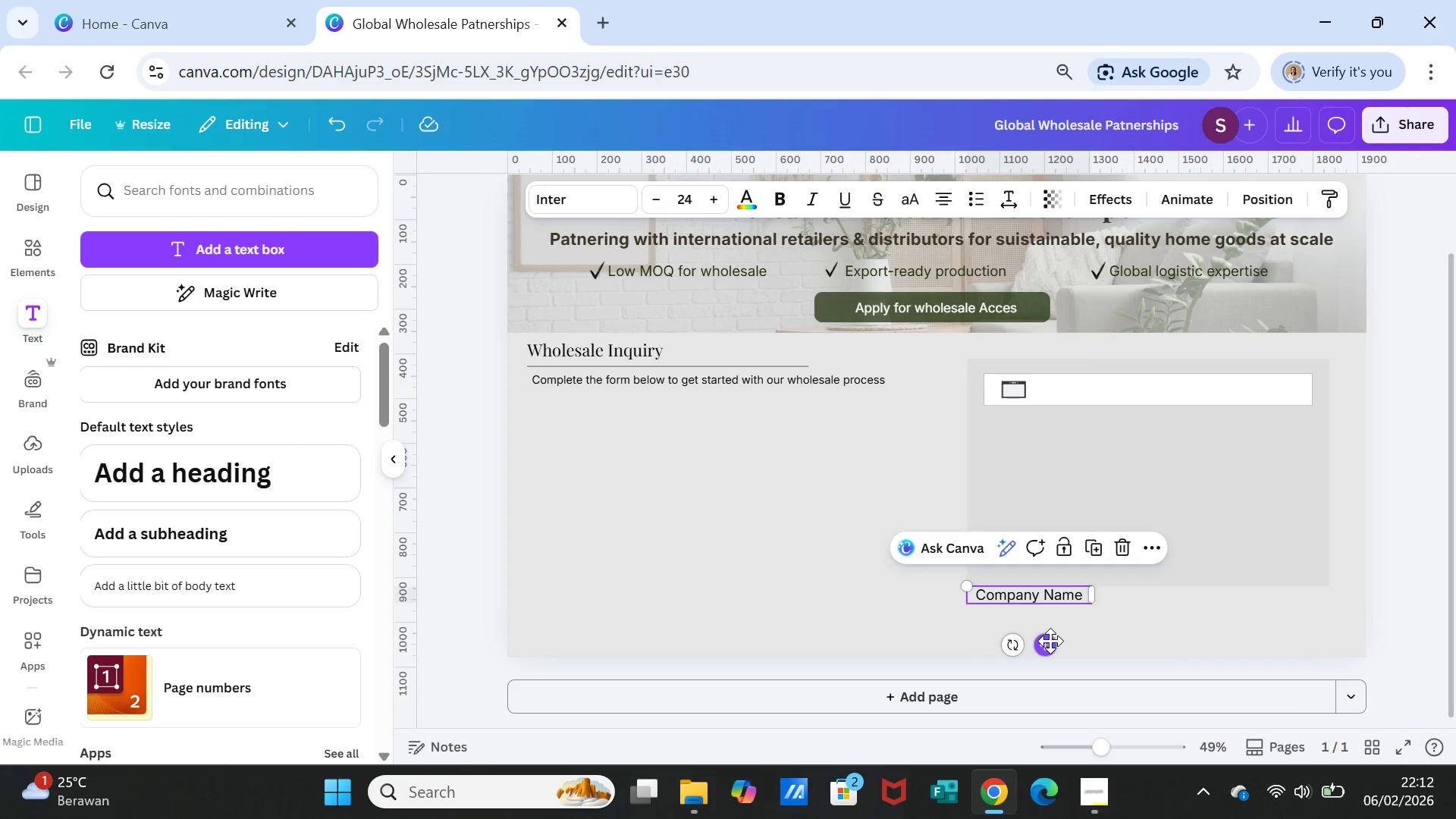 
left_click_drag(start_coordinate=[1050, 642], to_coordinate=[1131, 437])
 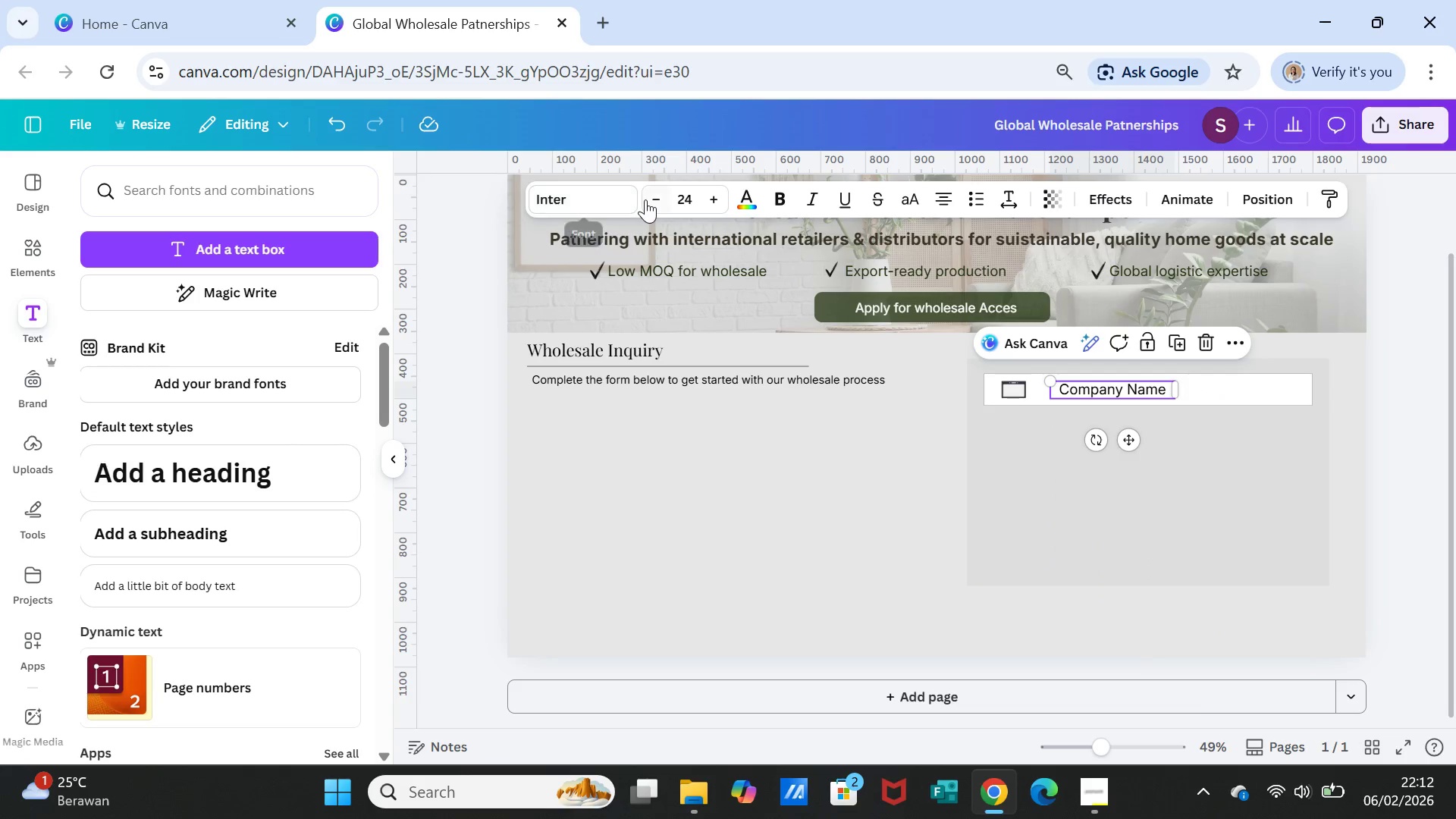 
double_click([645, 199])
 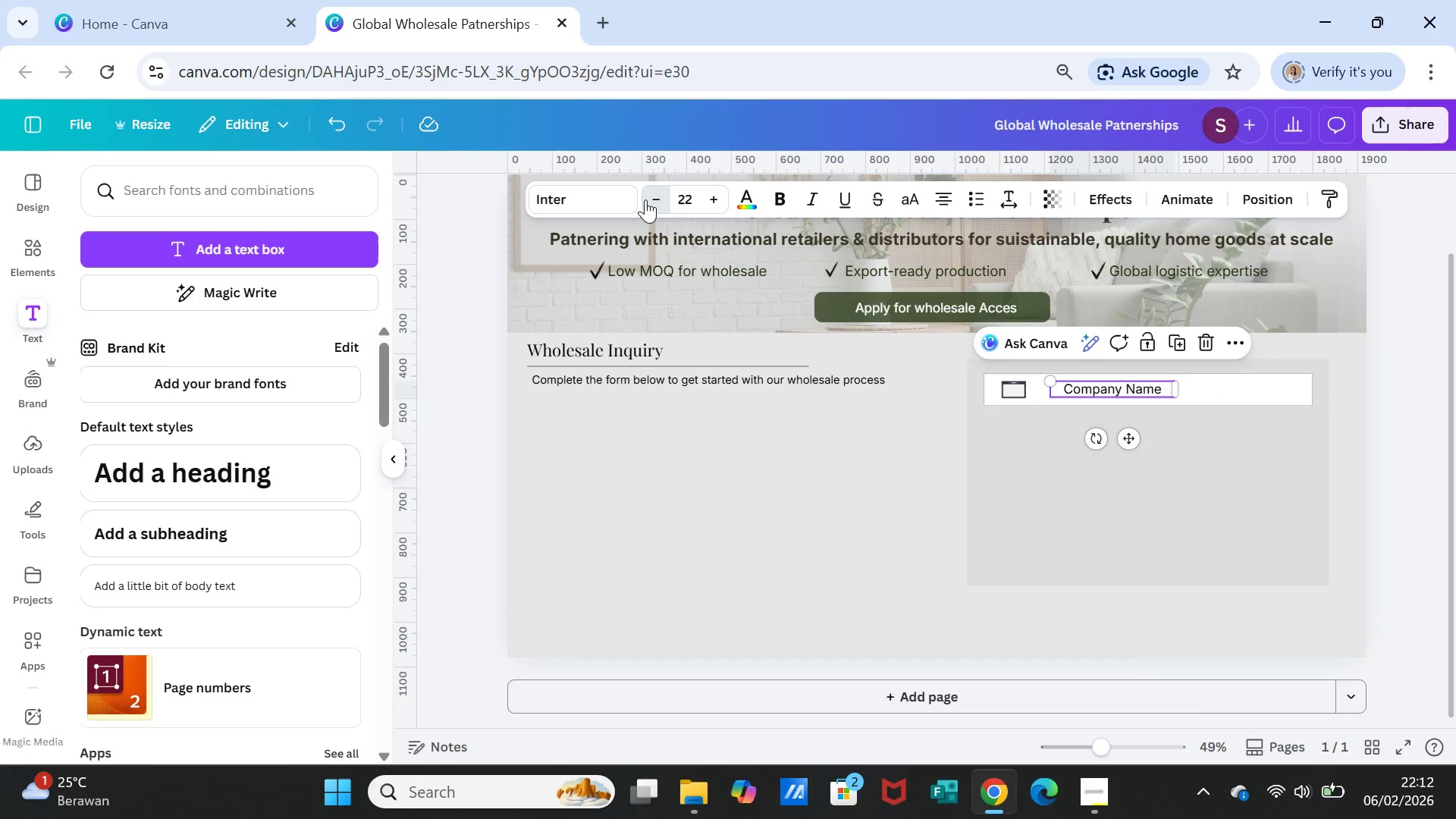 
triple_click([645, 199])
 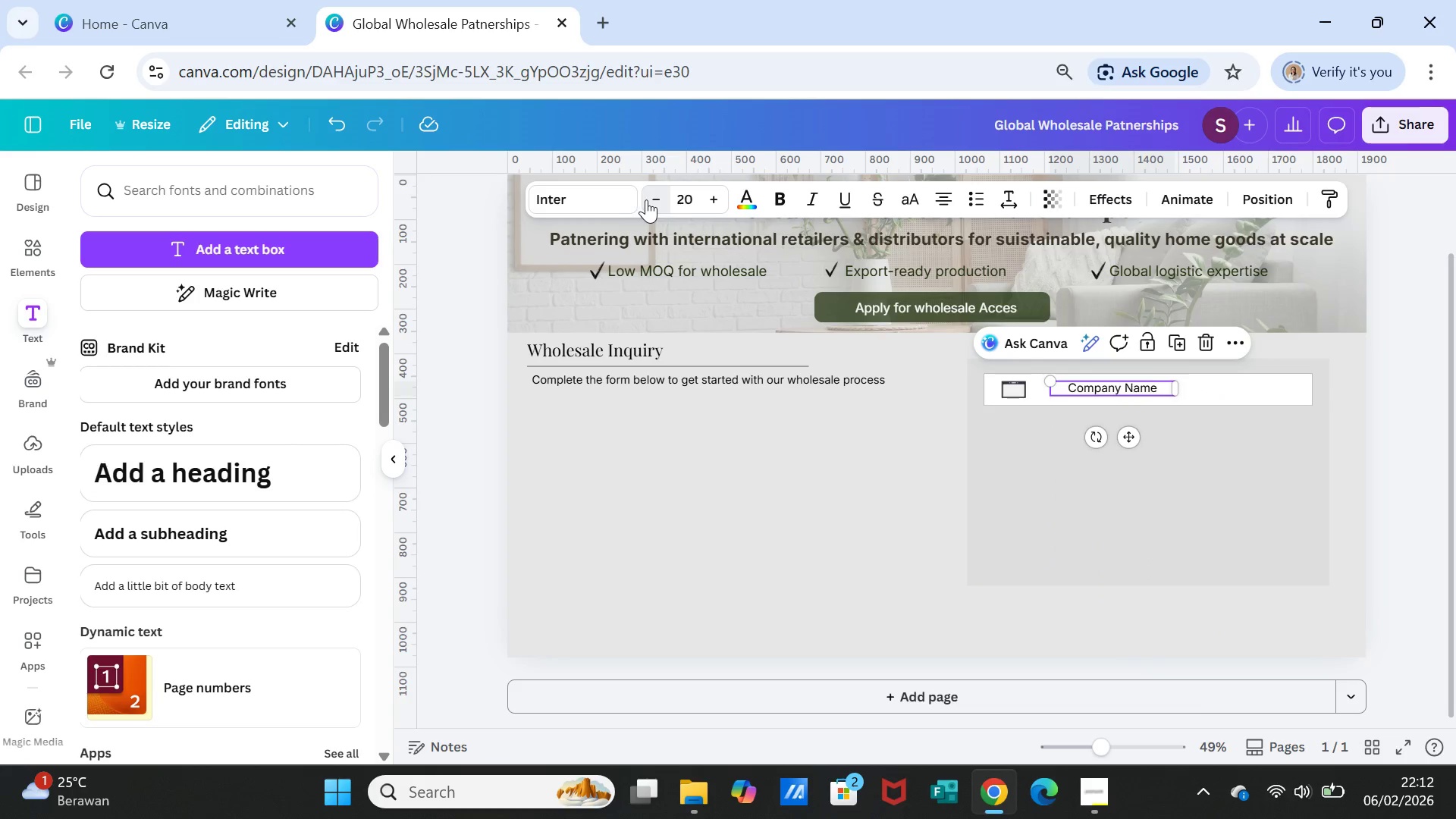 
triple_click([645, 199])
 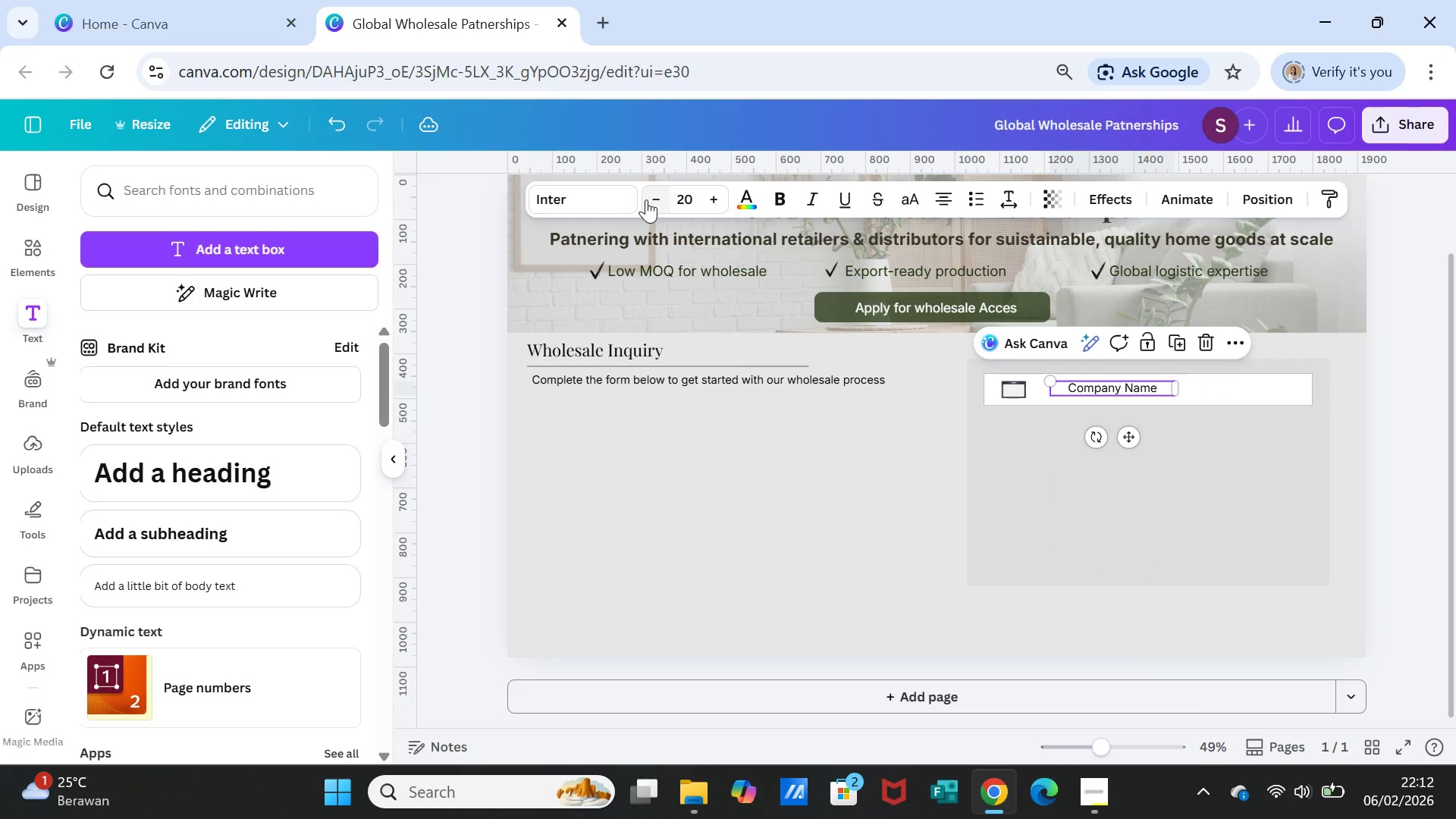 
left_click([646, 199])
 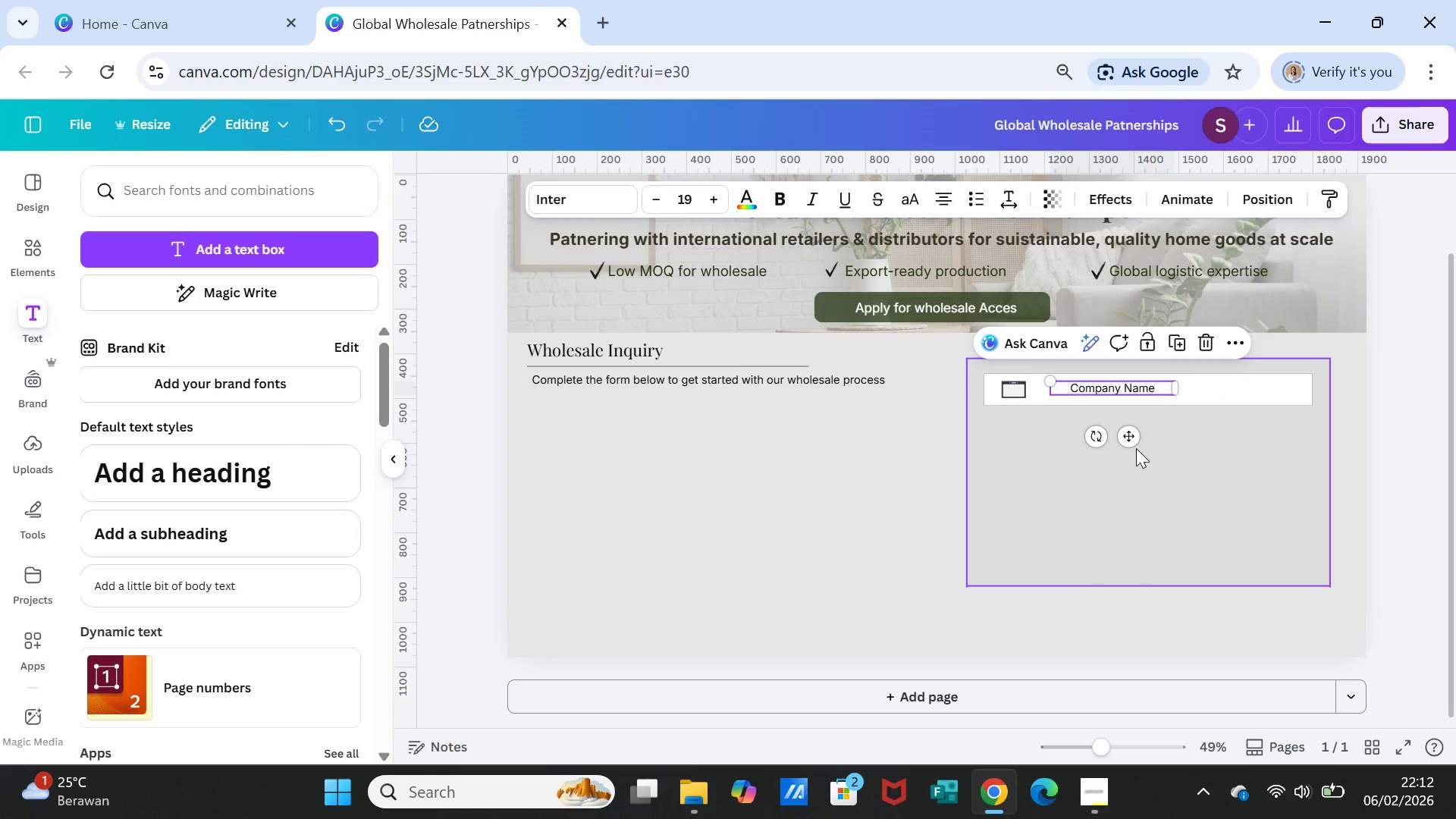 
left_click([1206, 483])
 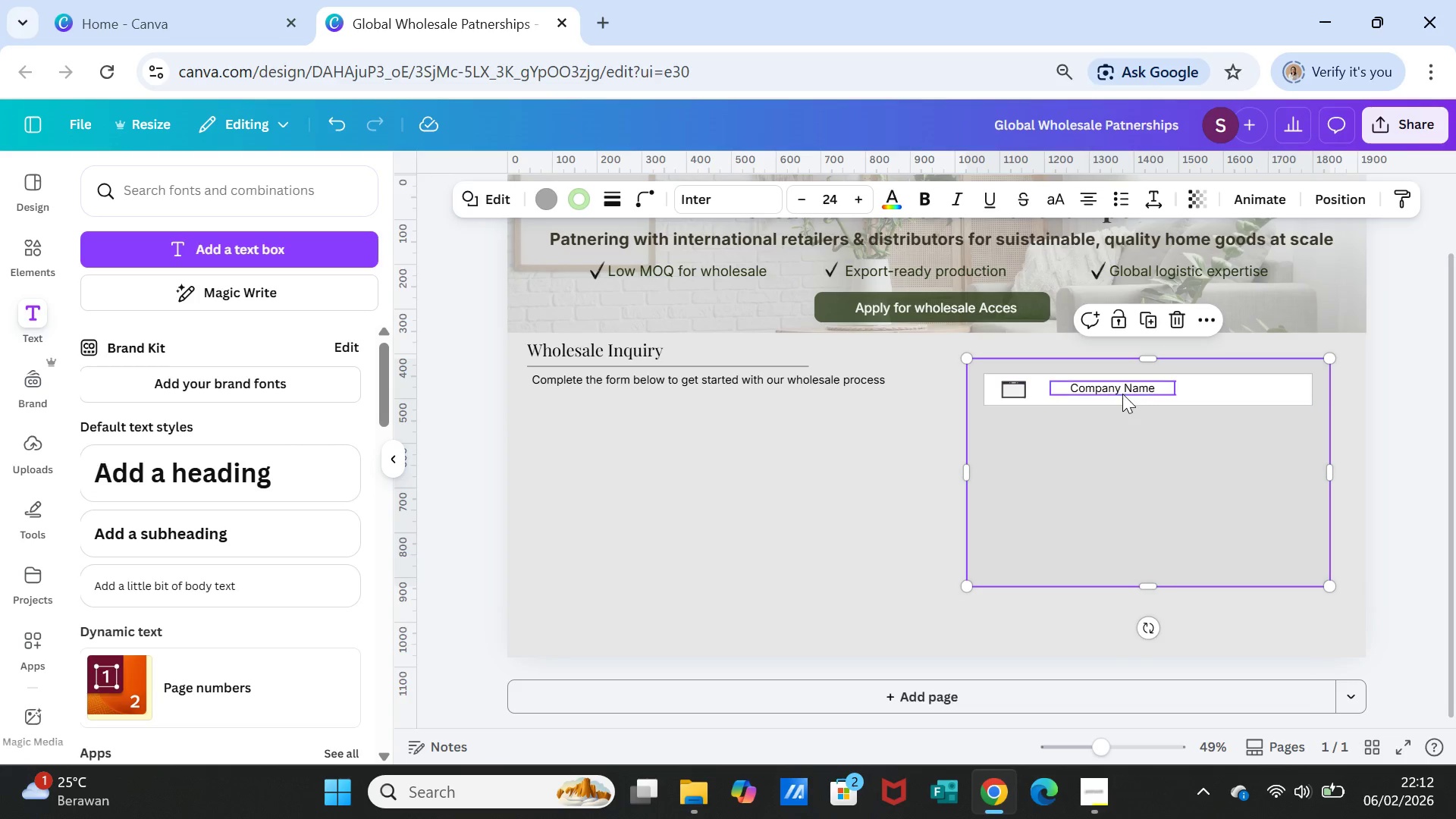 
left_click([1122, 393])
 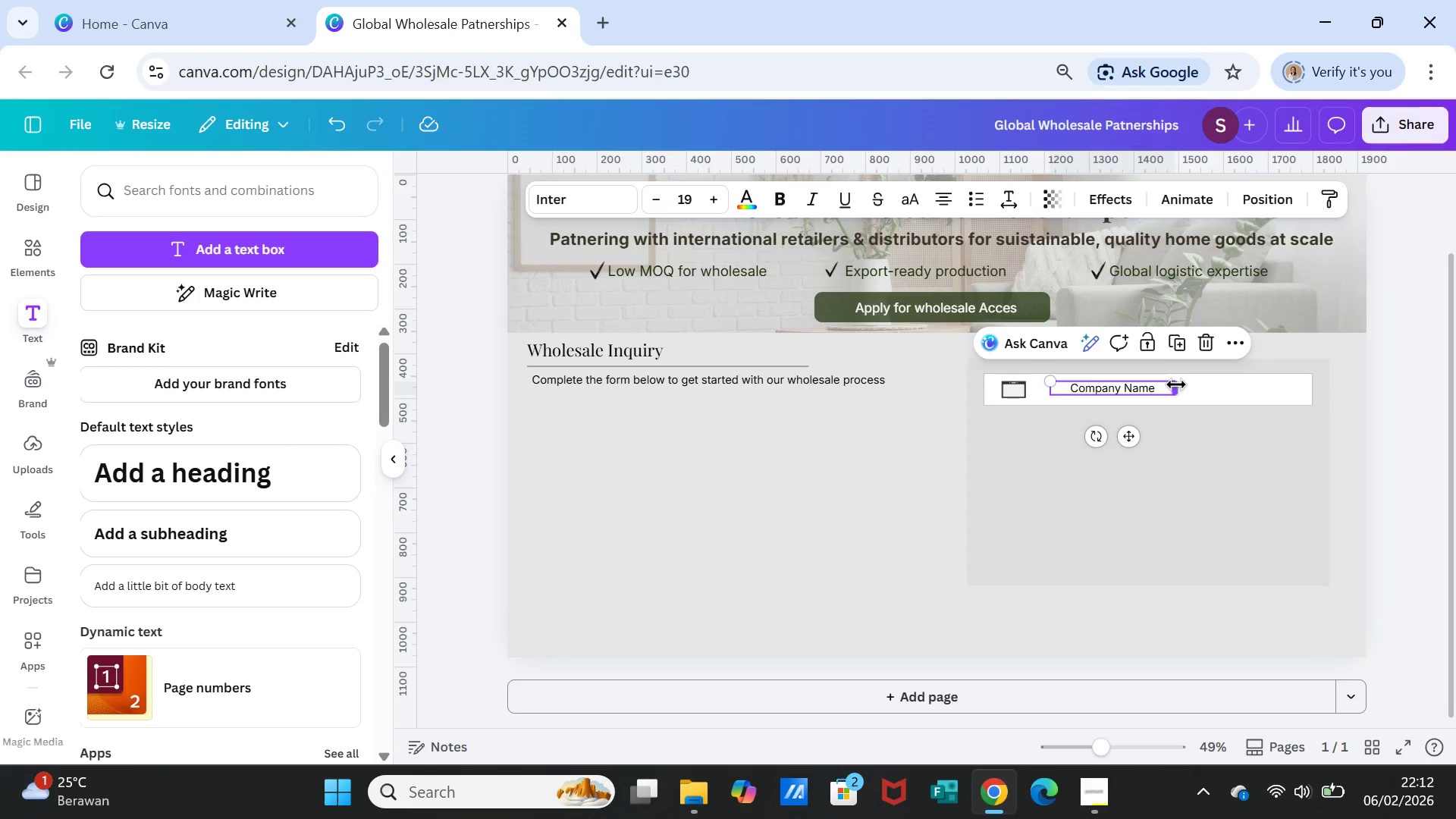 
left_click_drag(start_coordinate=[1176, 384], to_coordinate=[1151, 384])
 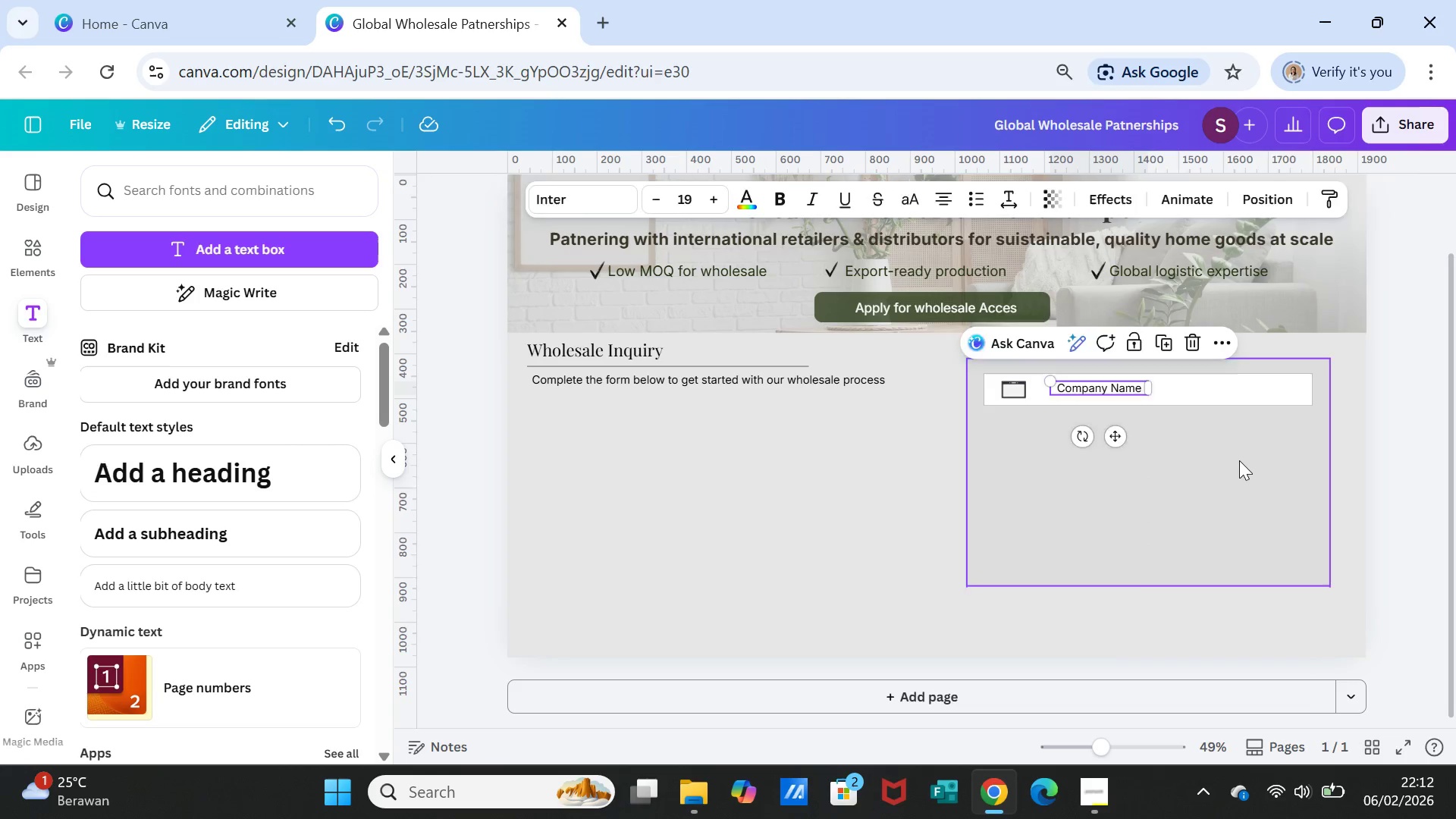 
left_click([1239, 460])
 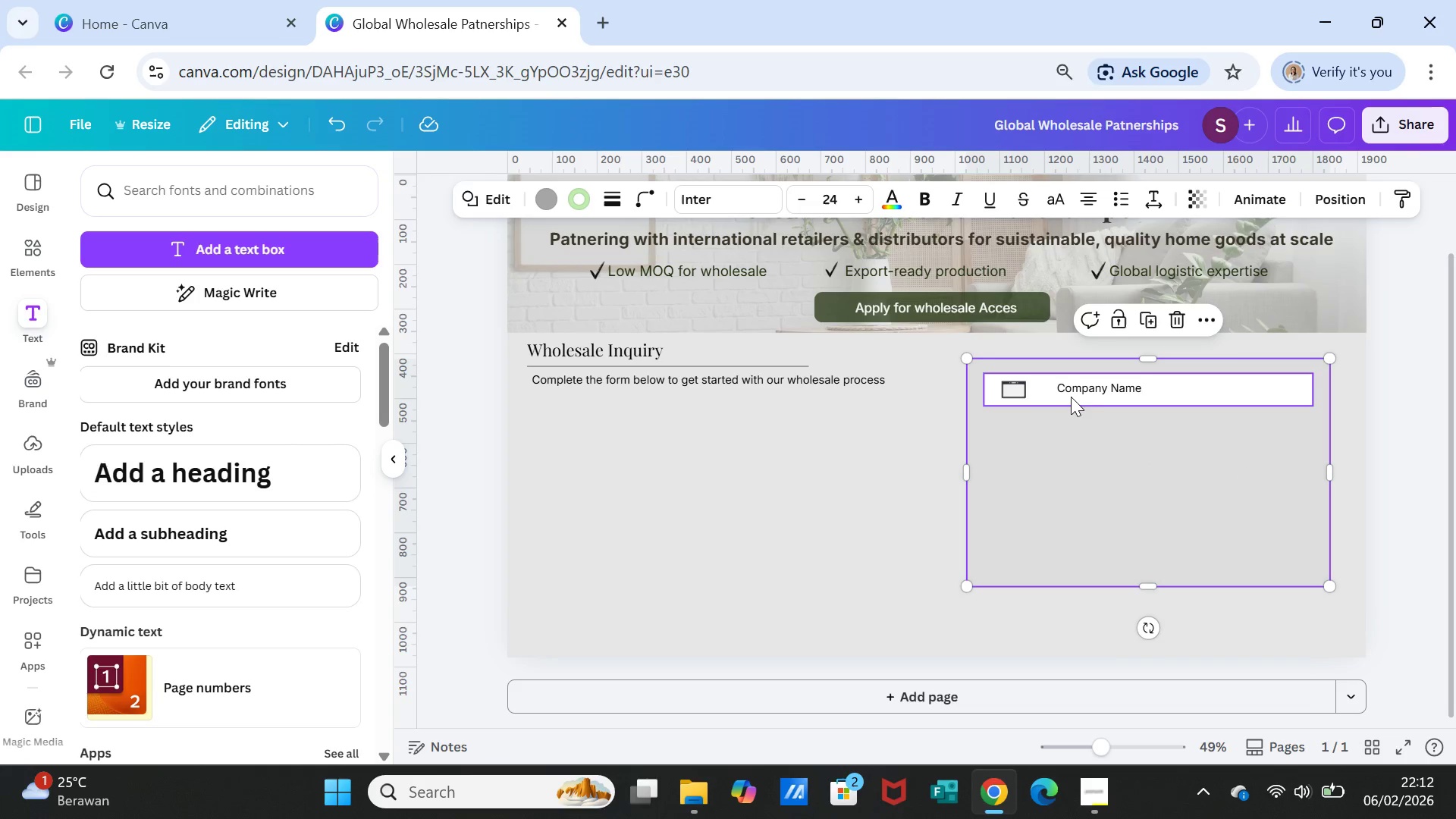 
left_click([1072, 391])
 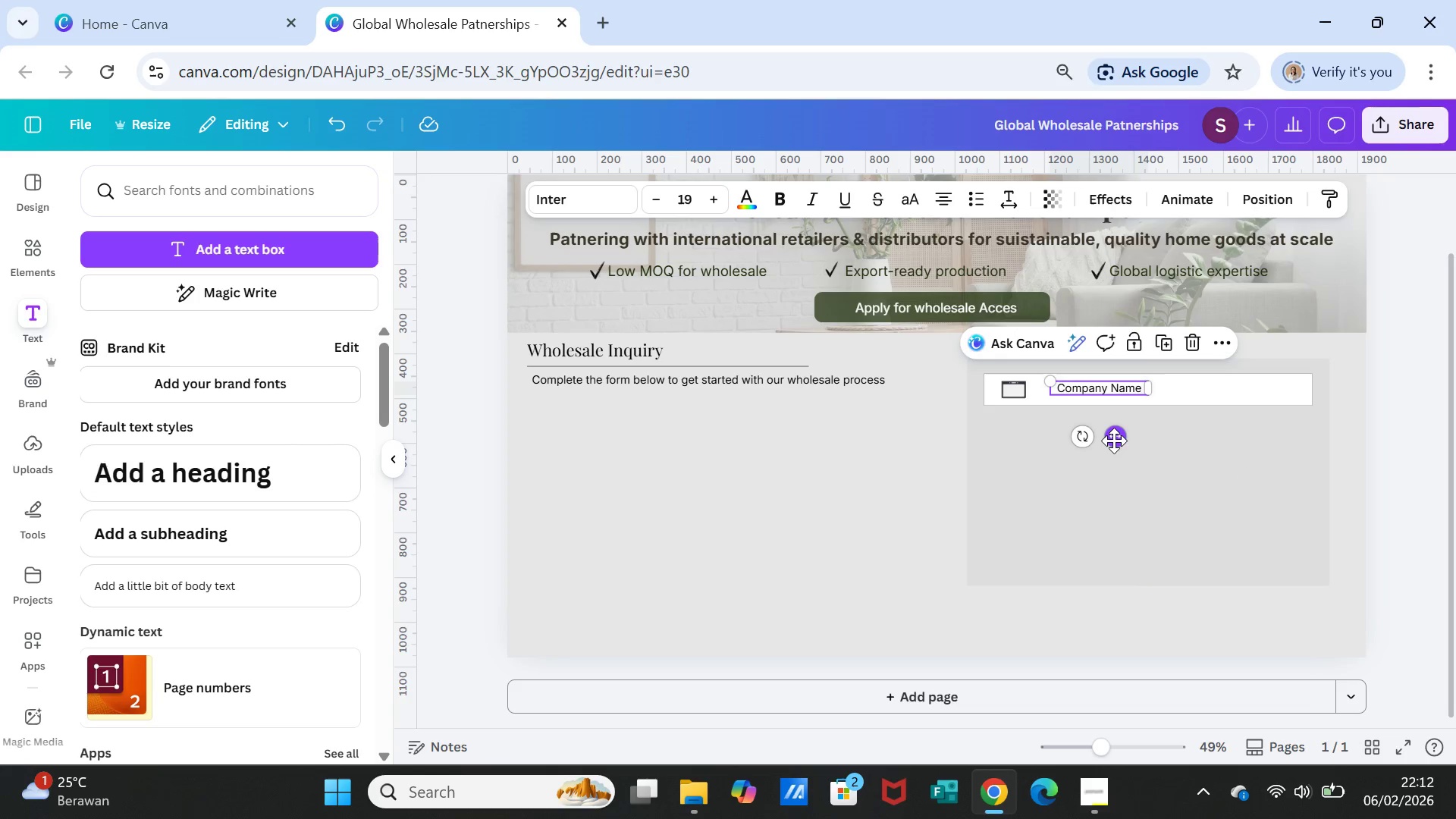 
left_click_drag(start_coordinate=[1114, 441], to_coordinate=[1099, 443])
 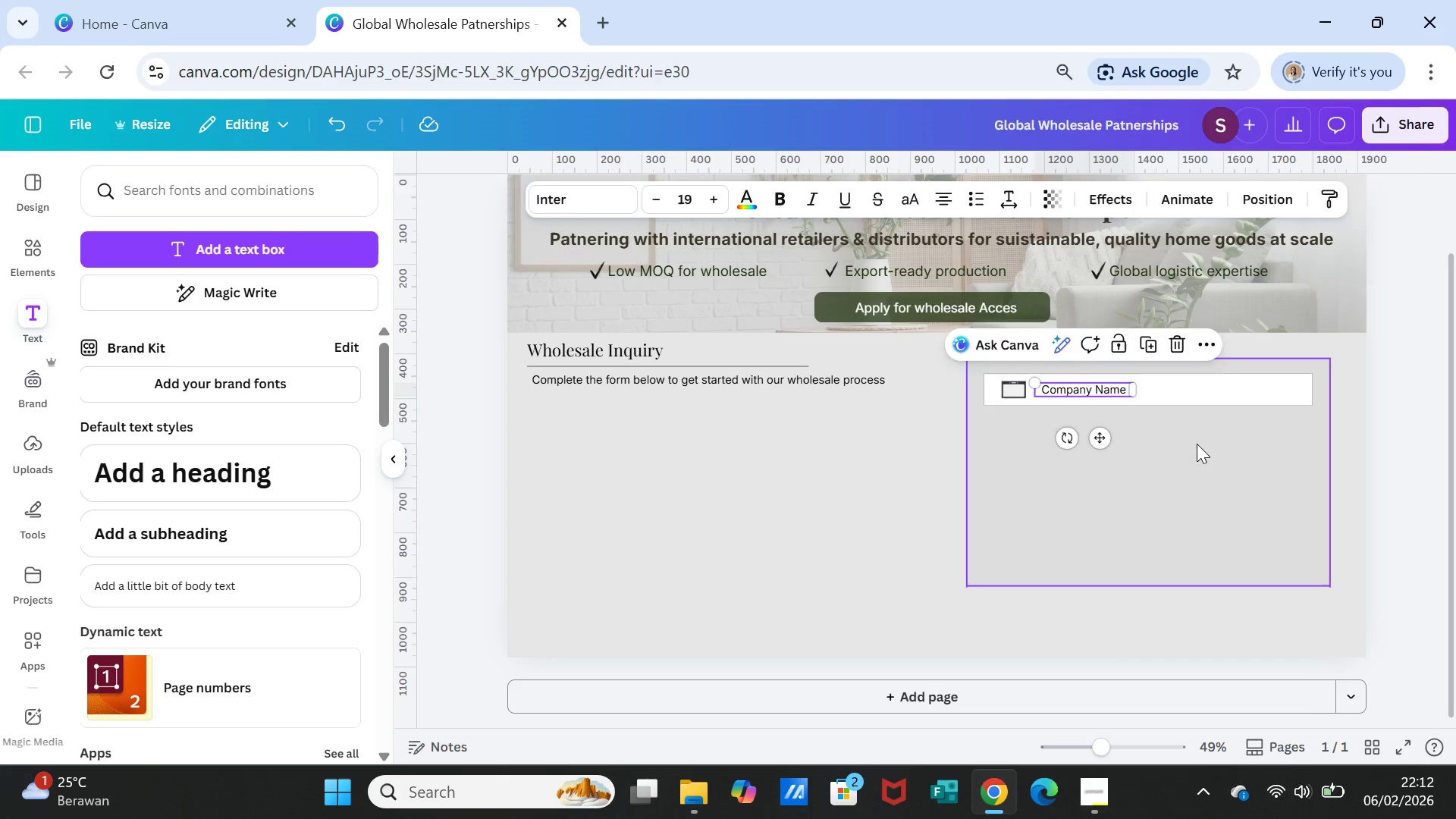 
left_click([1197, 444])
 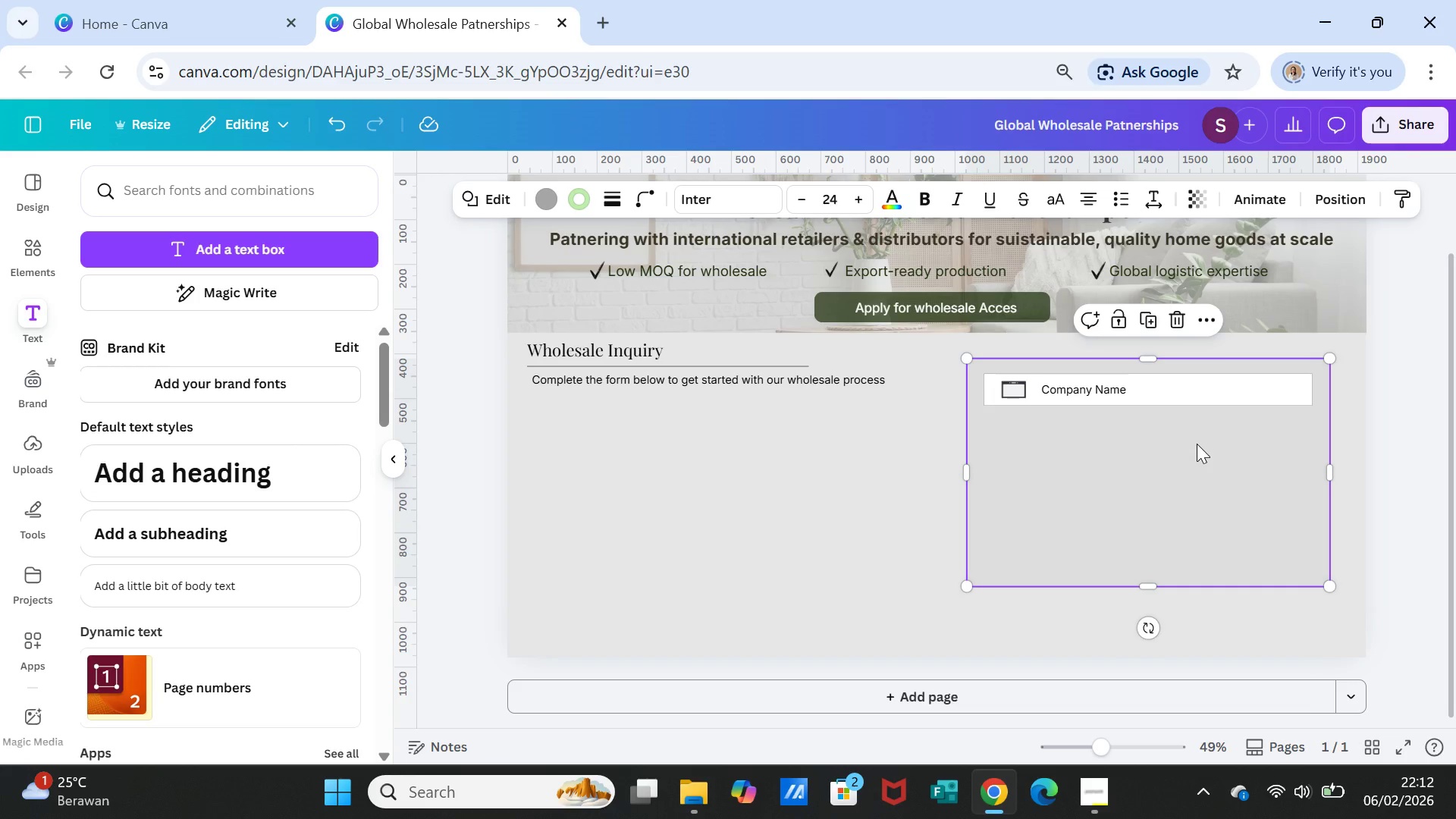 
wait(8.2)
 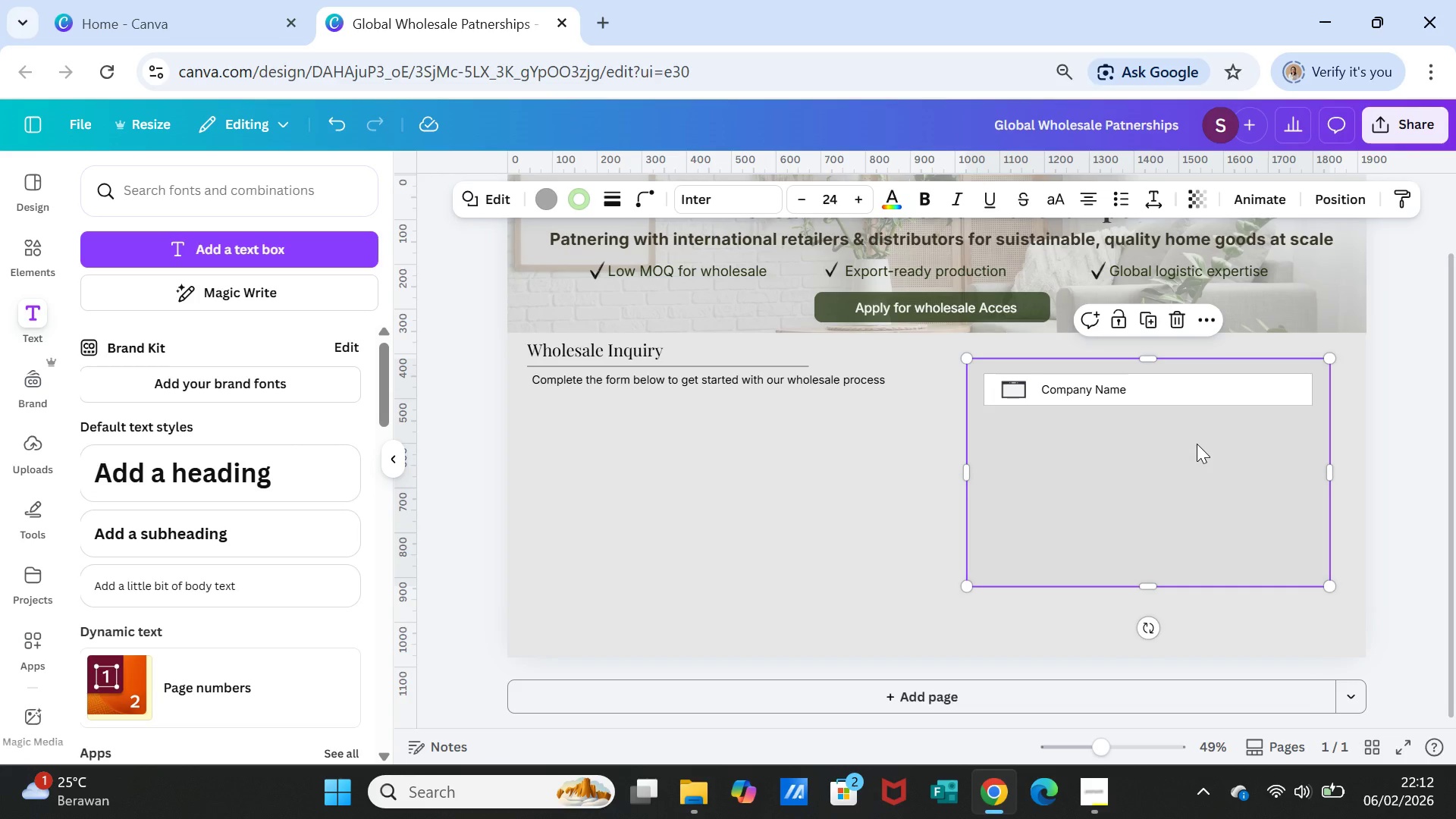 
left_click([1194, 400])
 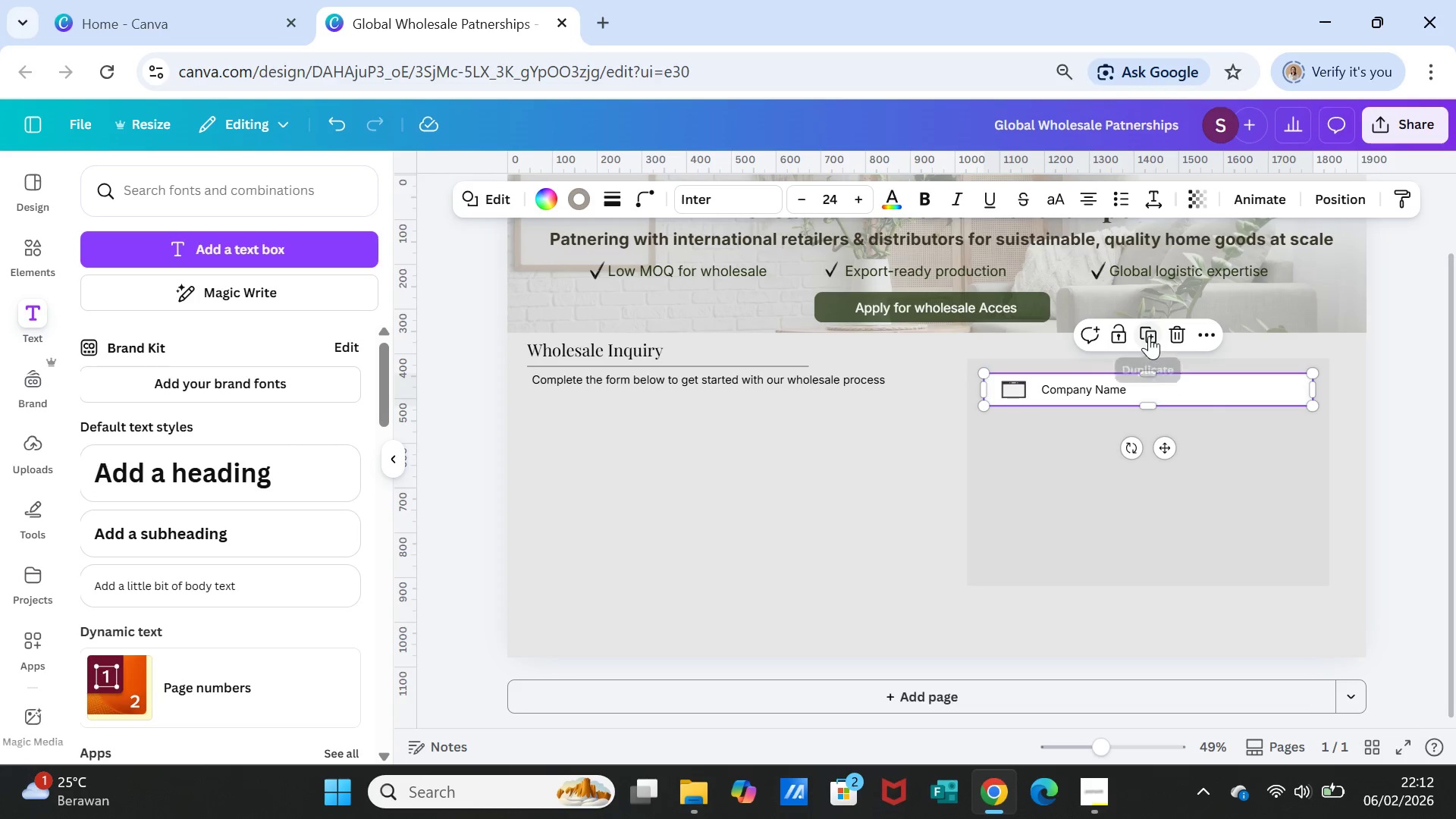 
left_click([1149, 335])
 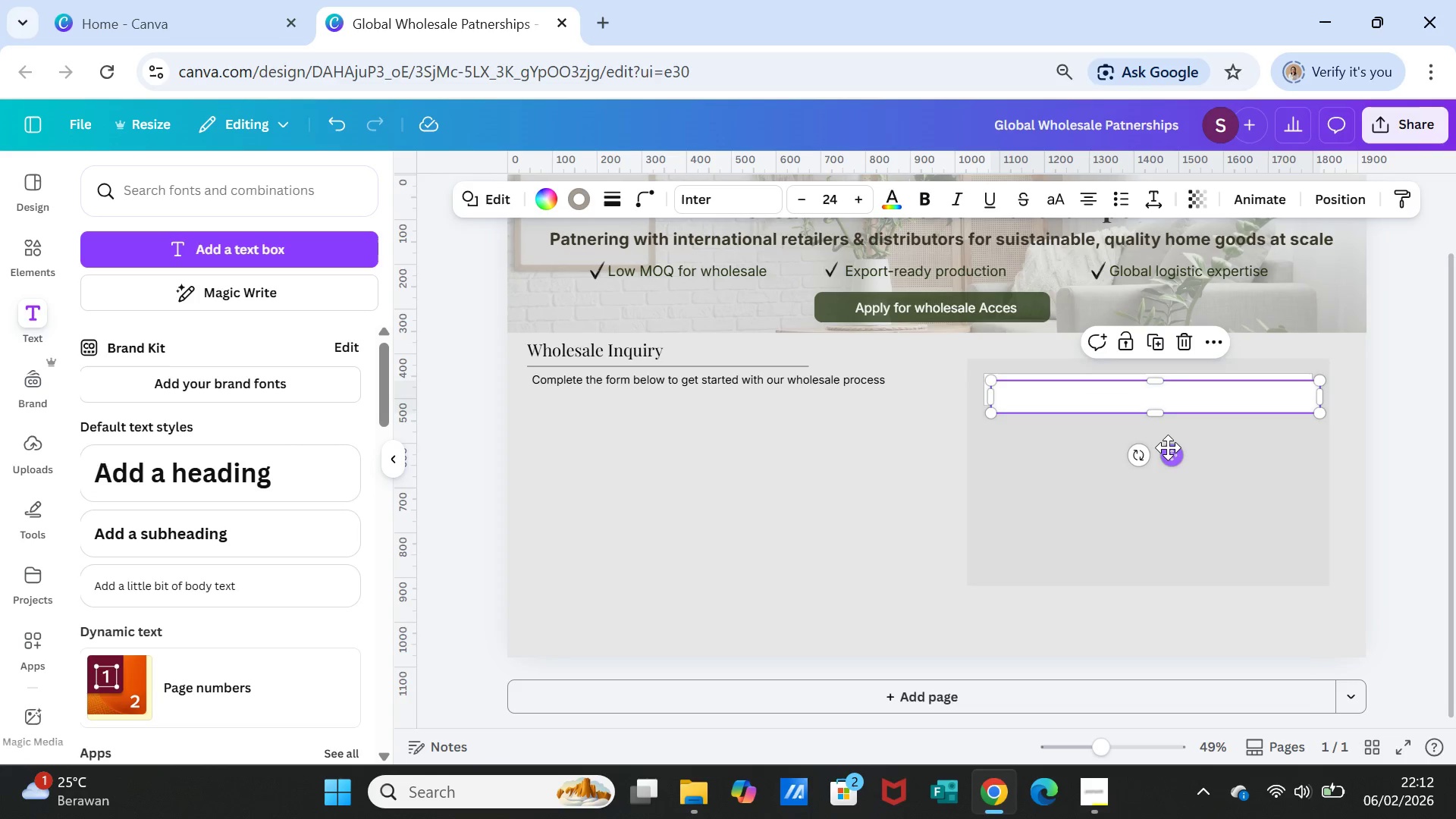 
left_click_drag(start_coordinate=[1168, 447], to_coordinate=[1163, 480])
 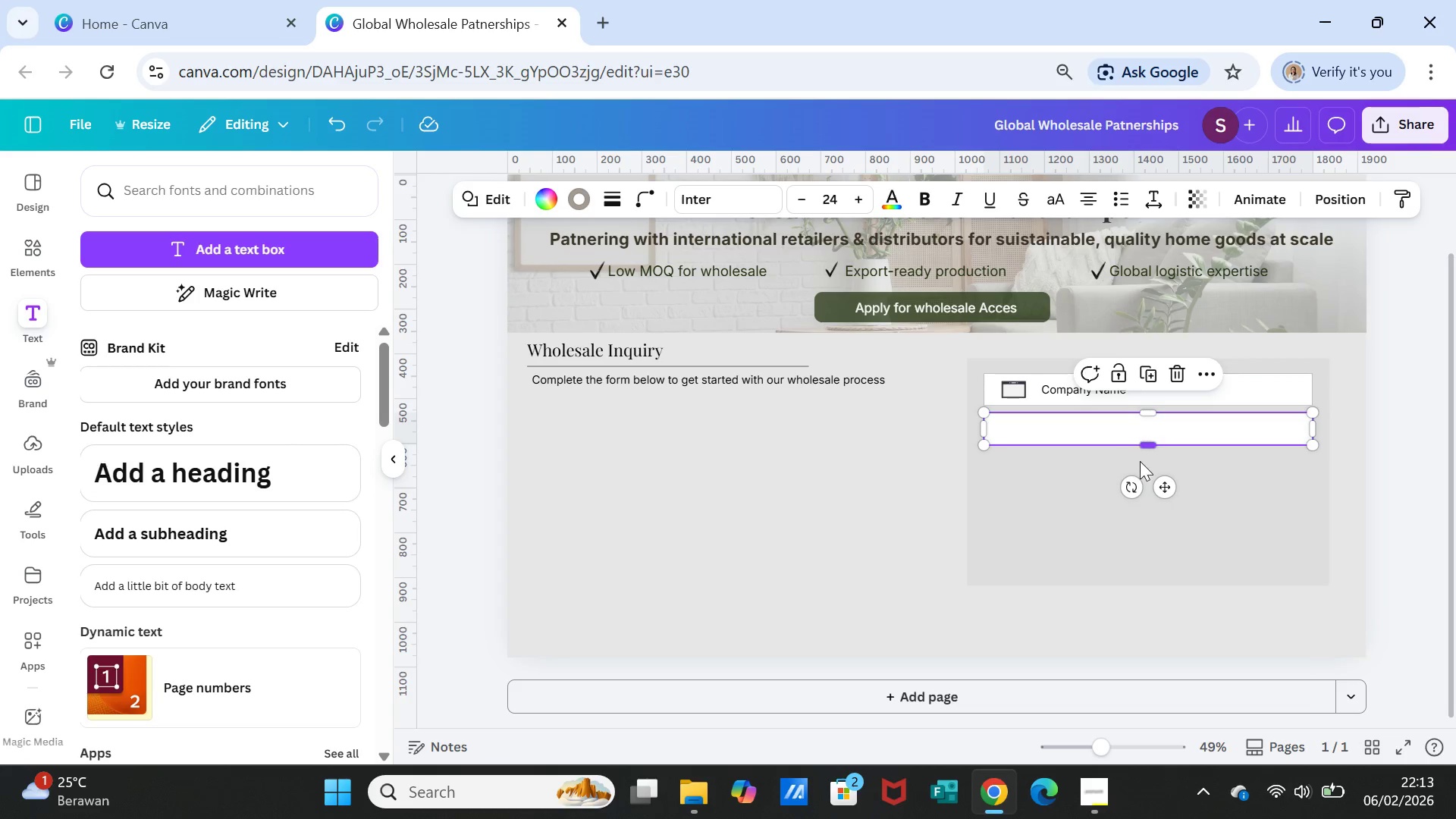 
wait(5.48)
 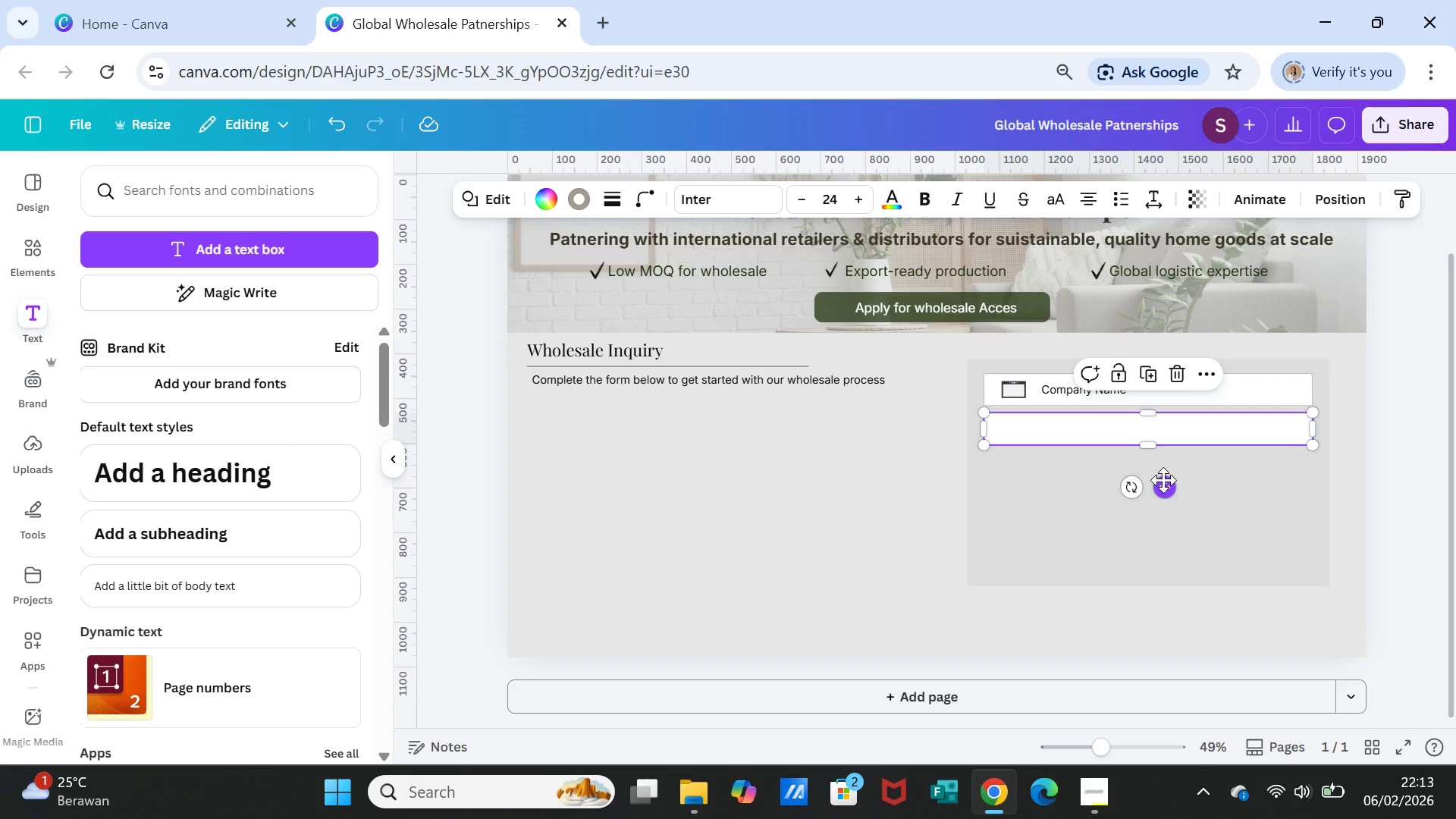 
left_click([1273, 505])
 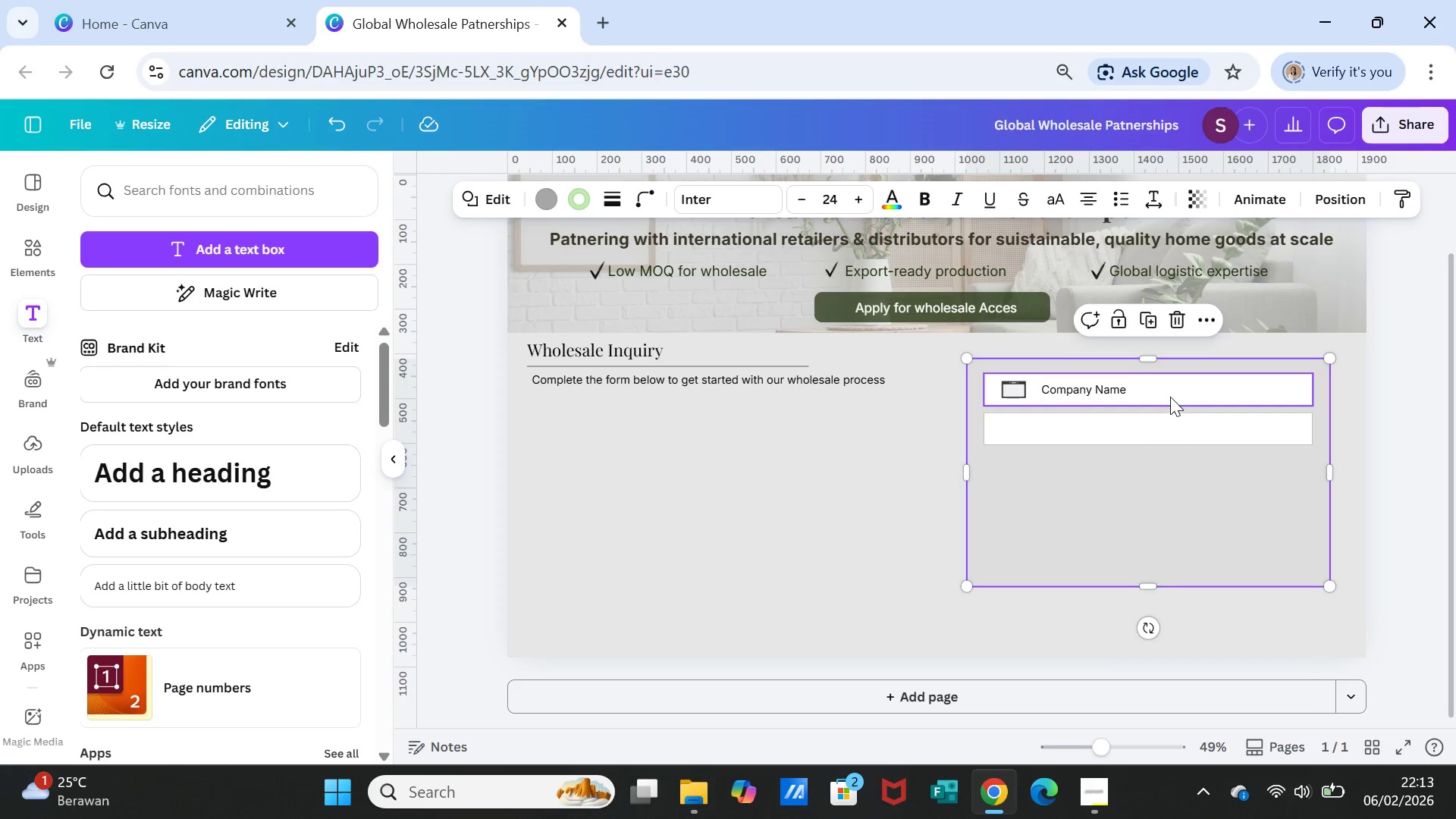 
left_click([1170, 397])
 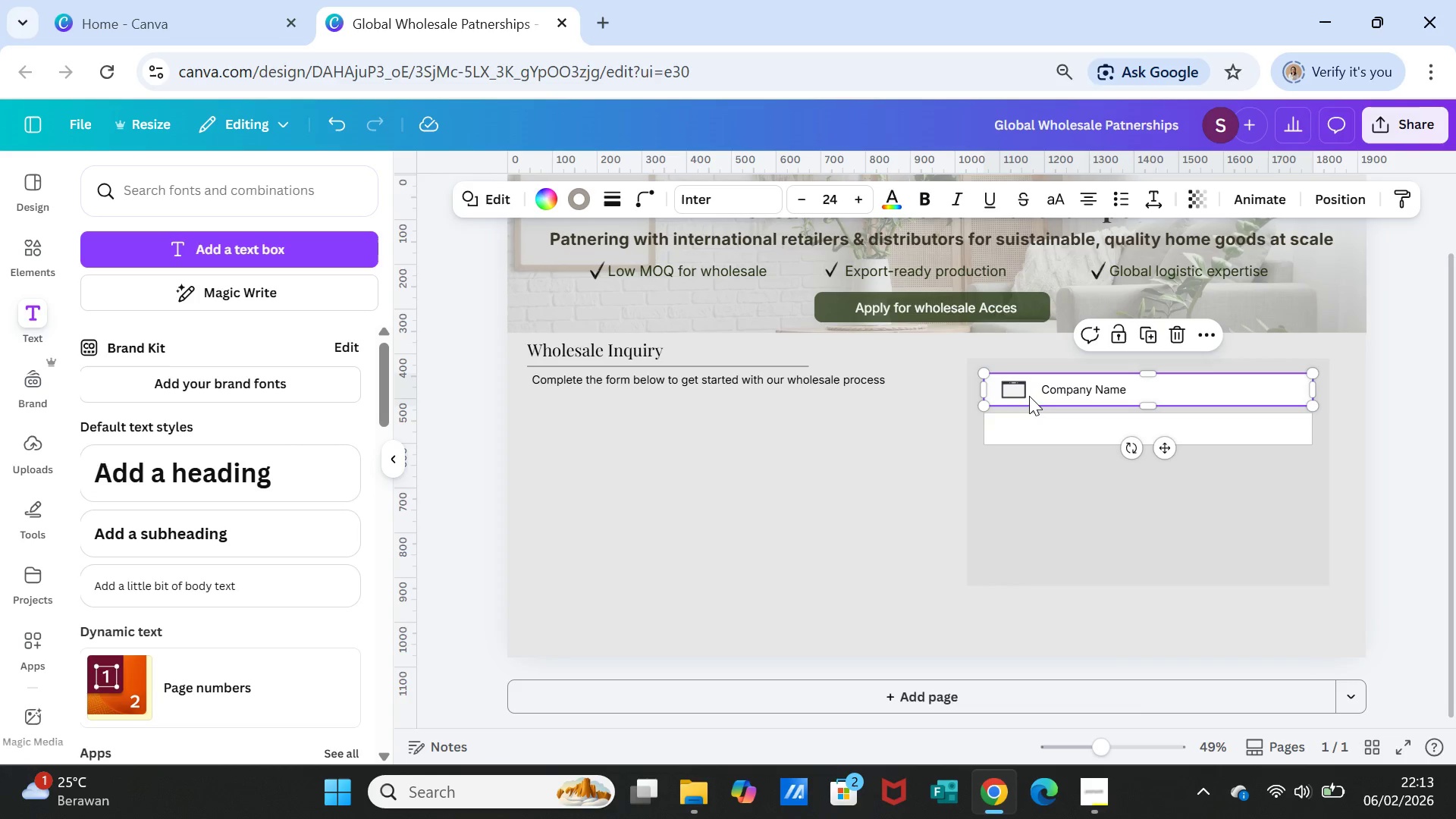 
left_click([1017, 390])
 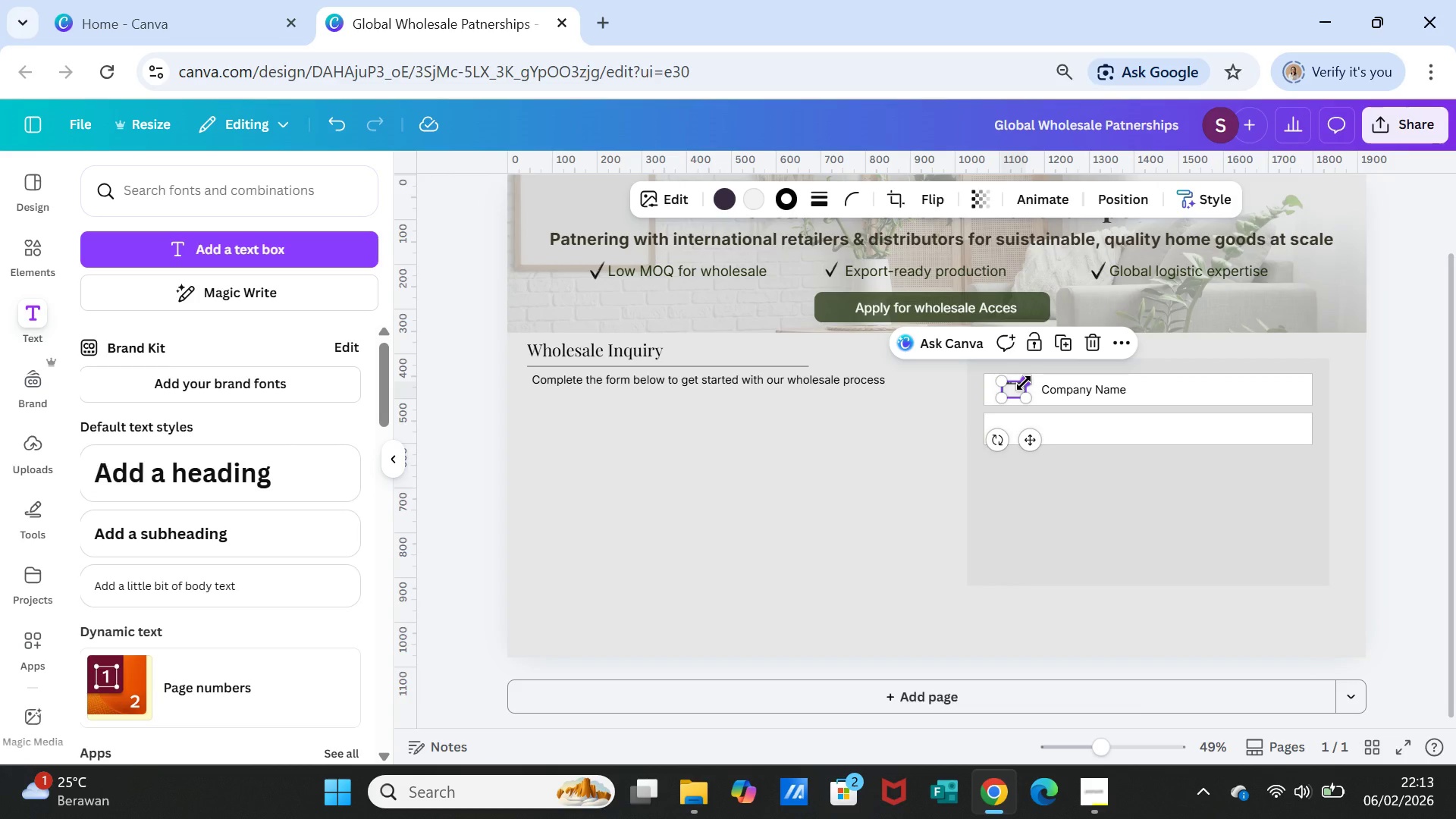 
left_click_drag(start_coordinate=[1024, 383], to_coordinate=[1020, 388])
 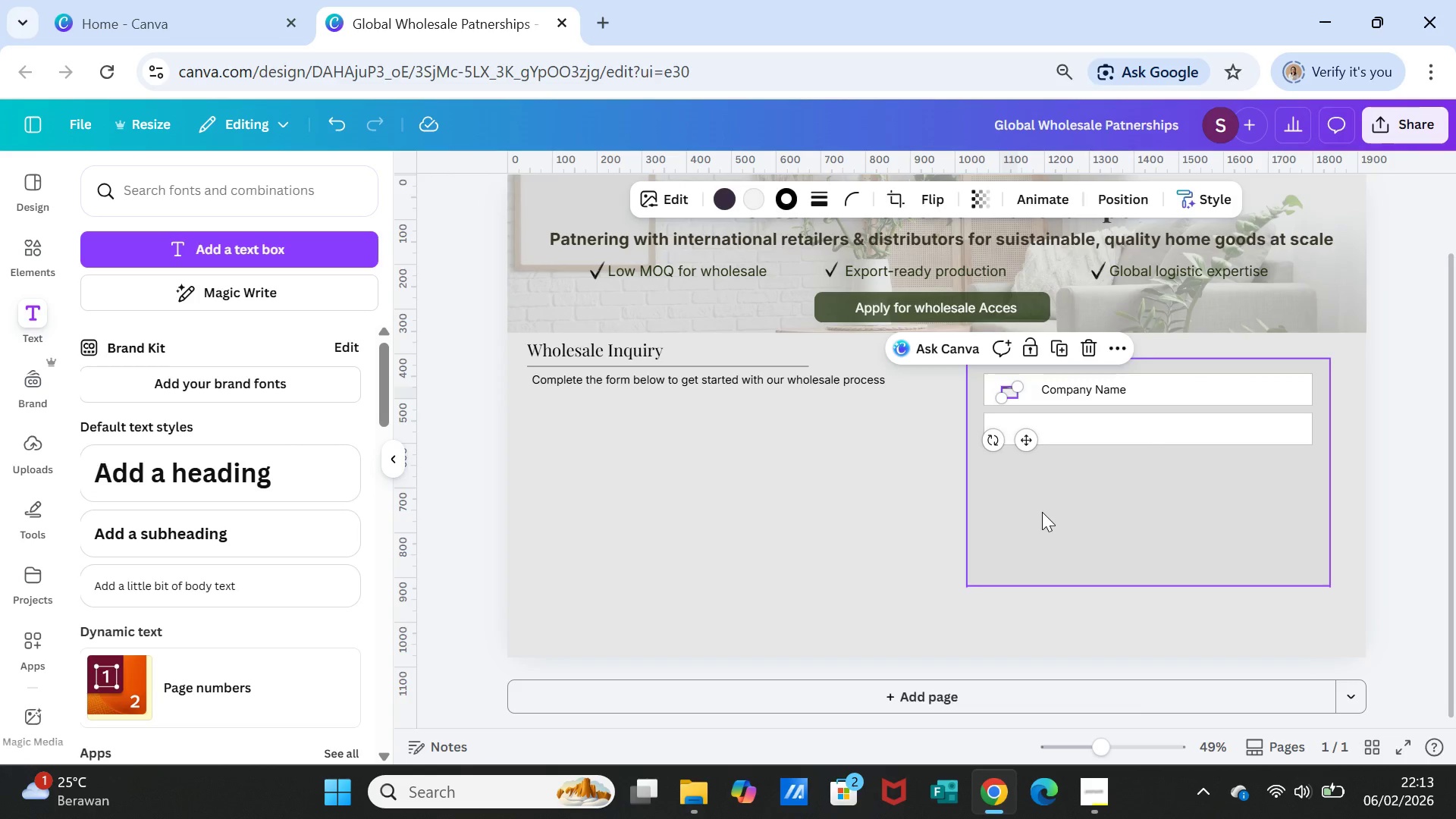 
left_click([1042, 512])
 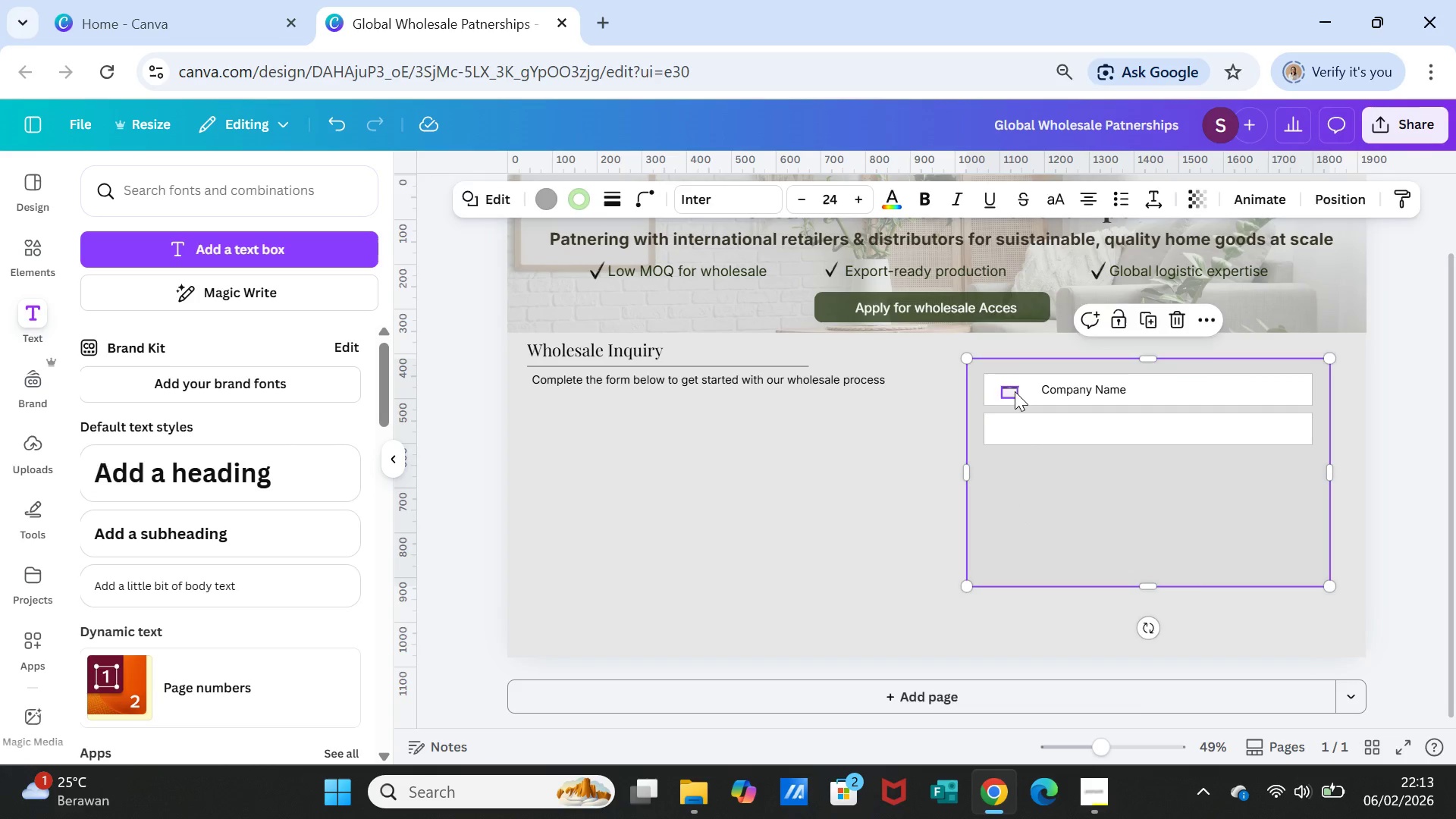 
left_click_drag(start_coordinate=[1015, 391], to_coordinate=[1030, 432])
 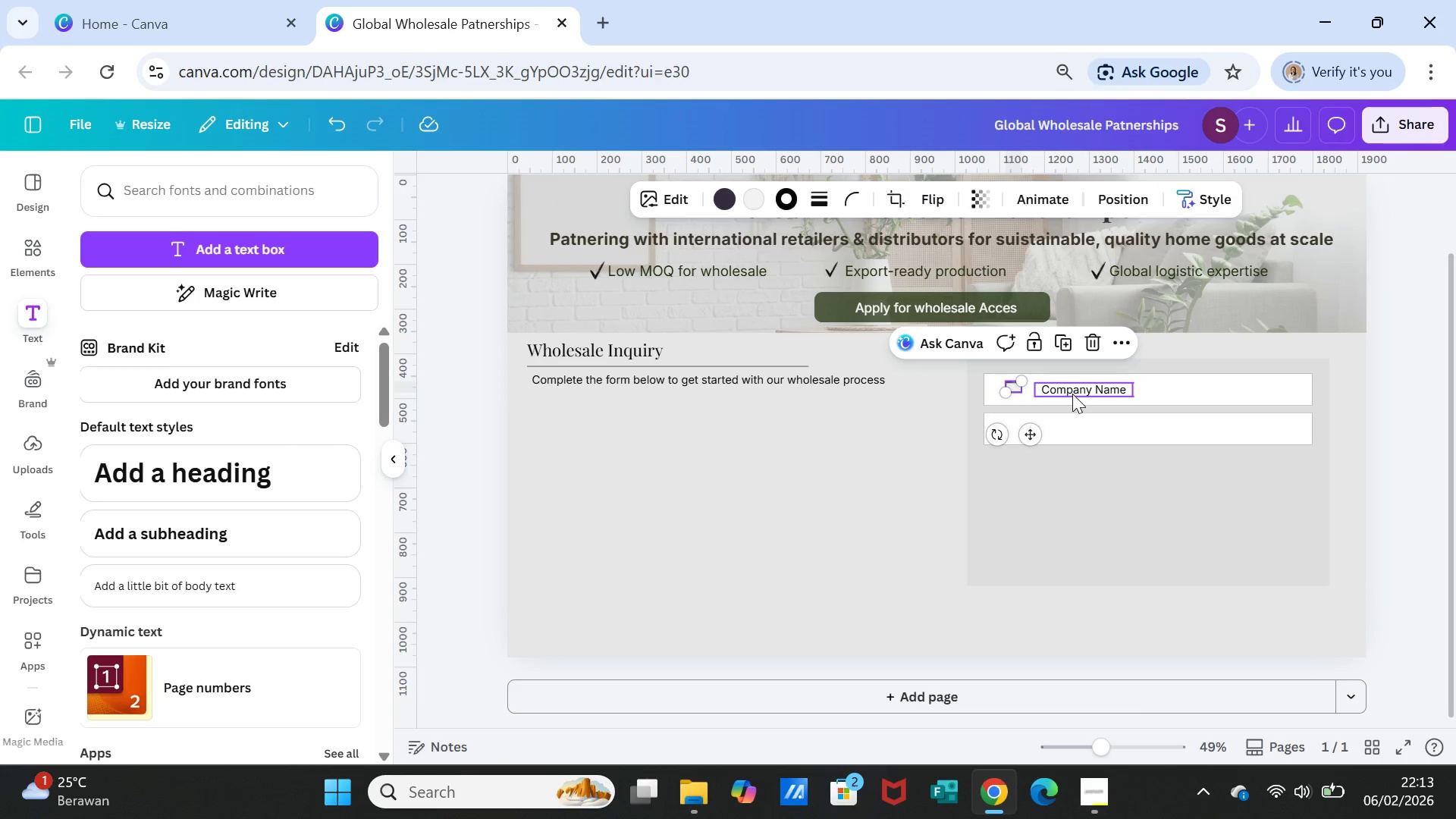 
left_click([1072, 394])
 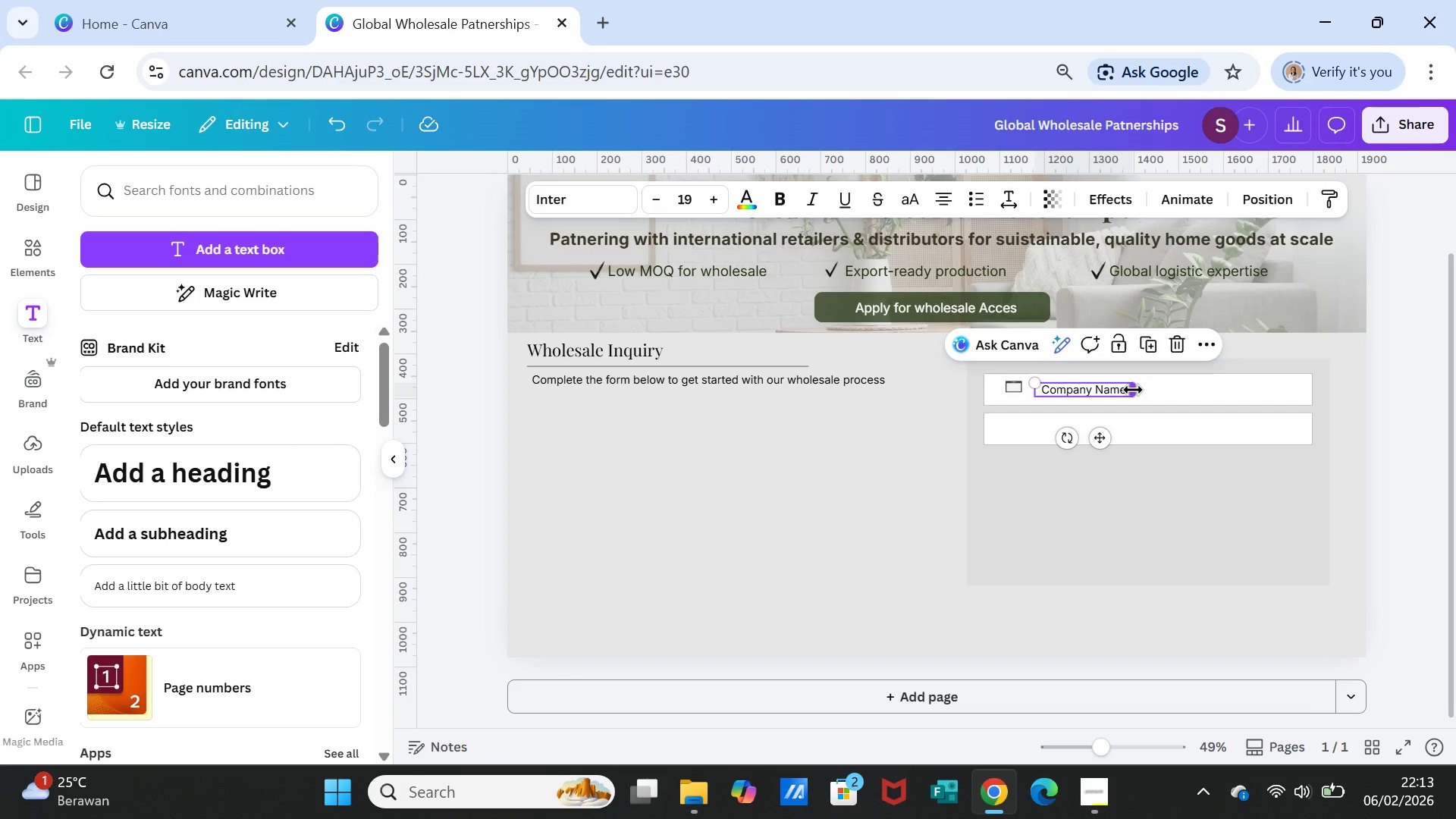 
left_click([1133, 390])
 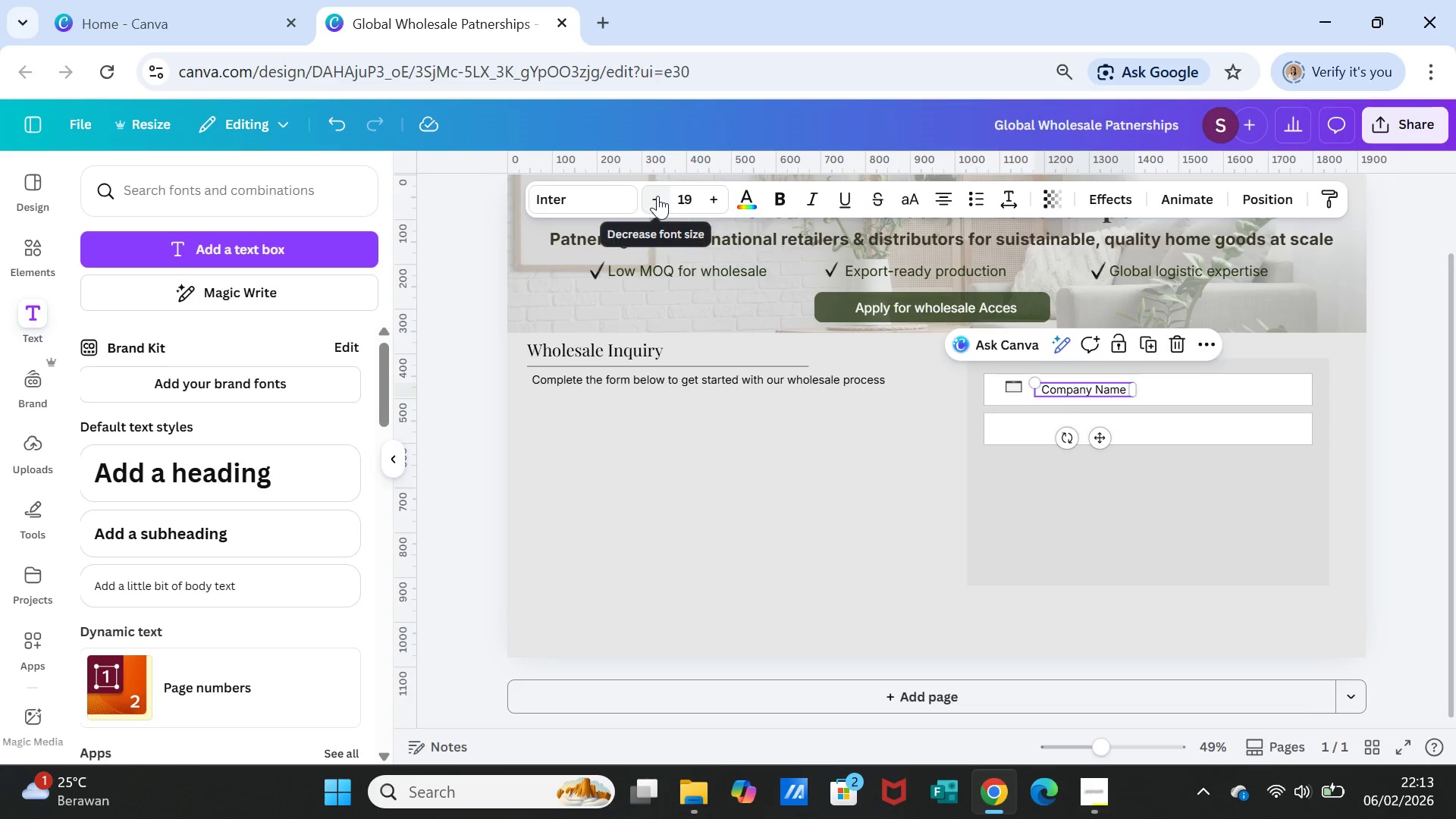 
double_click([657, 196])
 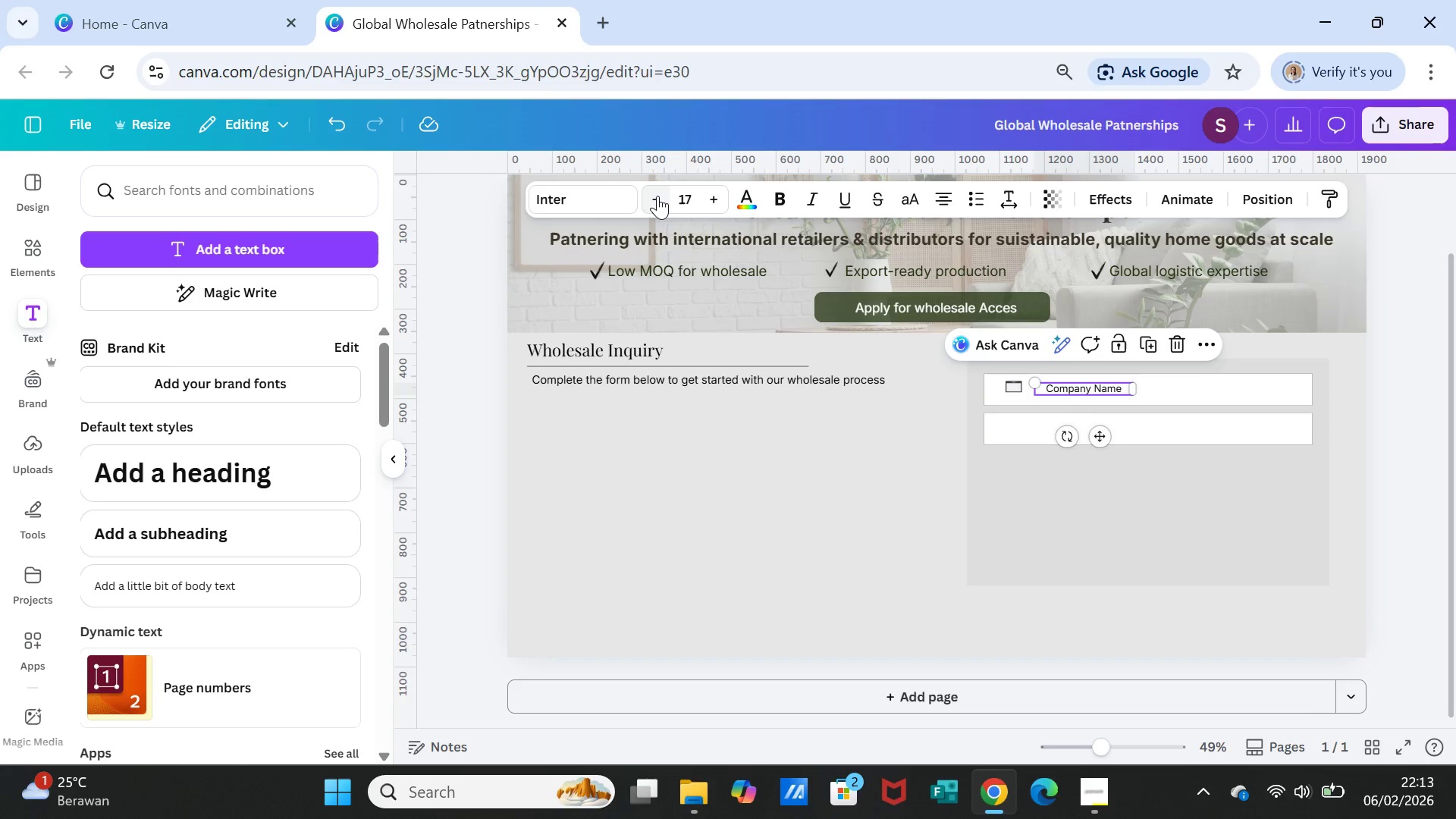 
left_click([657, 196])
 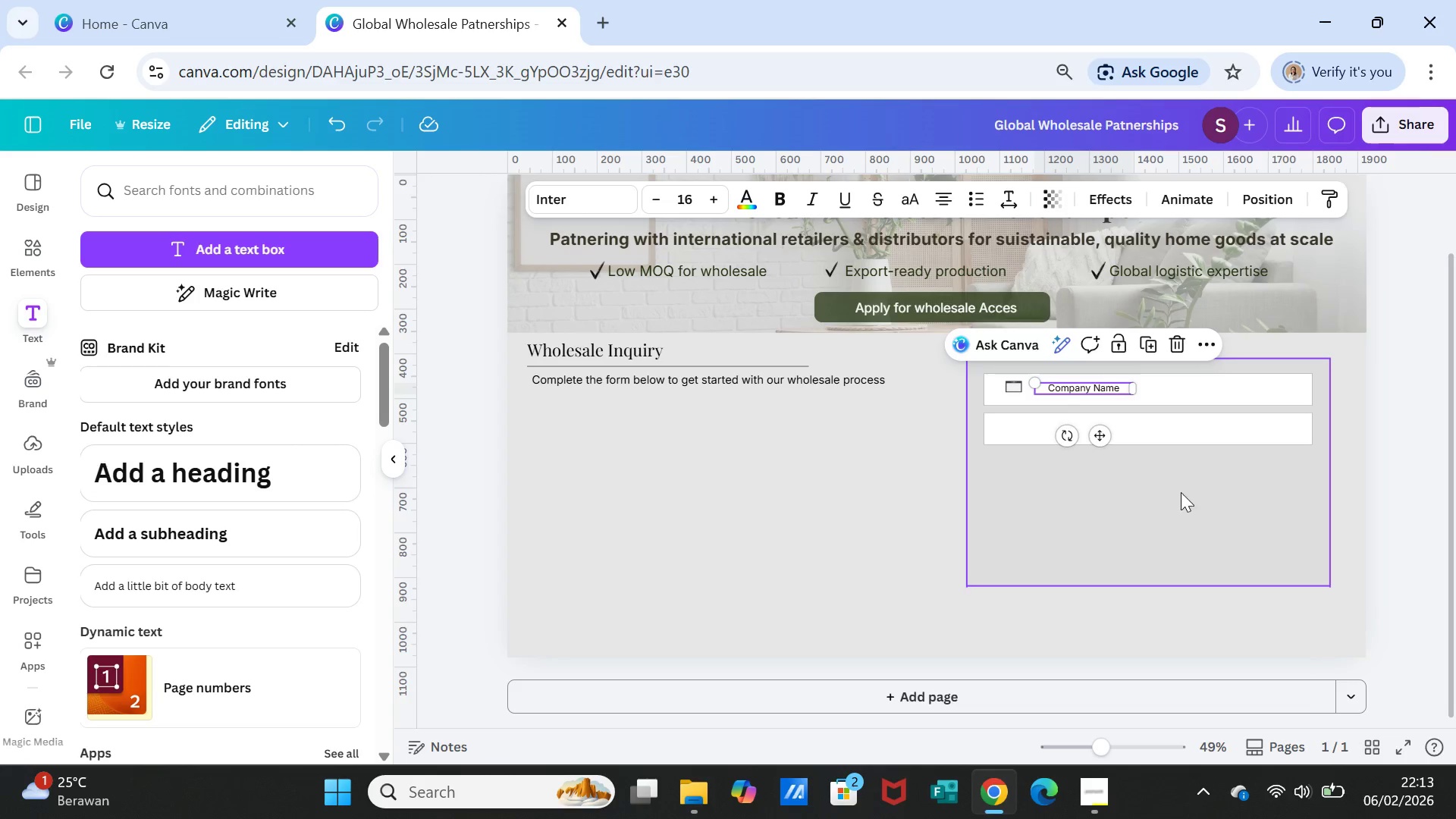 
left_click([1181, 501])
 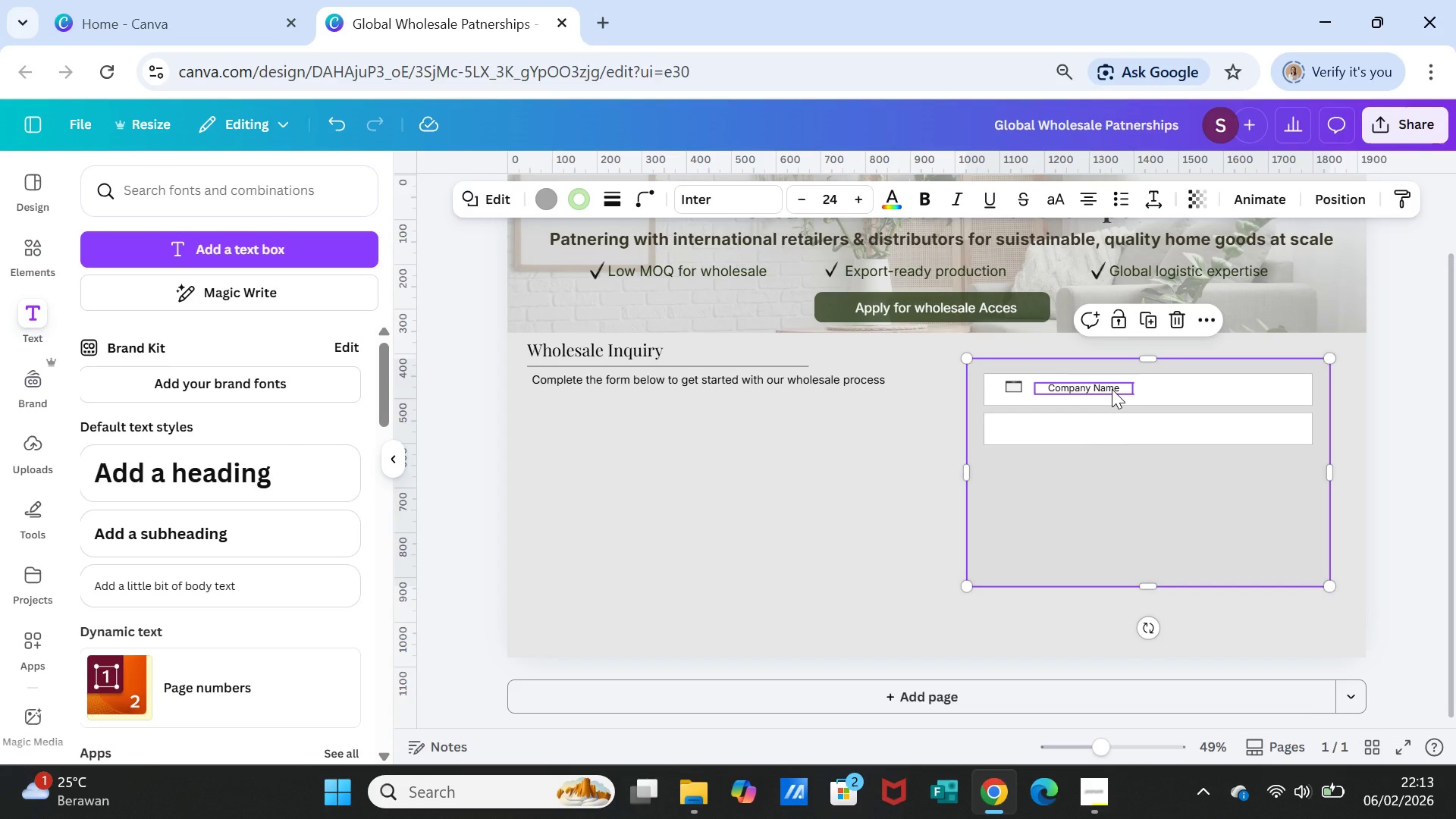 
left_click([1112, 389])
 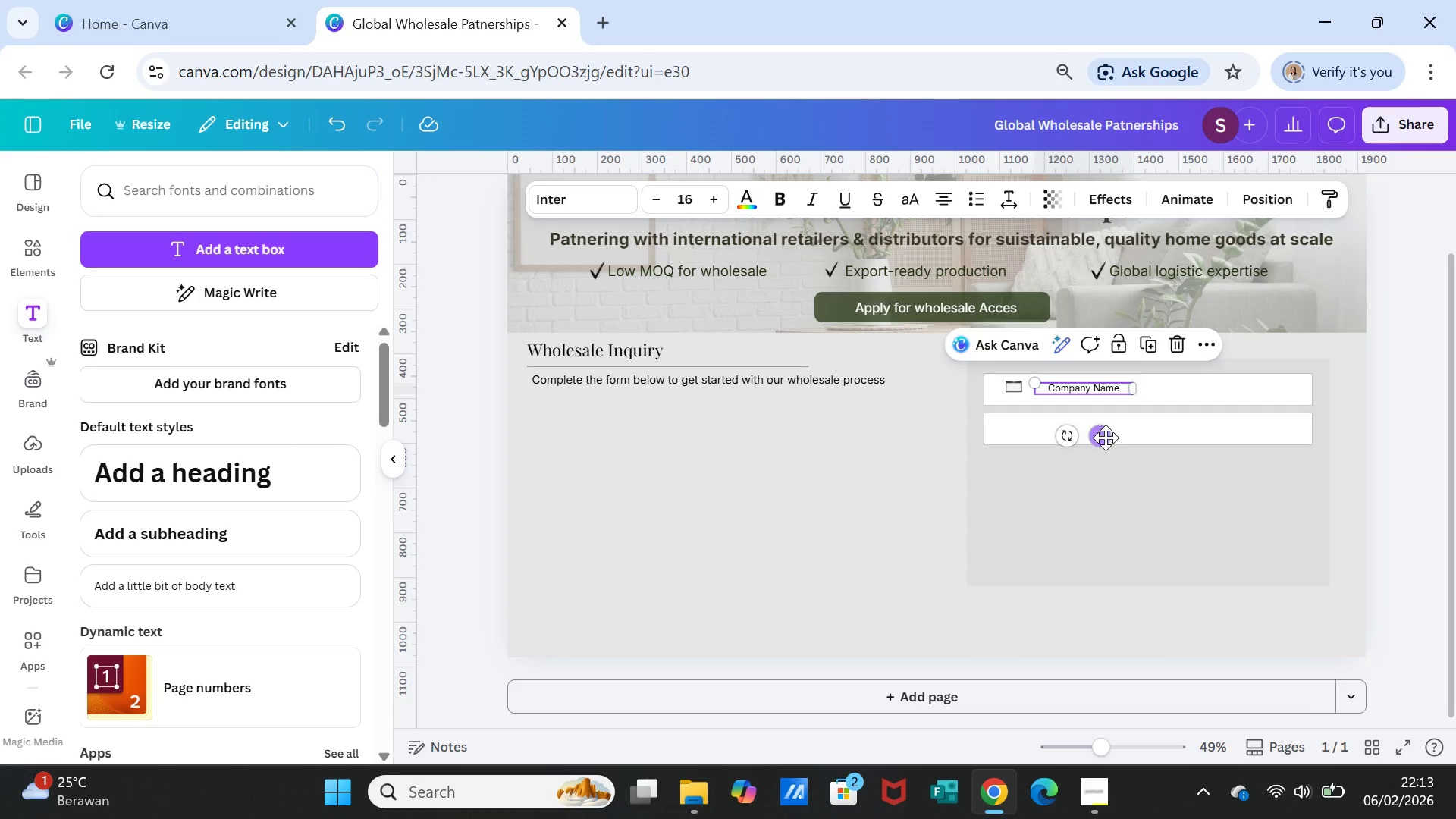 
left_click_drag(start_coordinate=[1105, 438], to_coordinate=[1101, 437])
 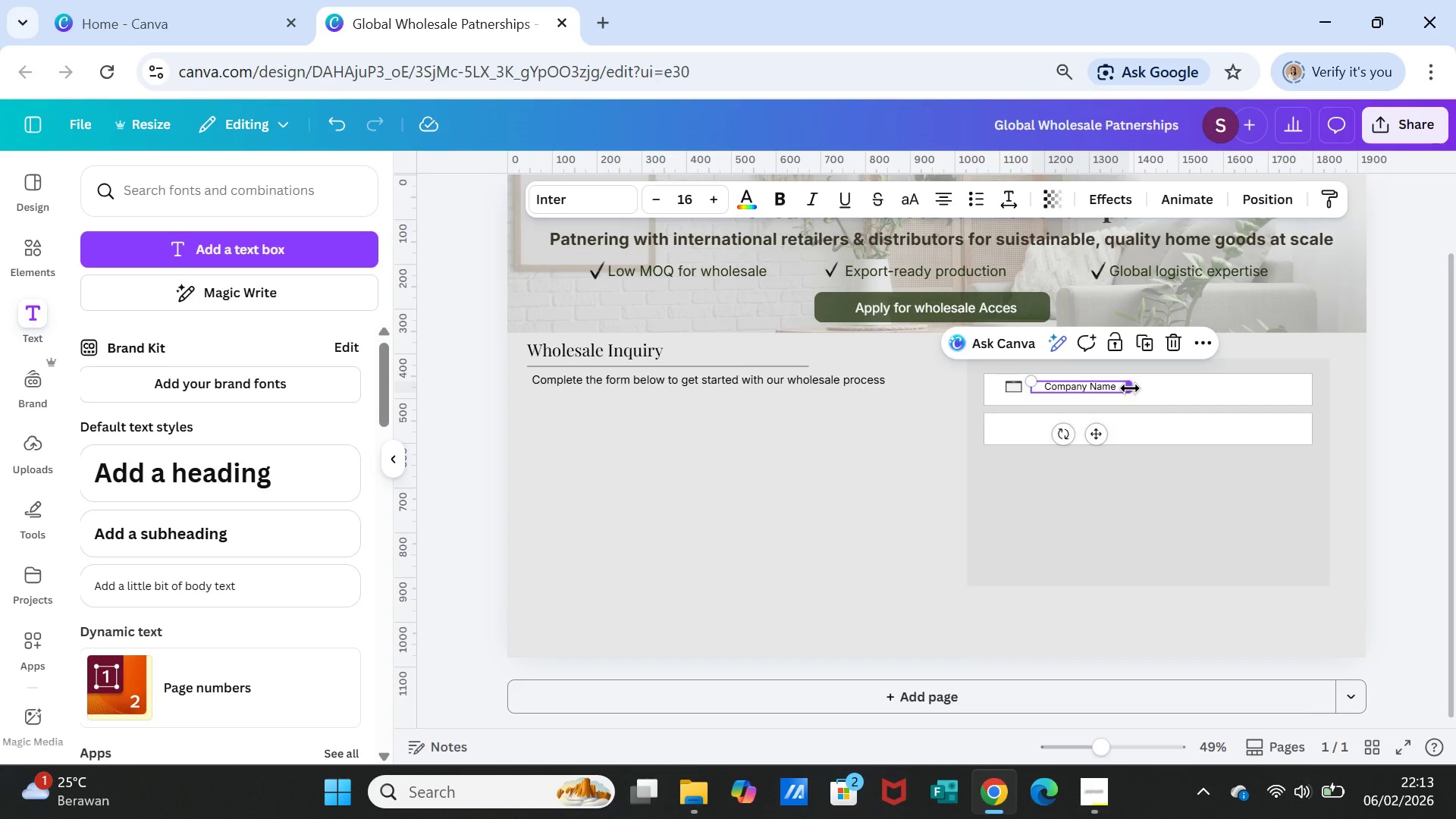 
left_click_drag(start_coordinate=[1130, 388], to_coordinate=[1112, 388])
 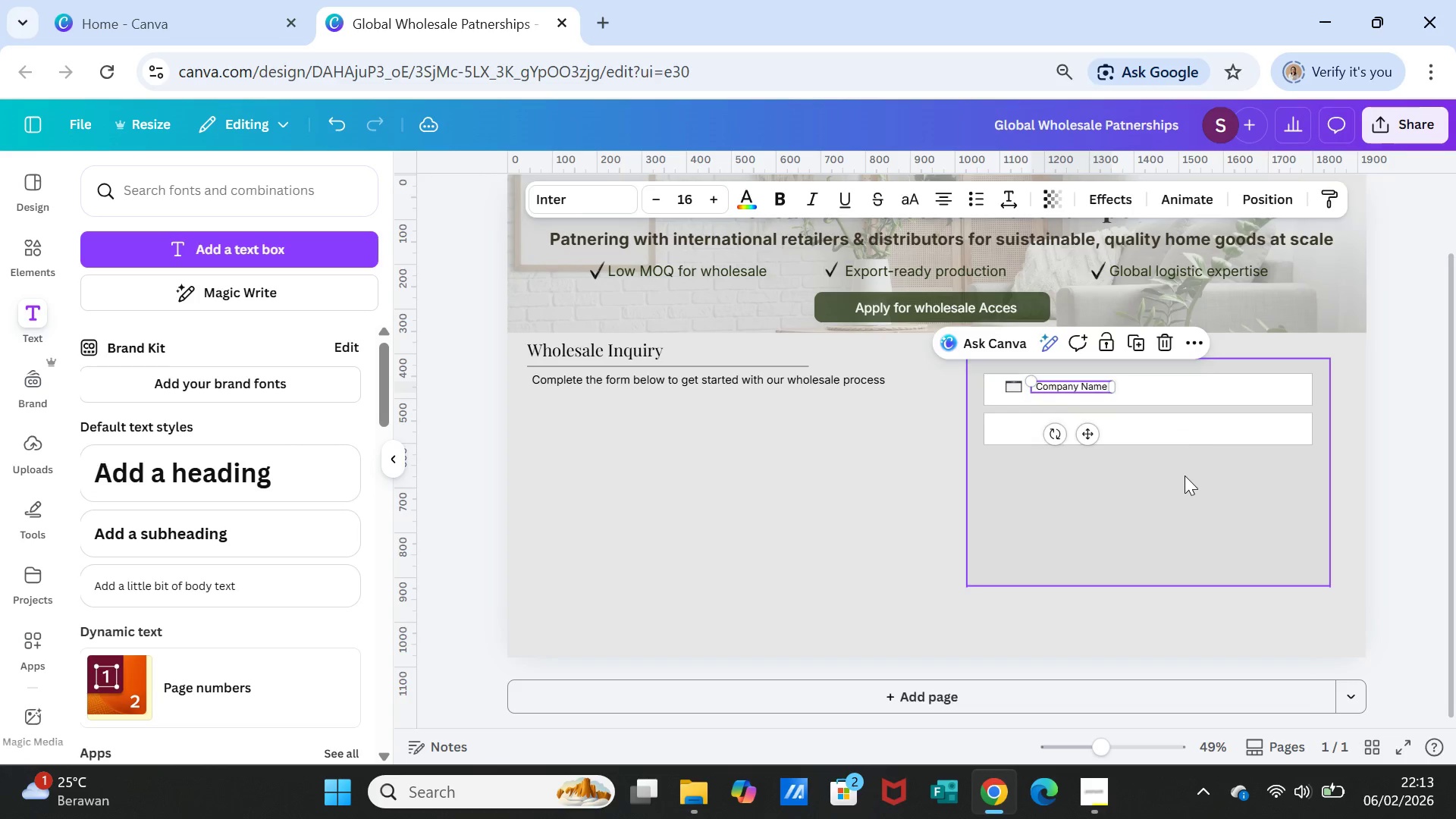 
left_click([1185, 475])
 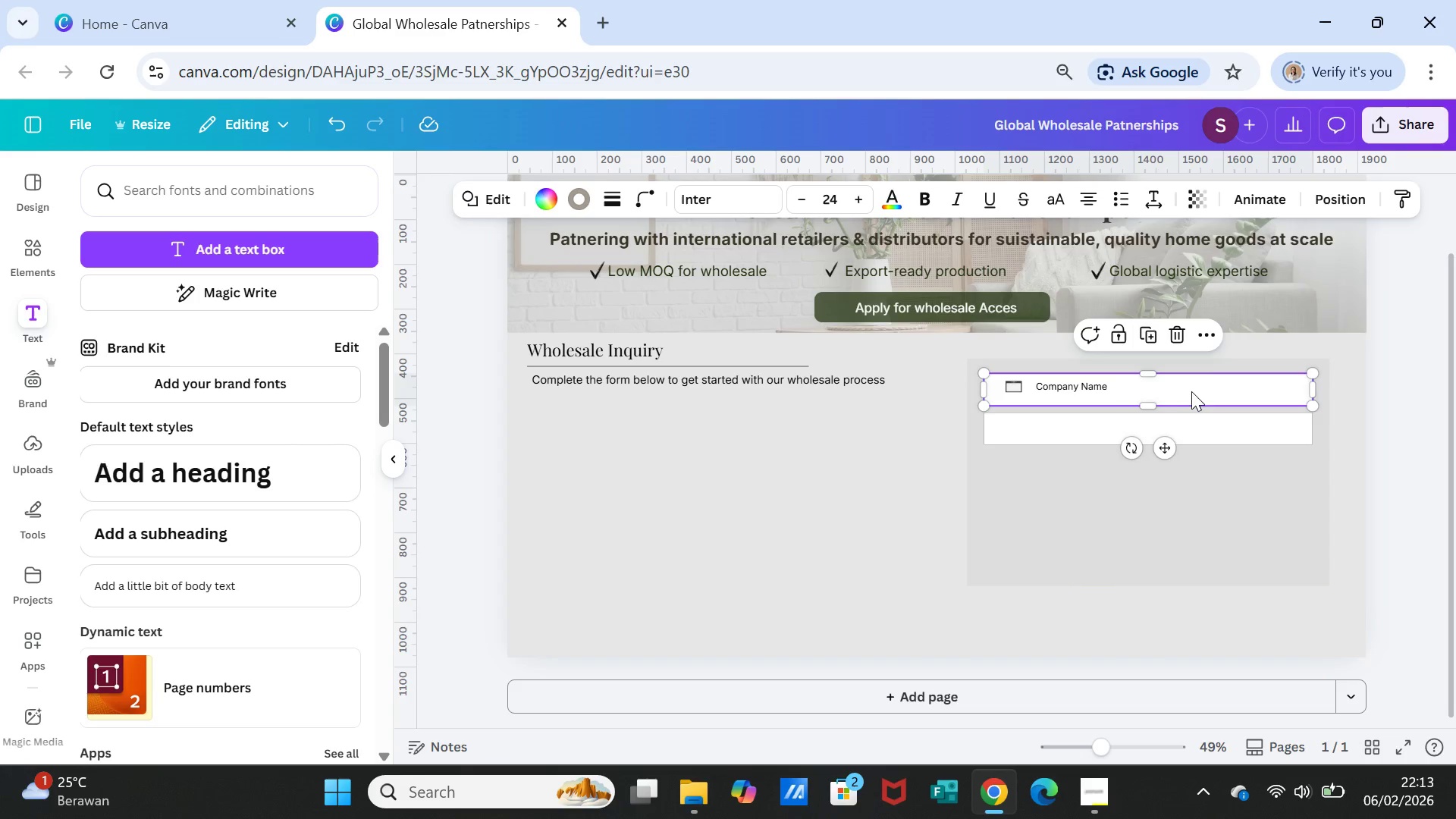 
left_click([1191, 391])
 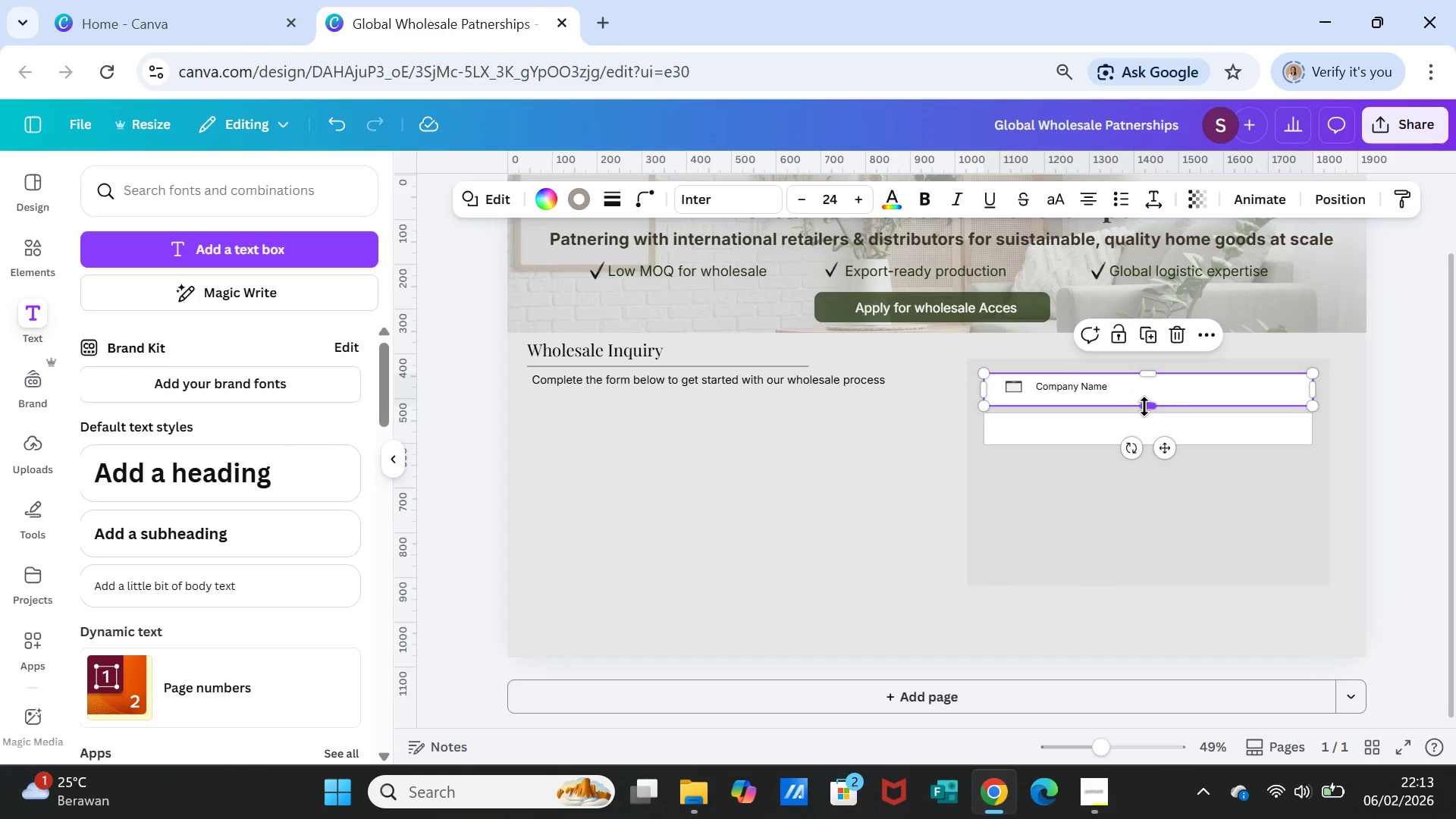 
left_click_drag(start_coordinate=[1144, 406], to_coordinate=[1144, 400])
 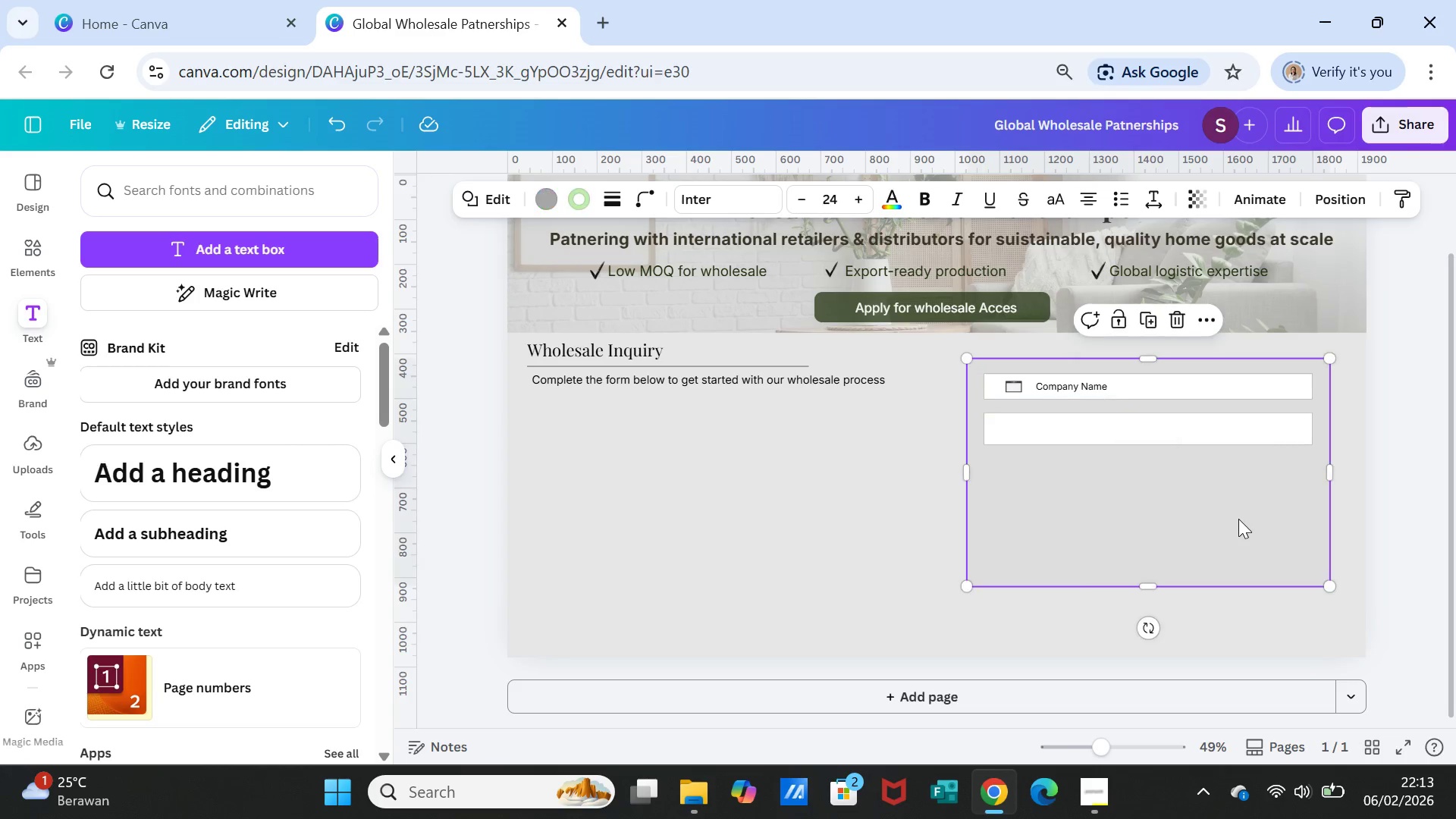 
left_click([1238, 519])
 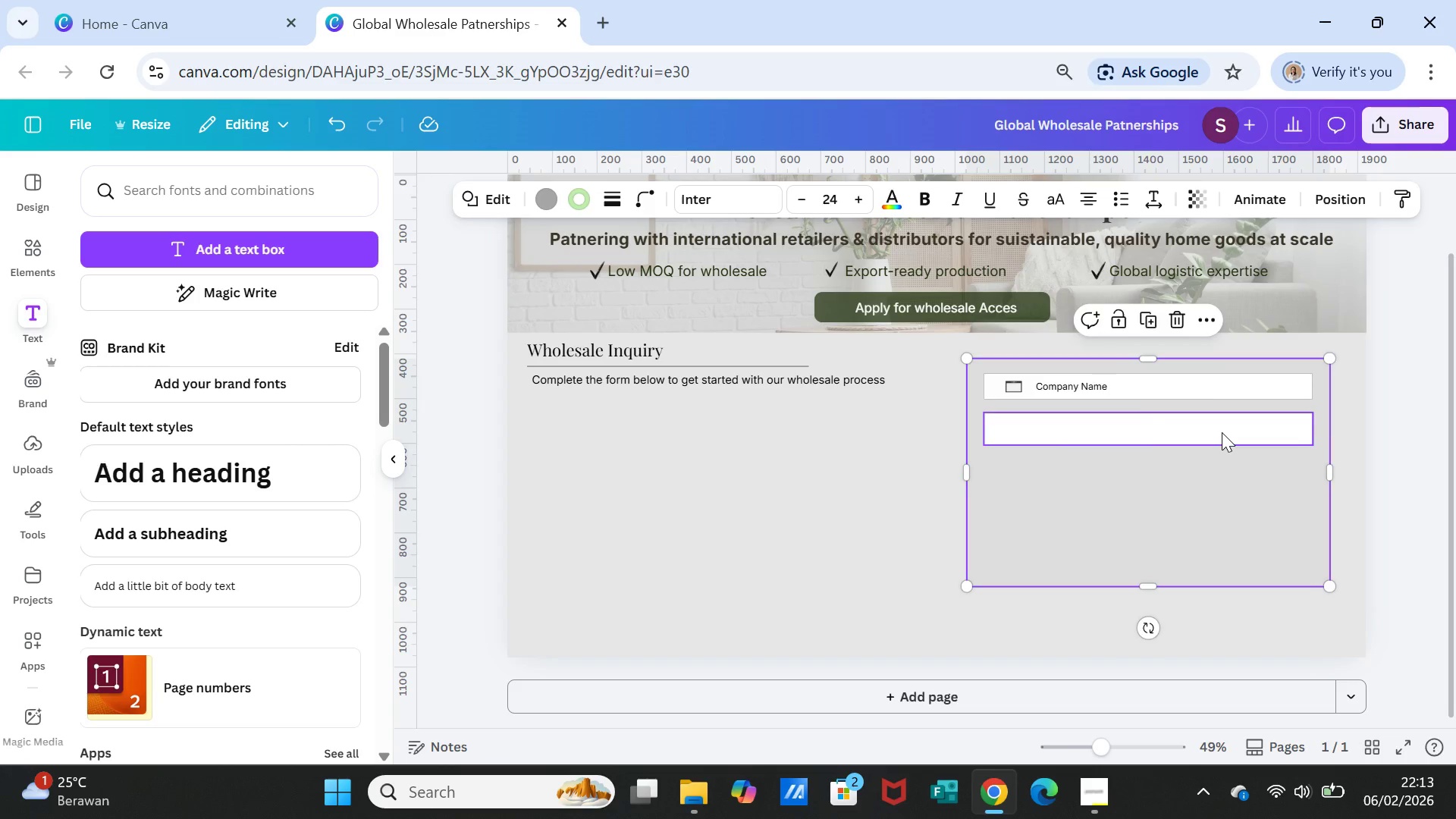 
left_click([1222, 432])
 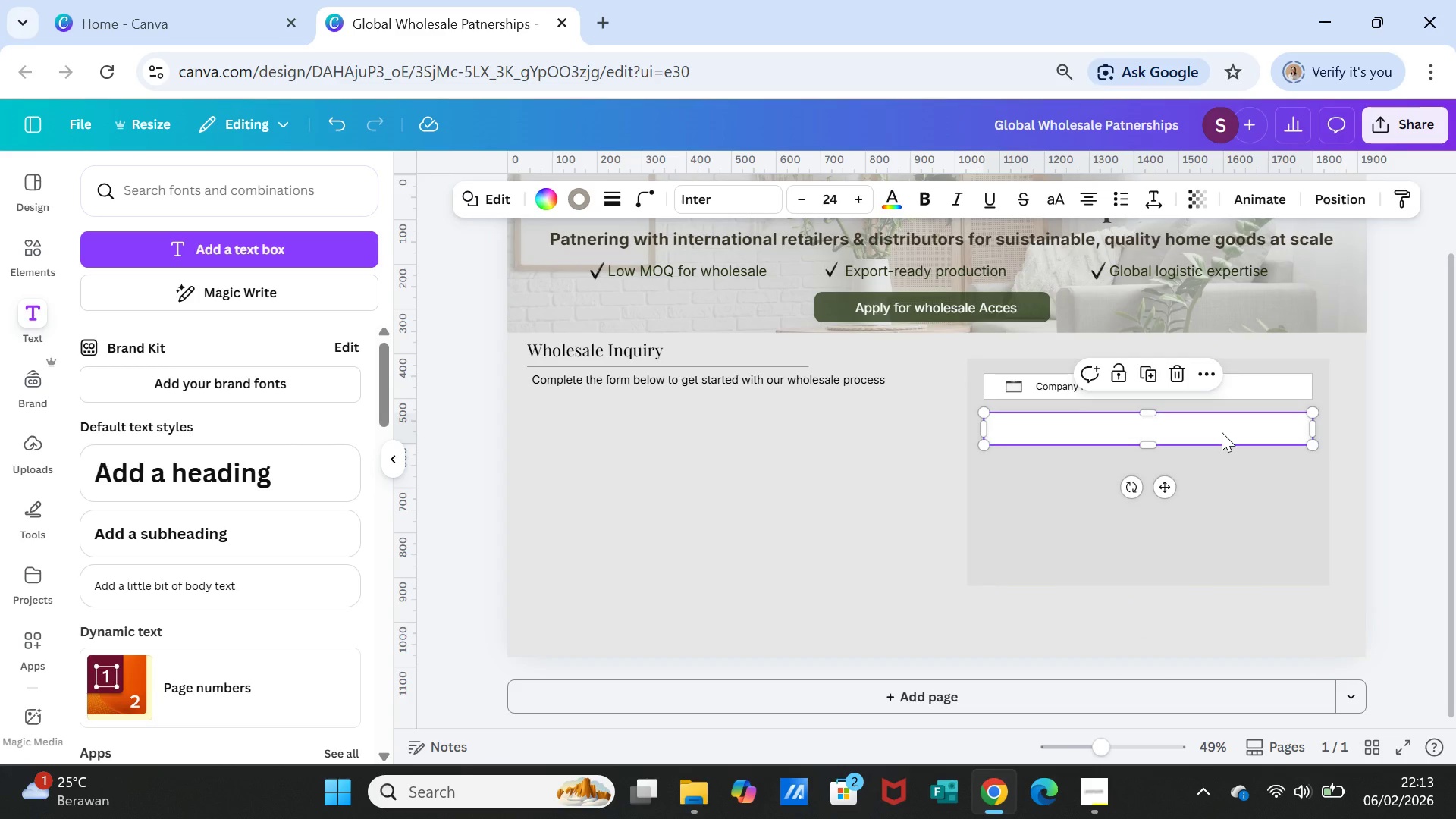 
key(Delete)
 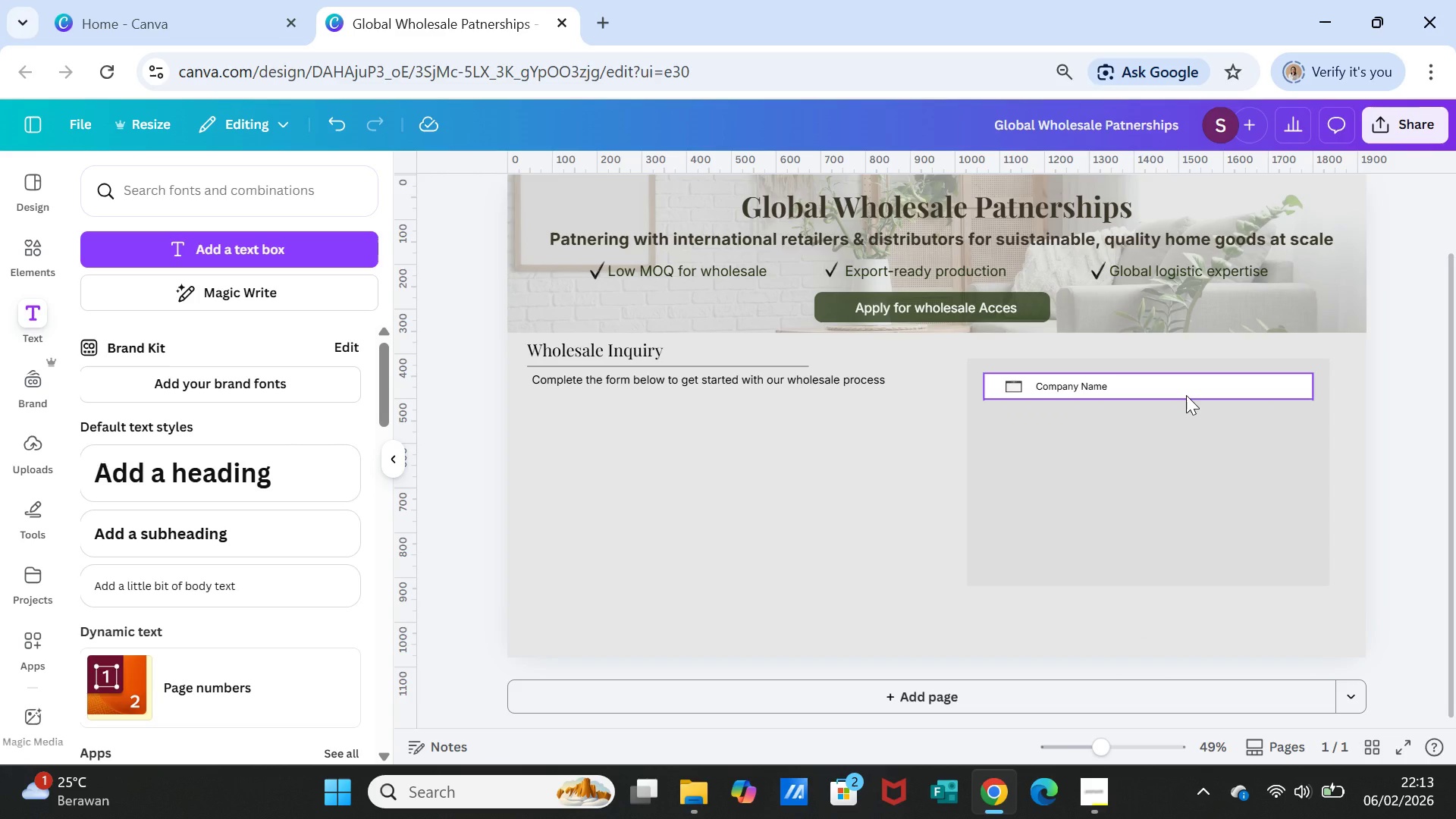 
left_click([1186, 395])
 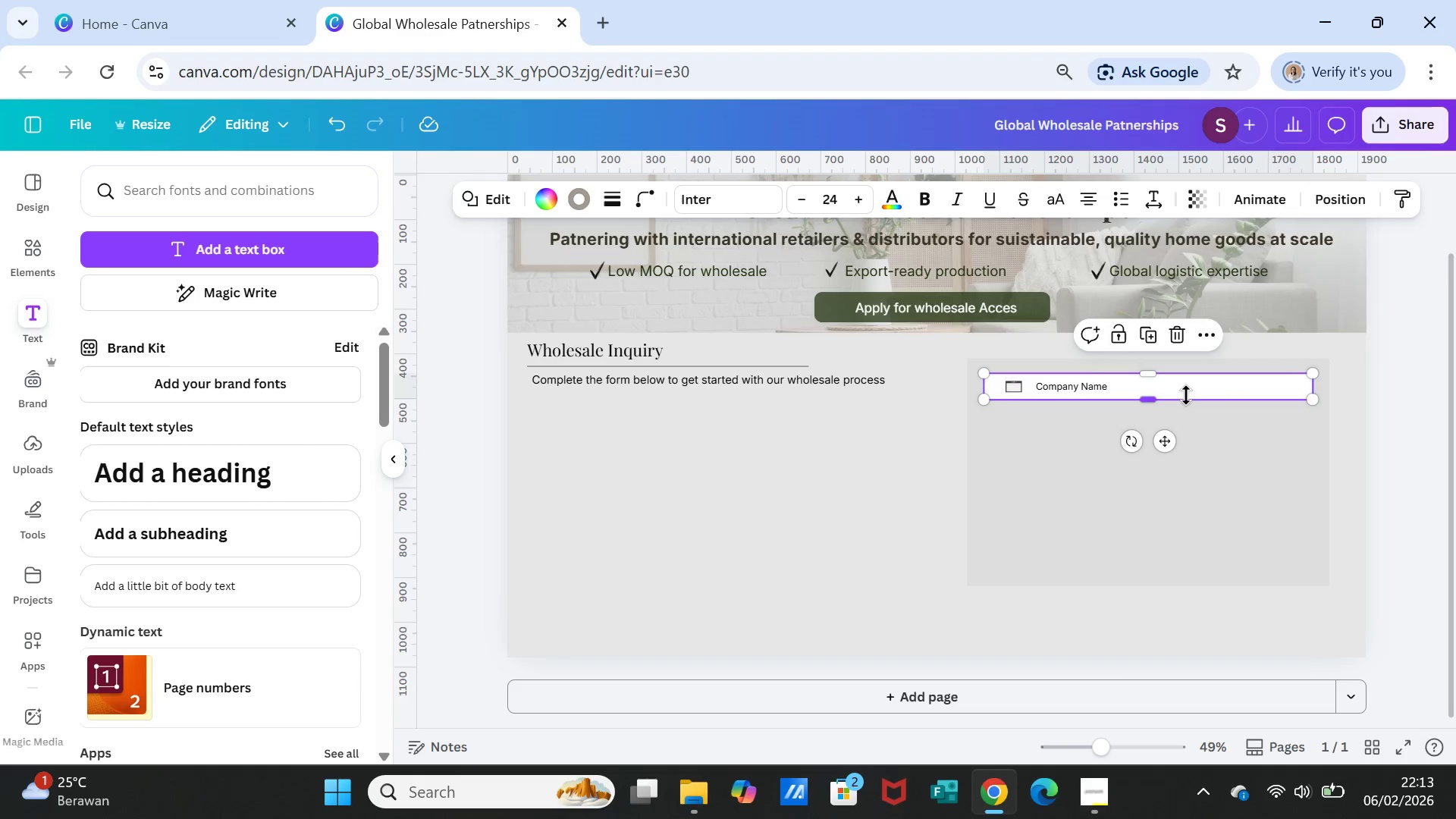 
hold_key(key=ShiftLeft, duration=2.53)
left_click([1094, 385])
 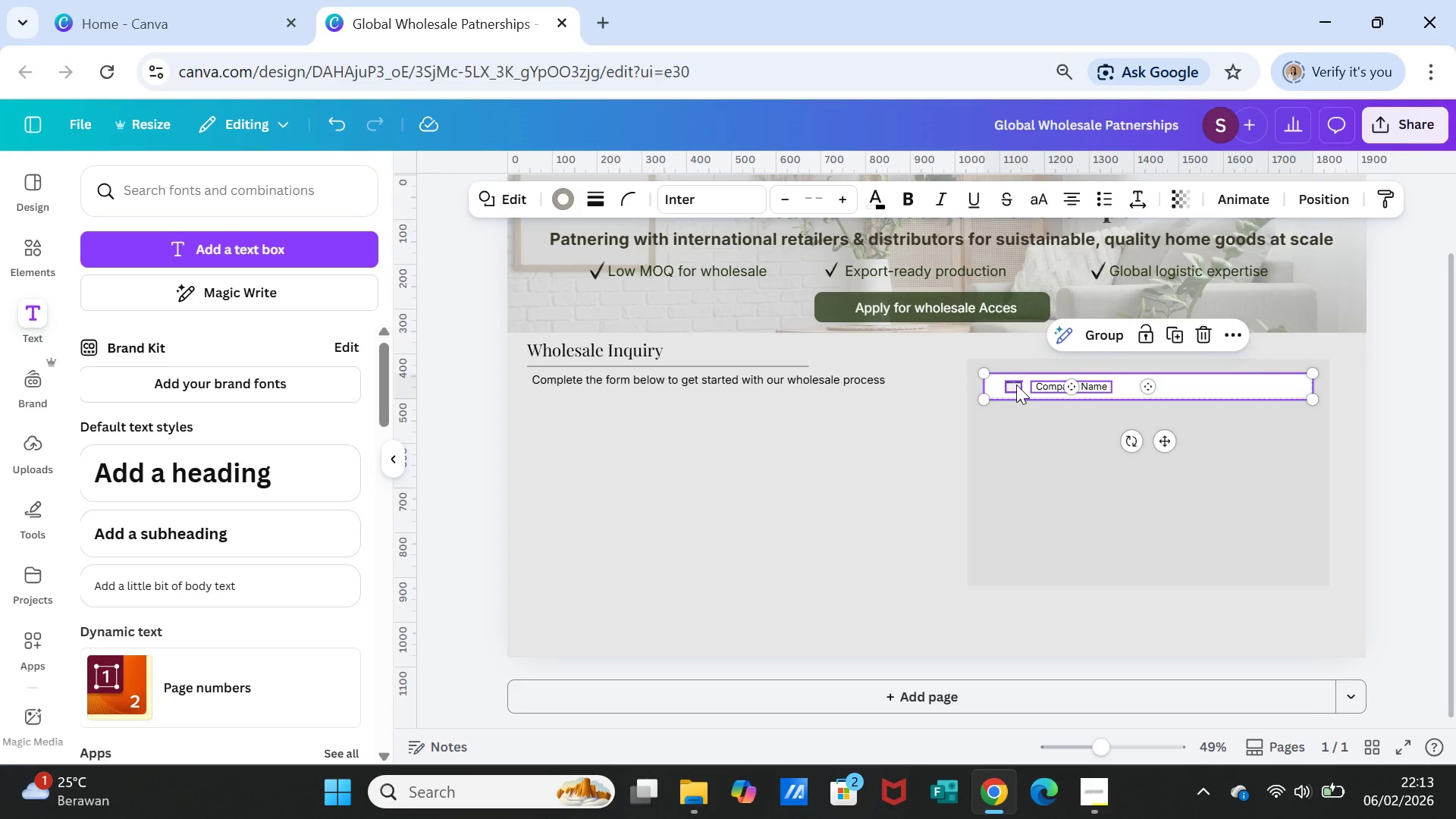 
left_click([1016, 384])
 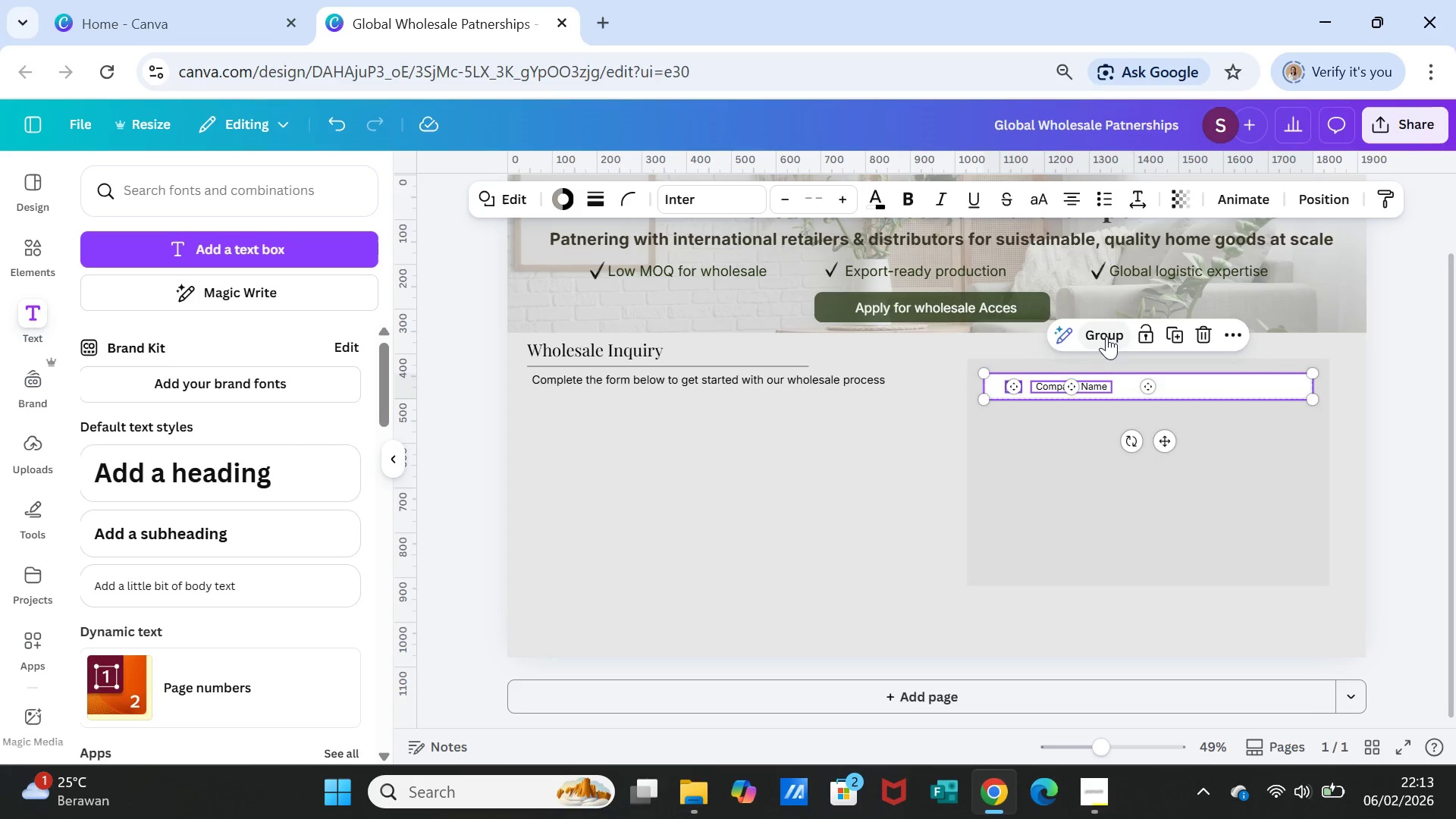 
left_click([1109, 334])
 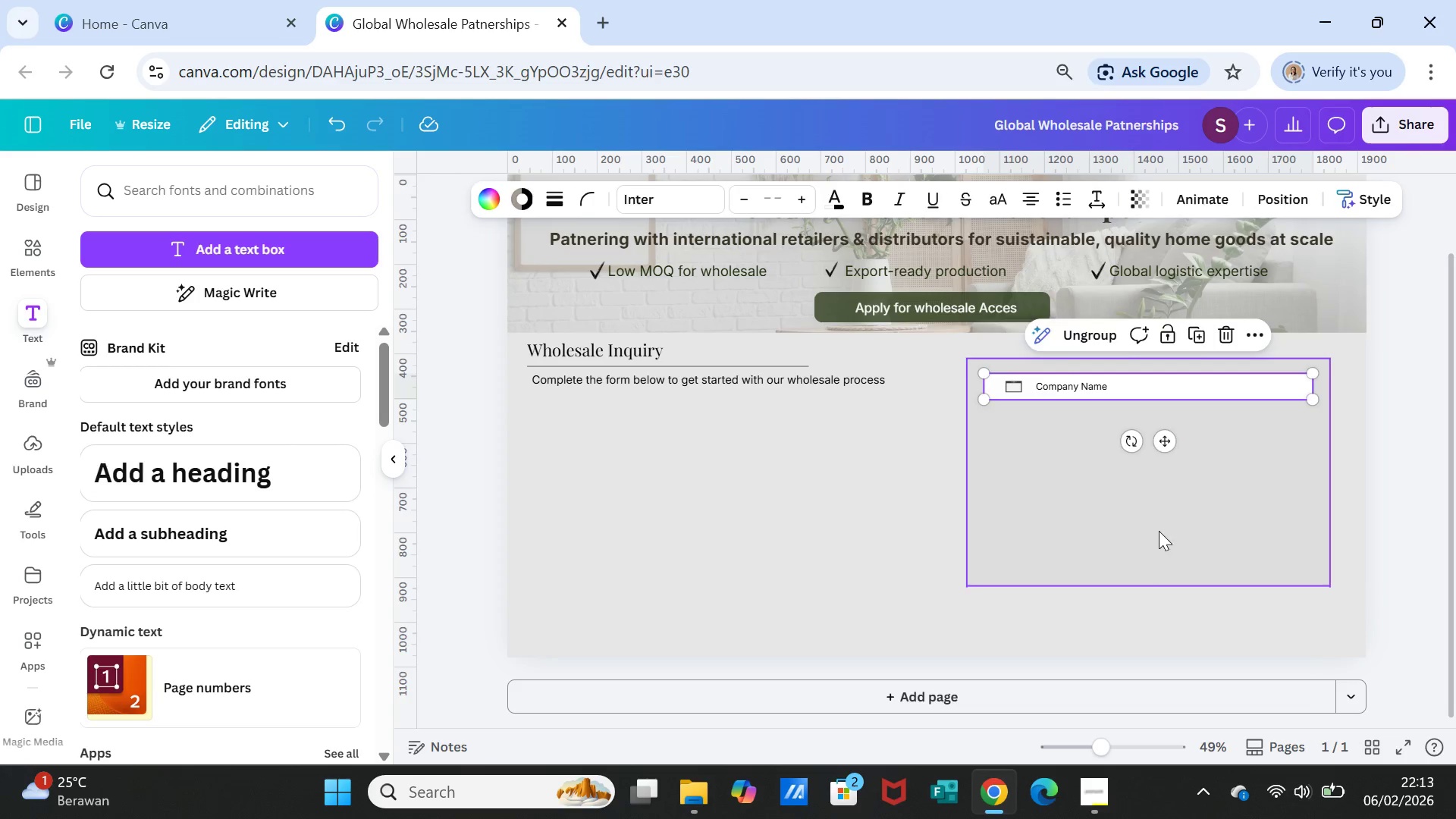 
left_click_drag(start_coordinate=[1159, 531], to_coordinate=[1103, 395])
 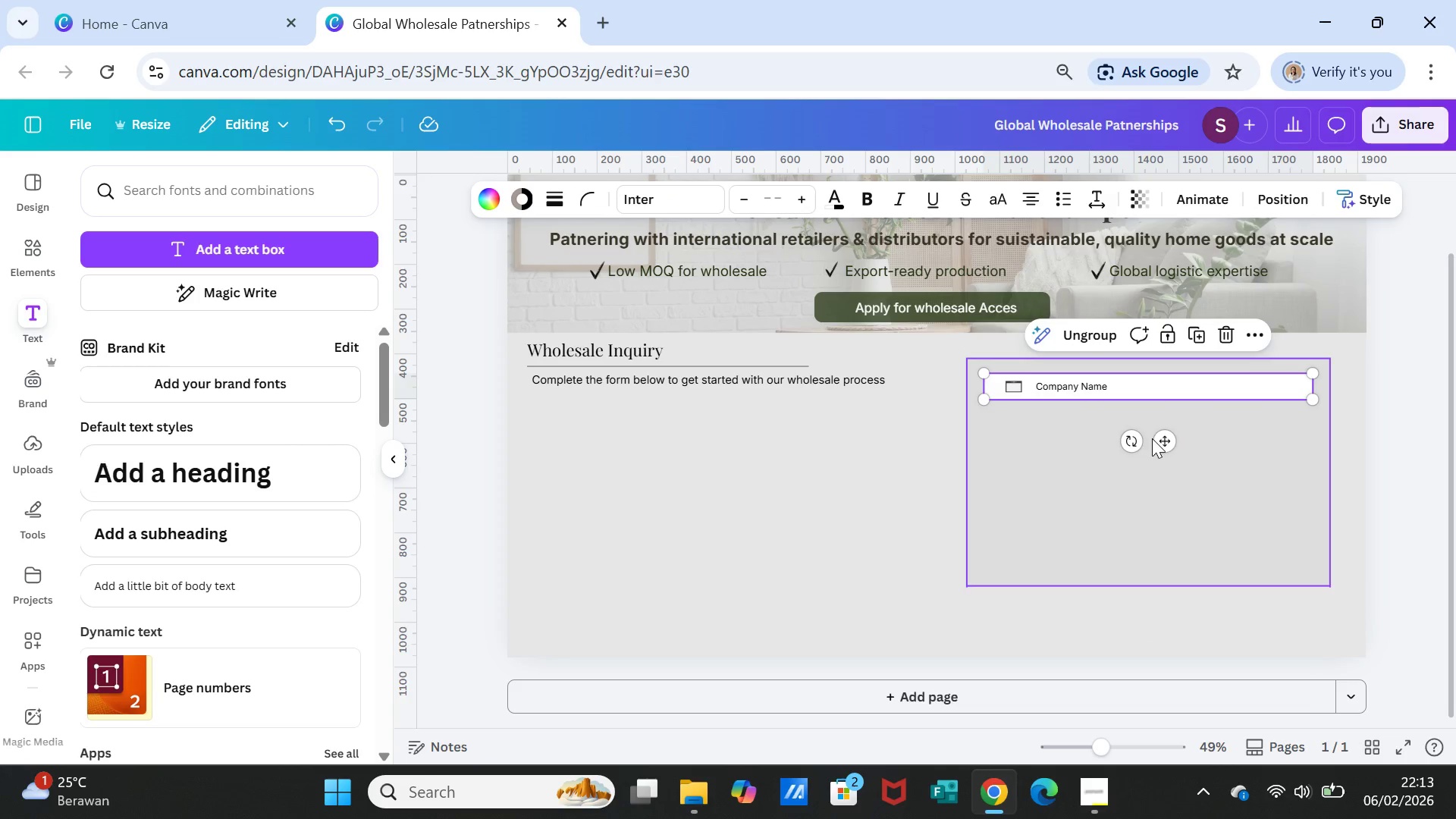 
left_click([1103, 395])
 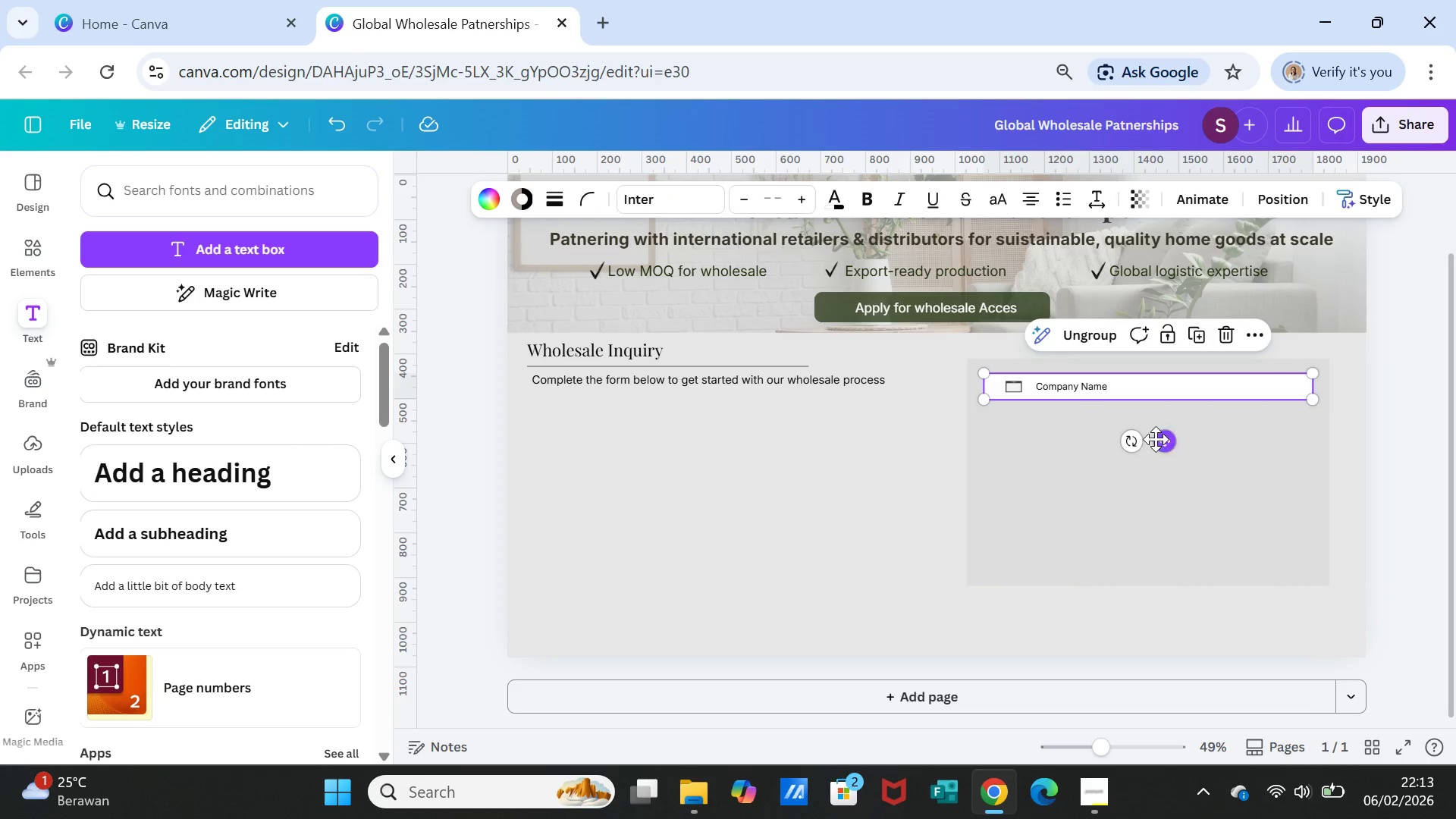 
left_click_drag(start_coordinate=[1158, 439], to_coordinate=[1157, 433])
 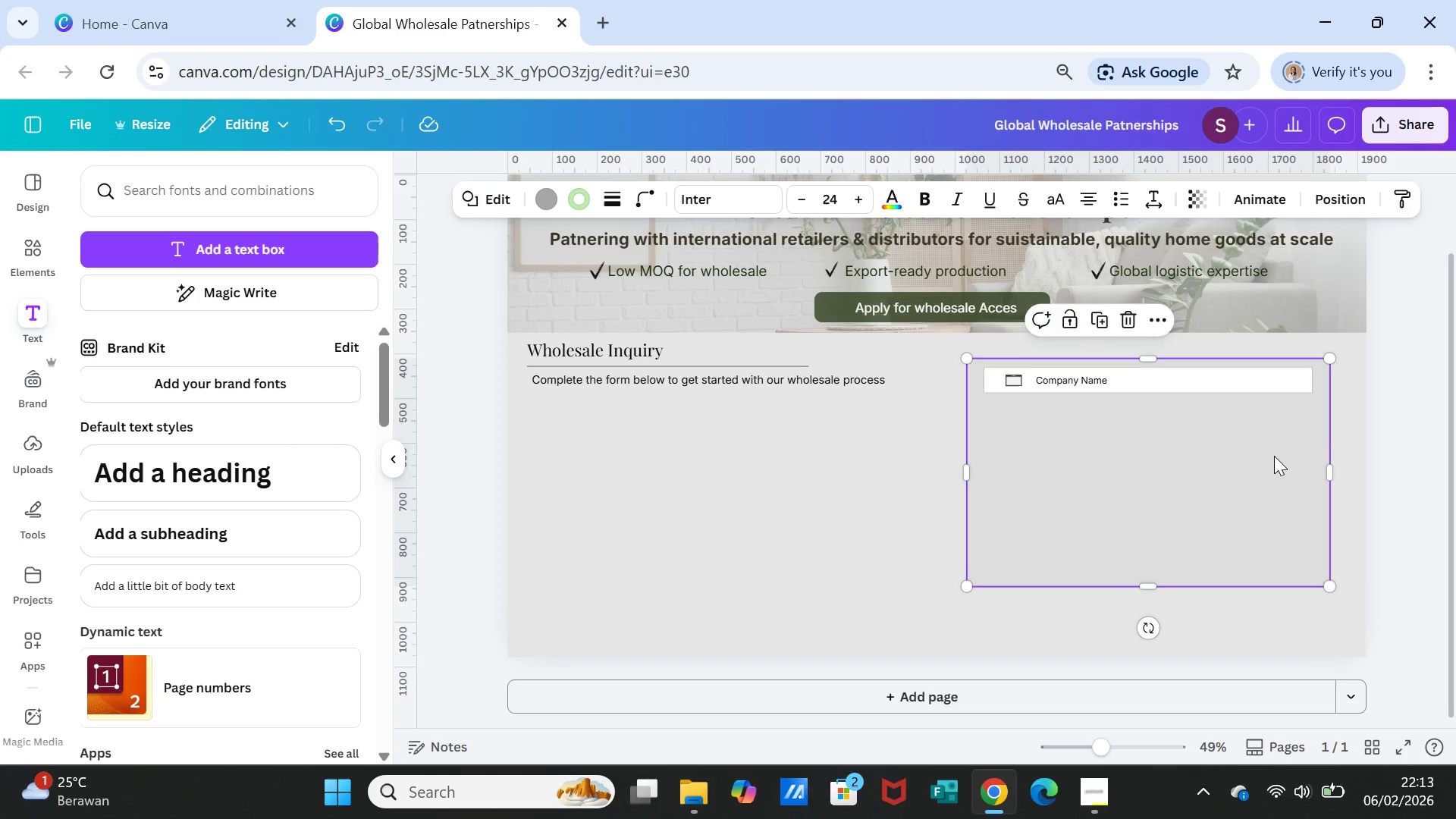 
left_click([1274, 456])
 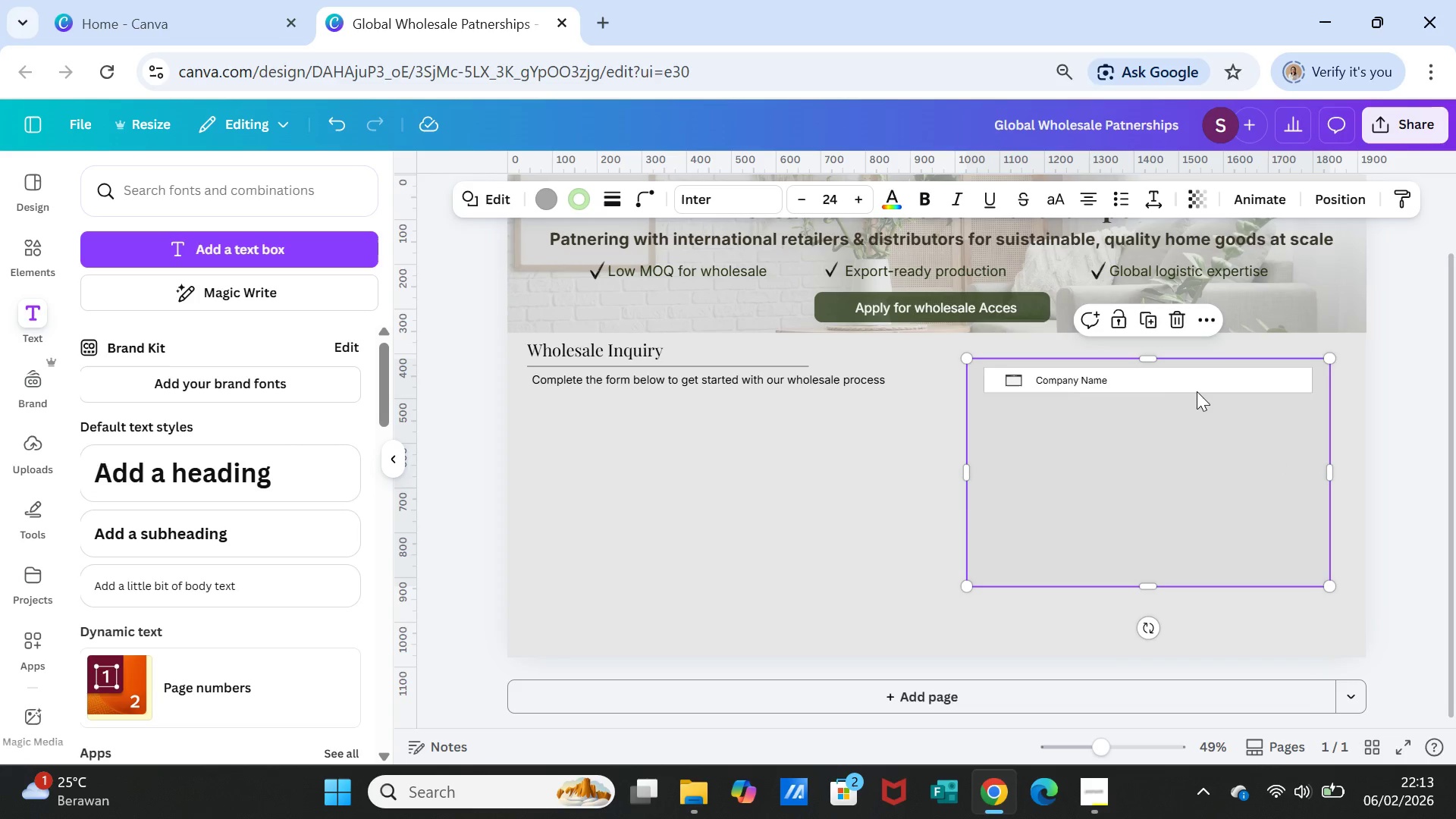 
wait(10.72)
 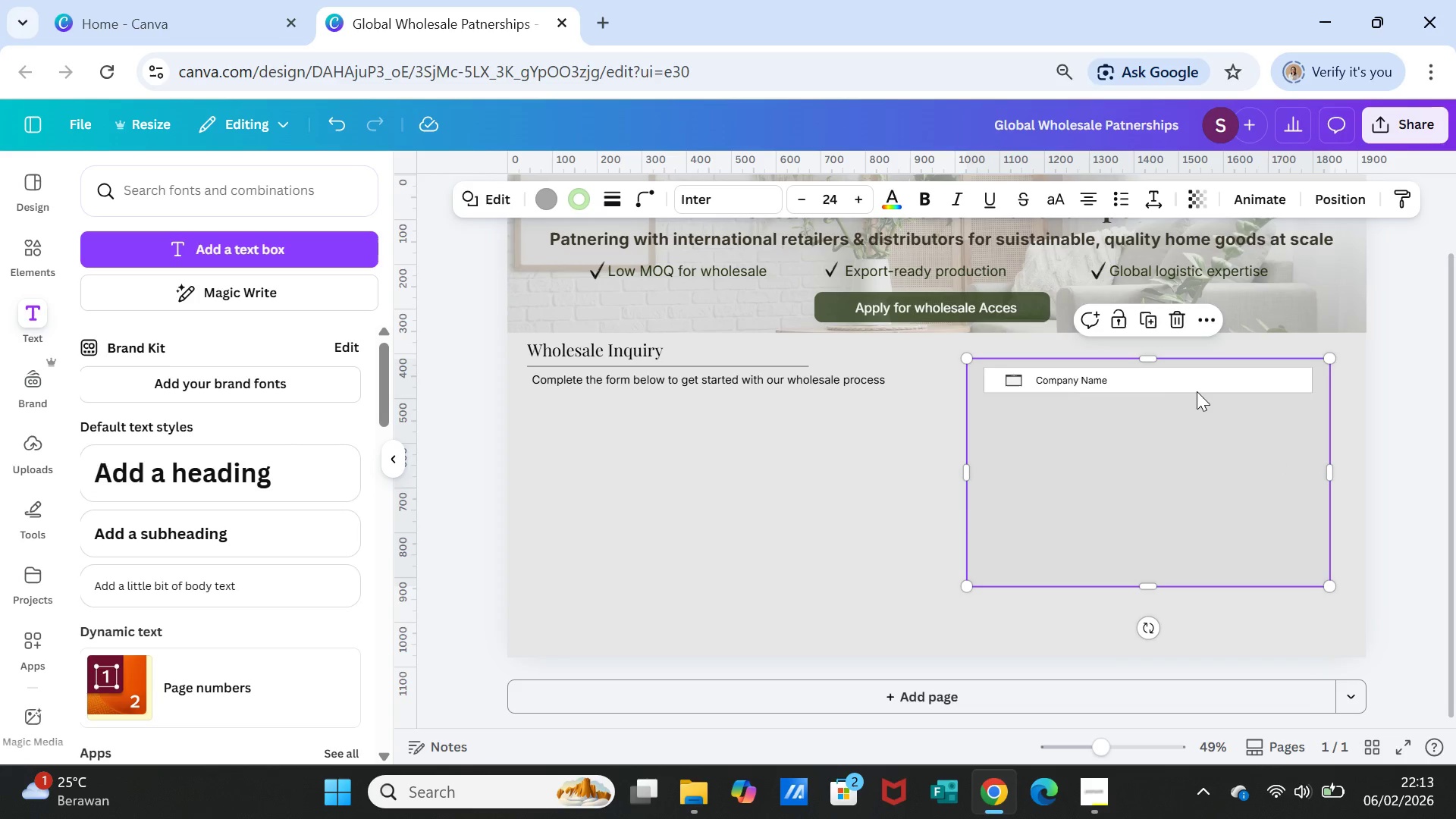 
left_click([1245, 422])
 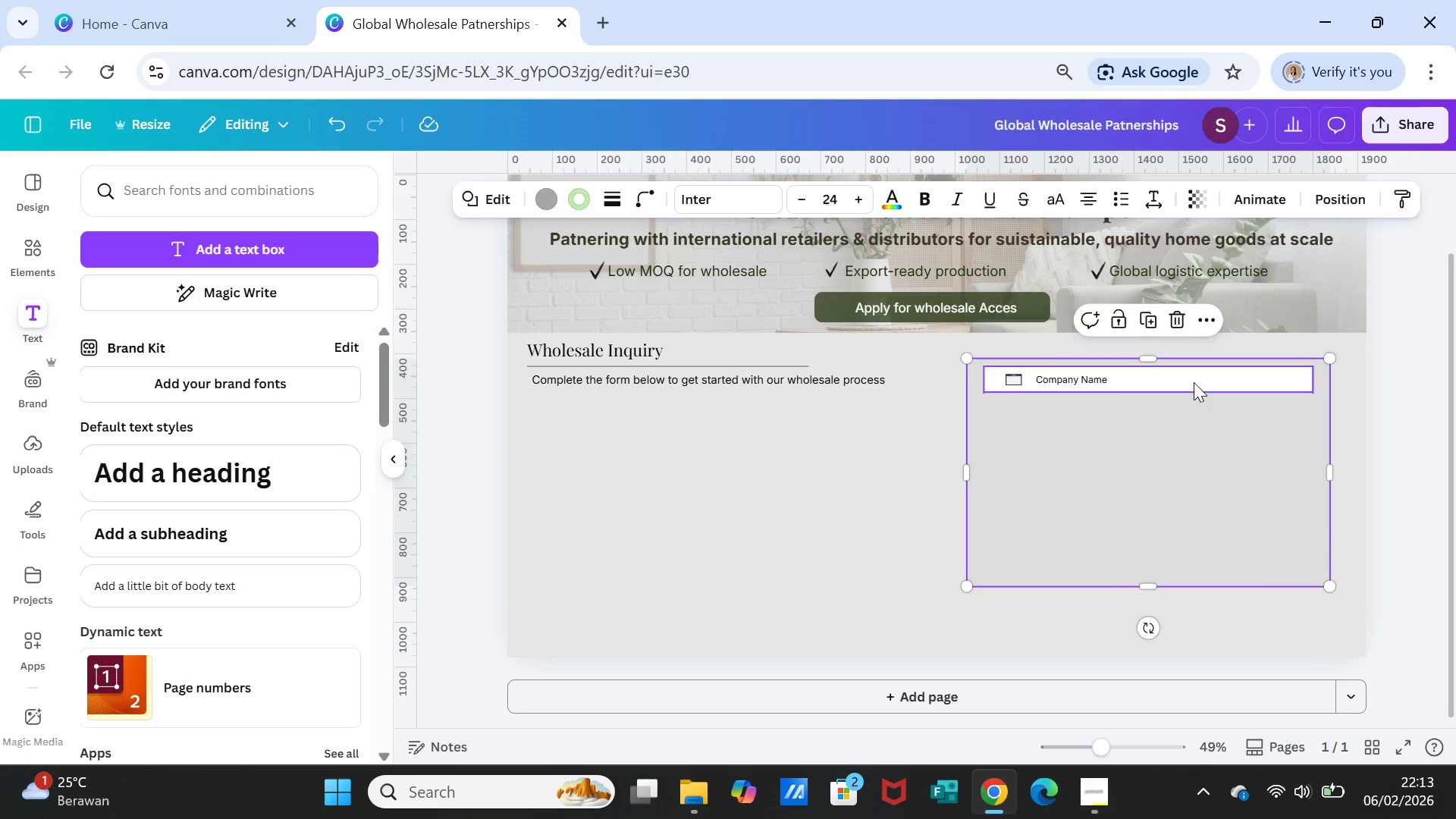 
left_click([1194, 382])
 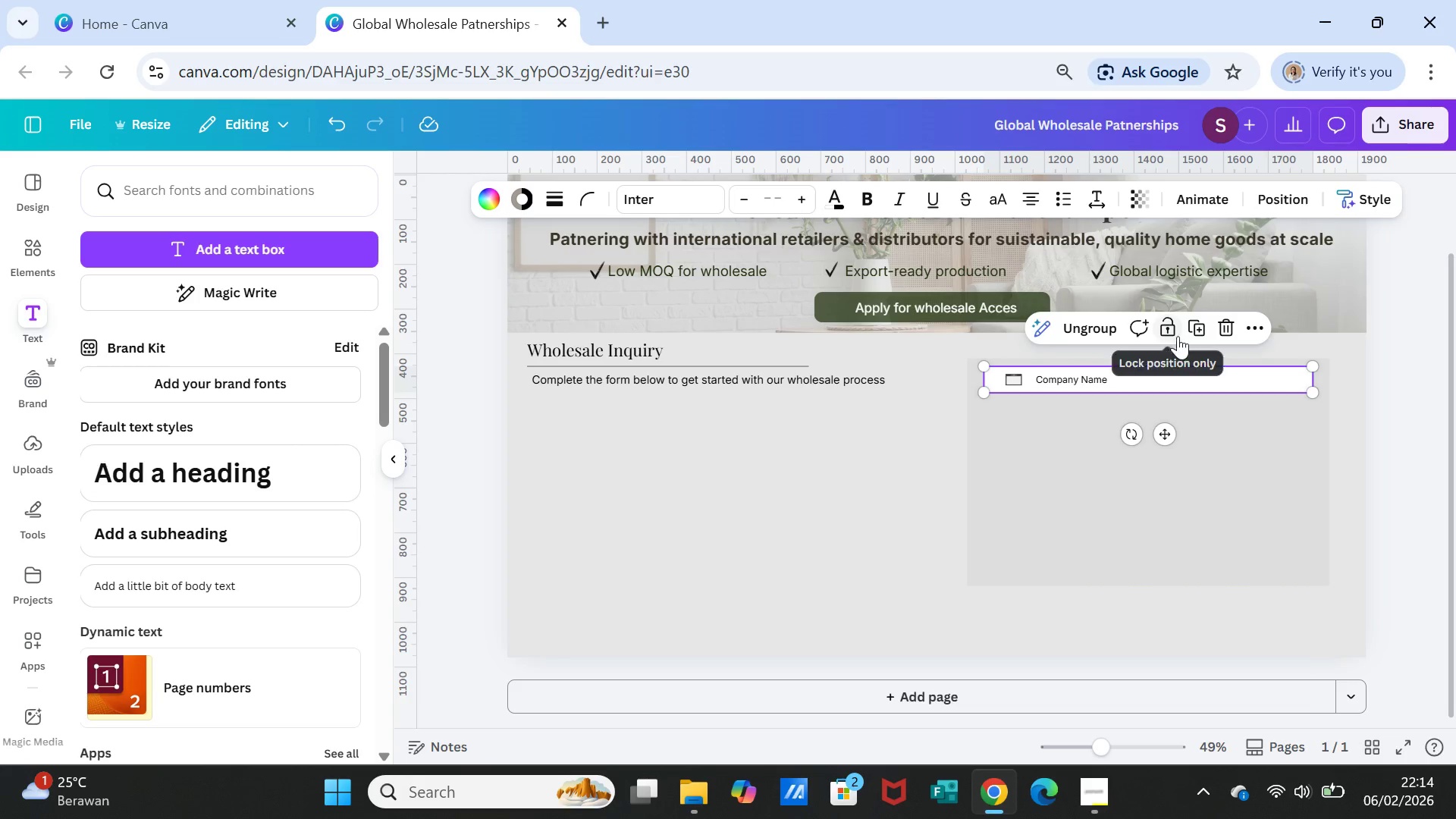 
left_click([1189, 330])
 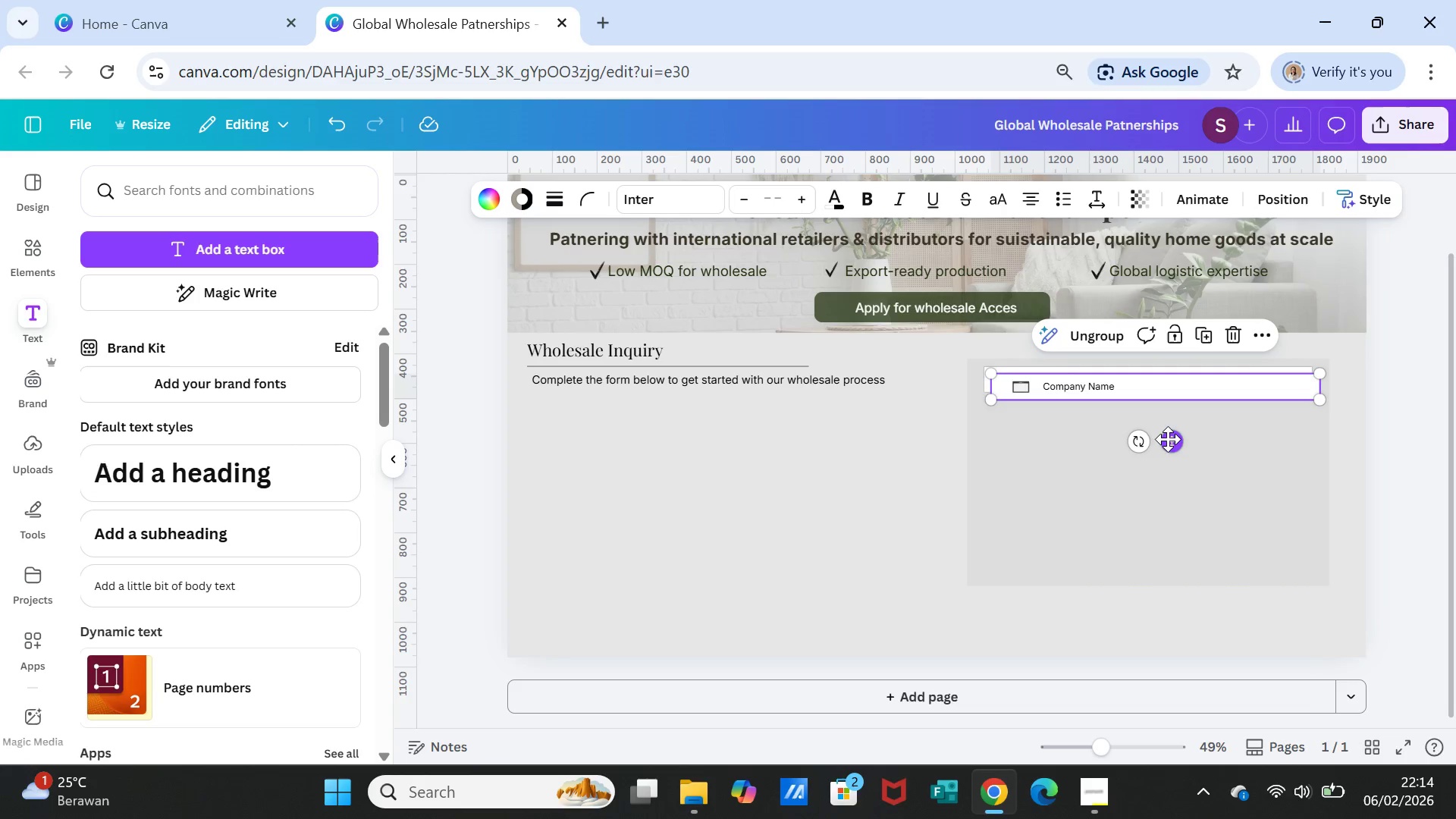 
left_click_drag(start_coordinate=[1168, 439], to_coordinate=[1160, 467])
 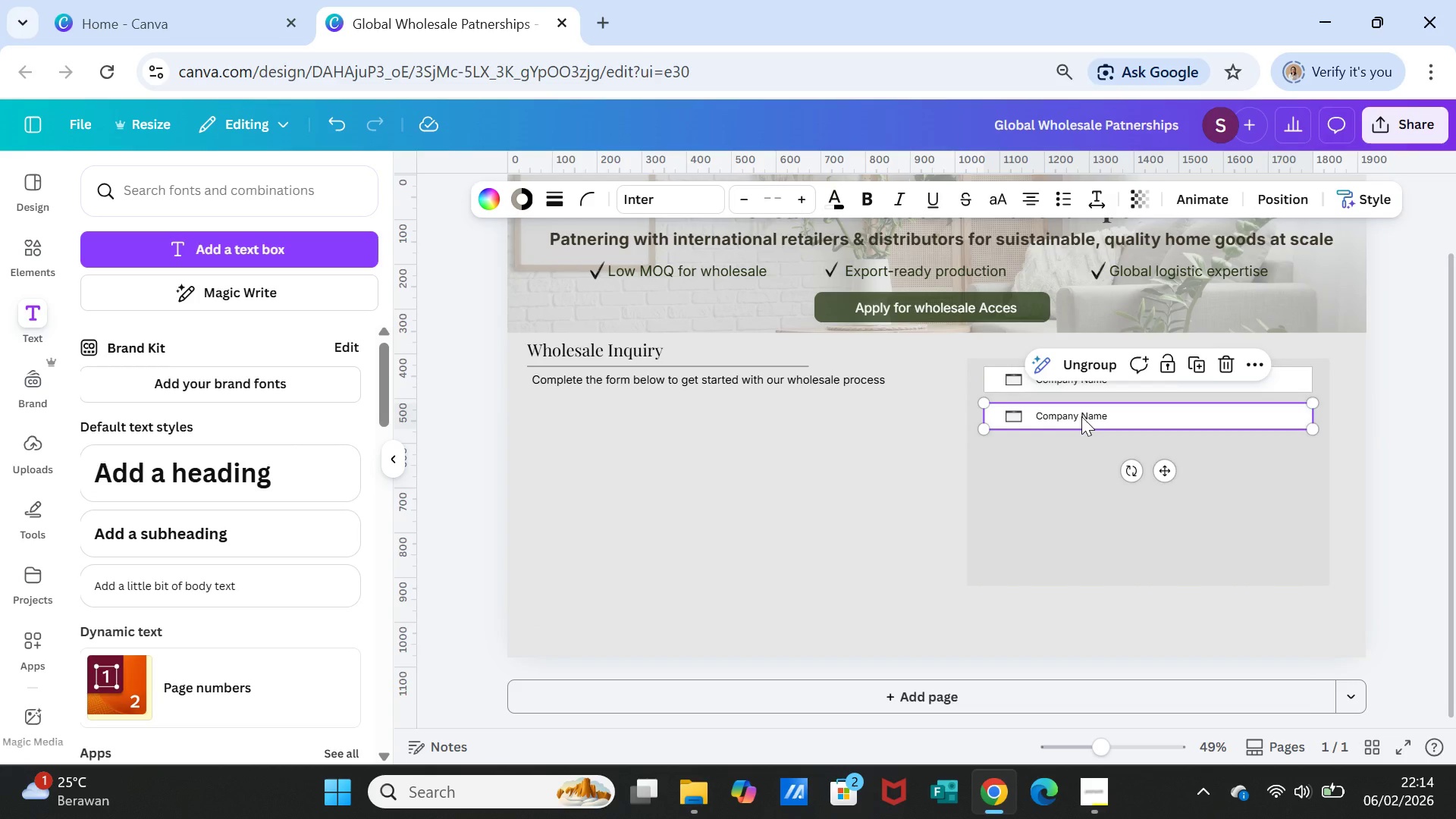 
double_click([1081, 416])
 